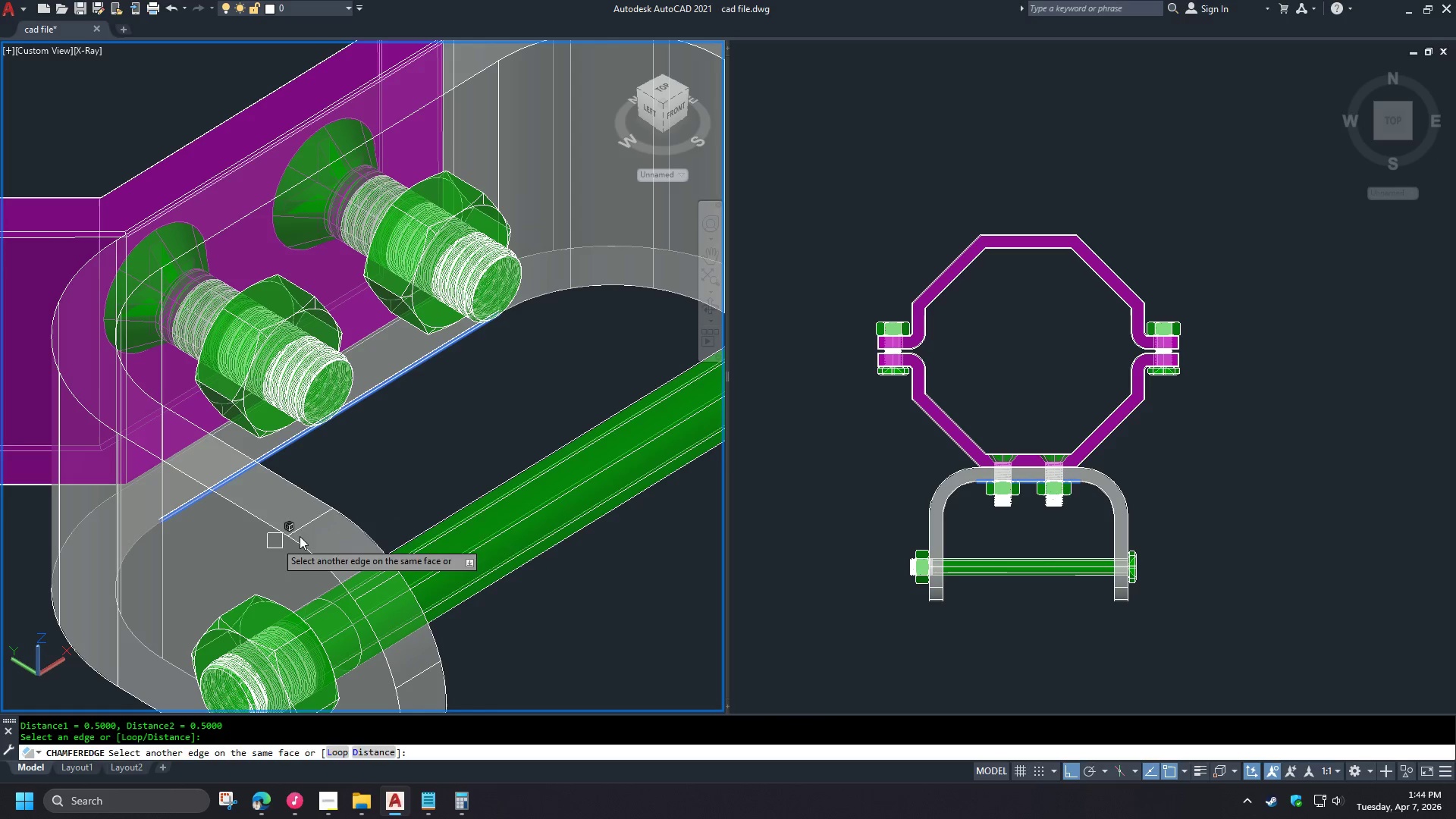 
left_click([511, 375])
 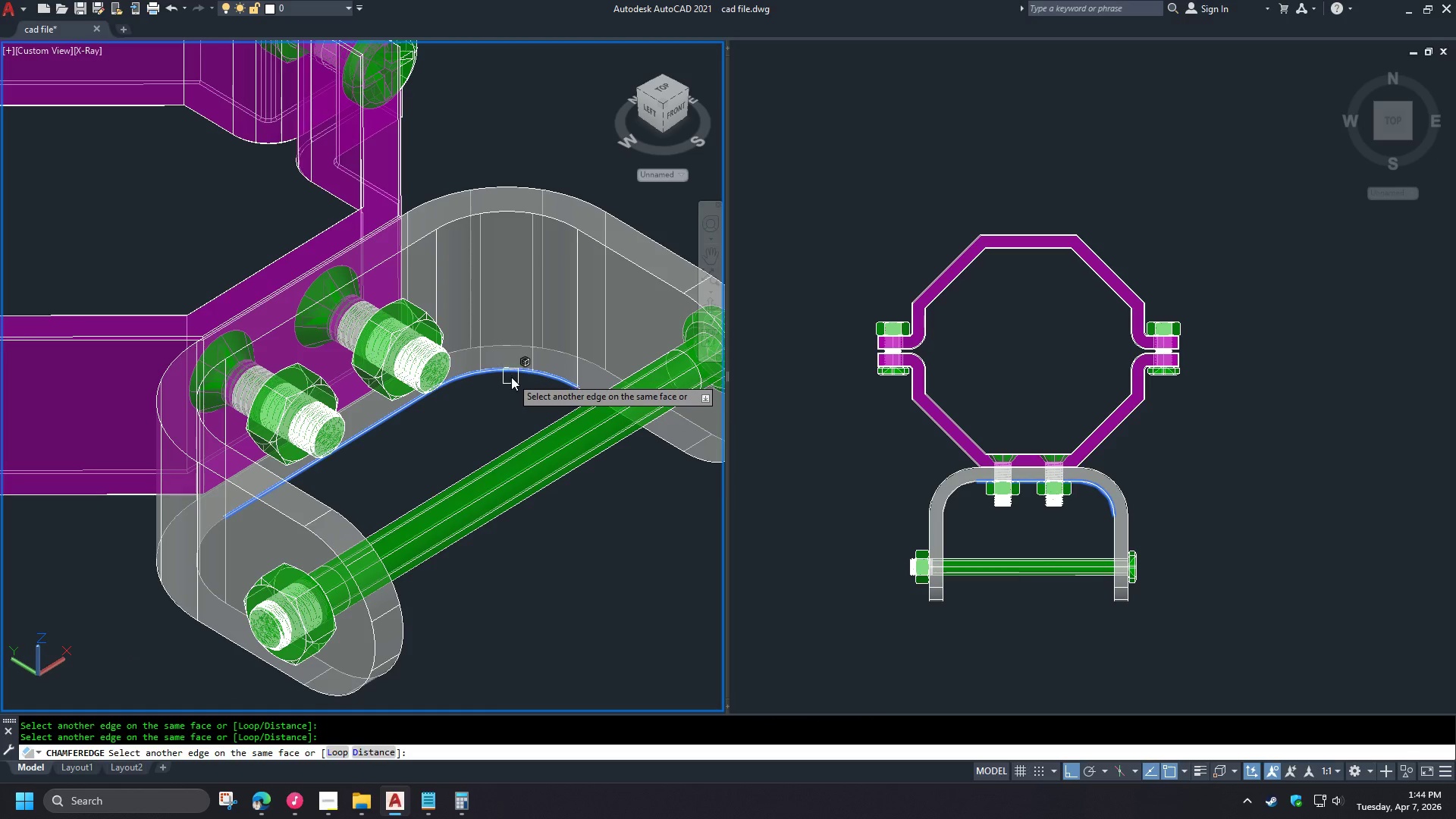 
scroll: coordinate [332, 512], scroll_direction: down, amount: 1.0
 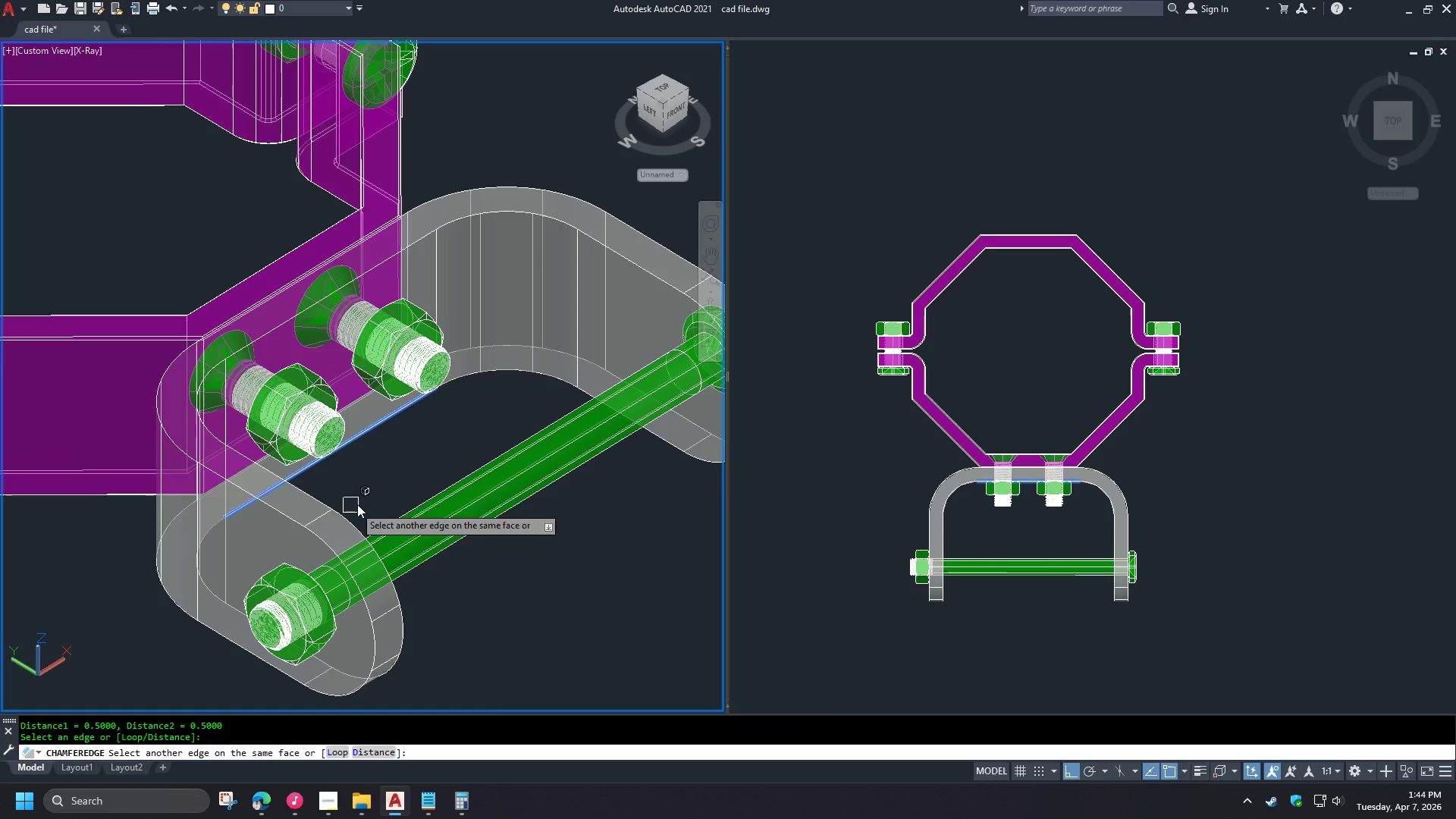 
left_click([544, 409])
 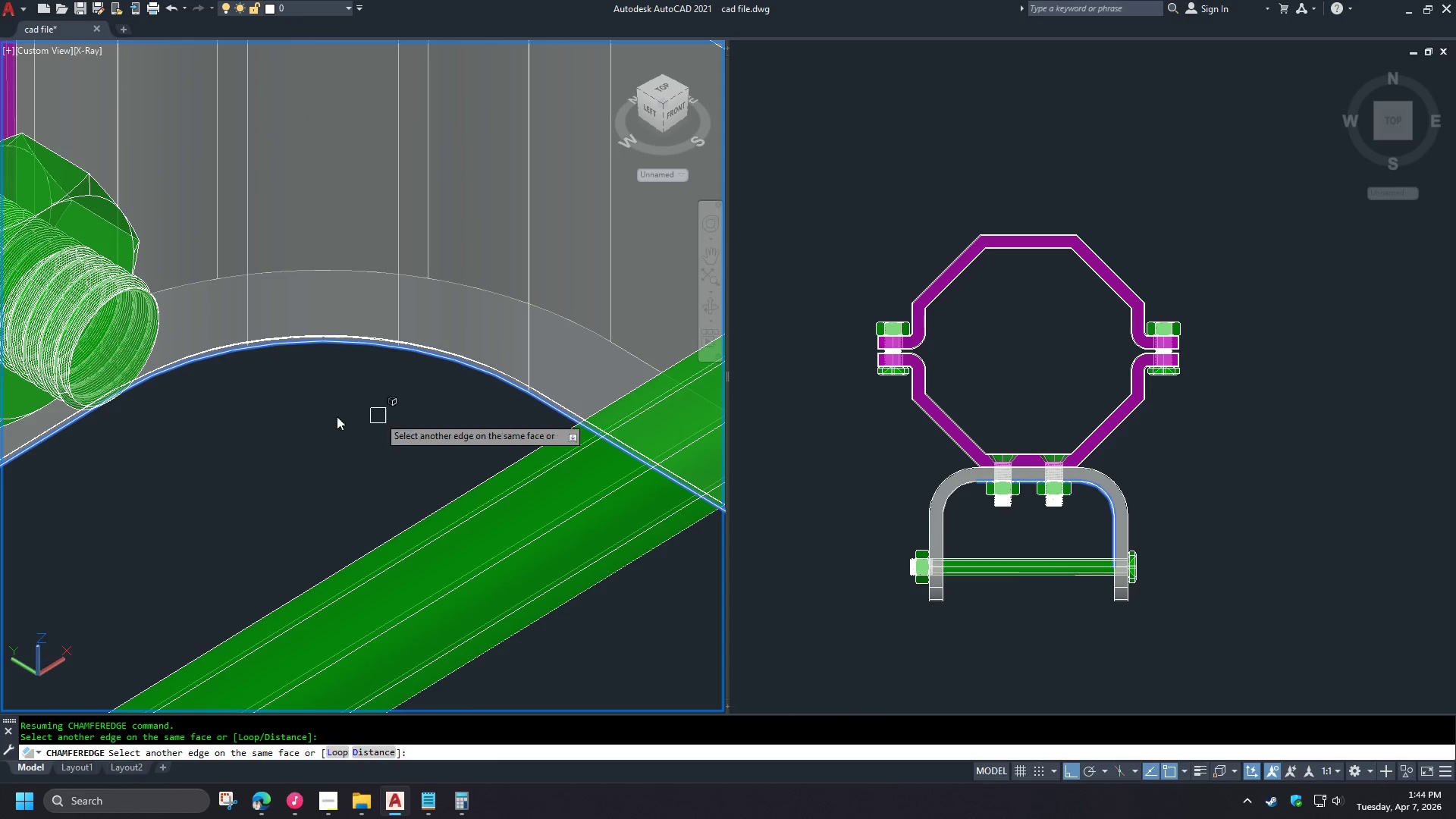 
scroll: coordinate [500, 410], scroll_direction: up, amount: 3.0
 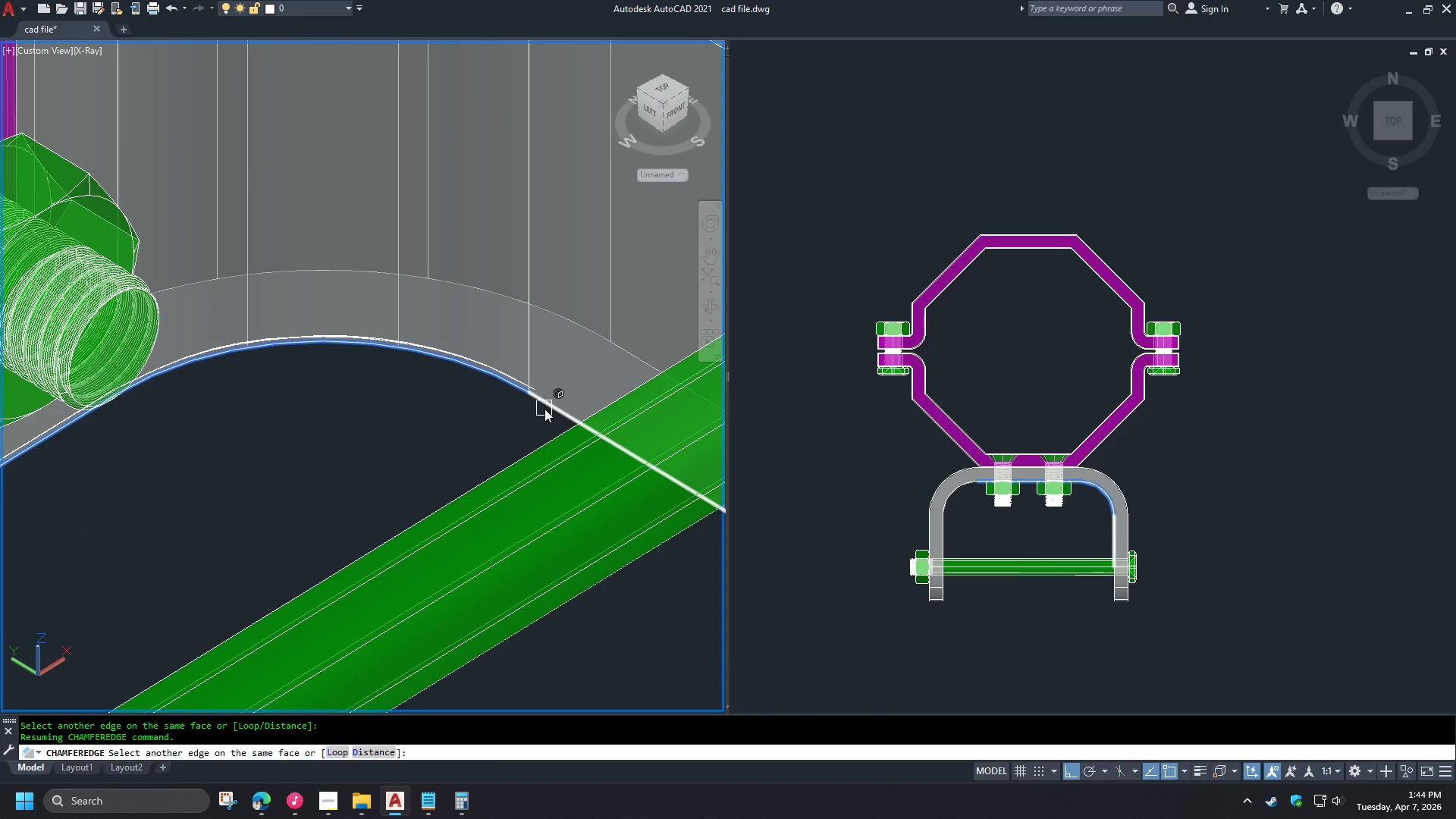 
left_click([504, 475])
 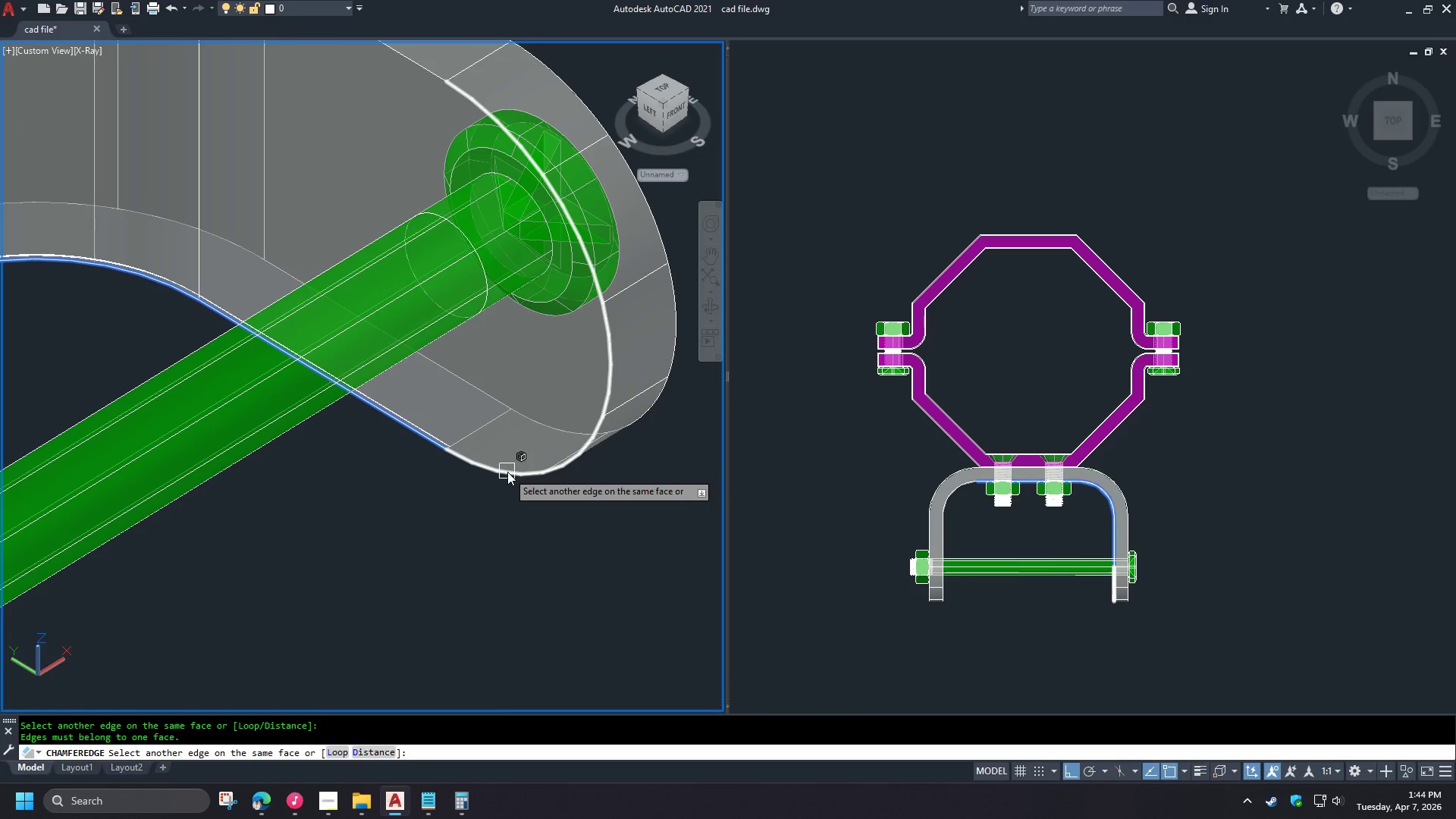 
scroll: coordinate [282, 411], scroll_direction: down, amount: 2.0
 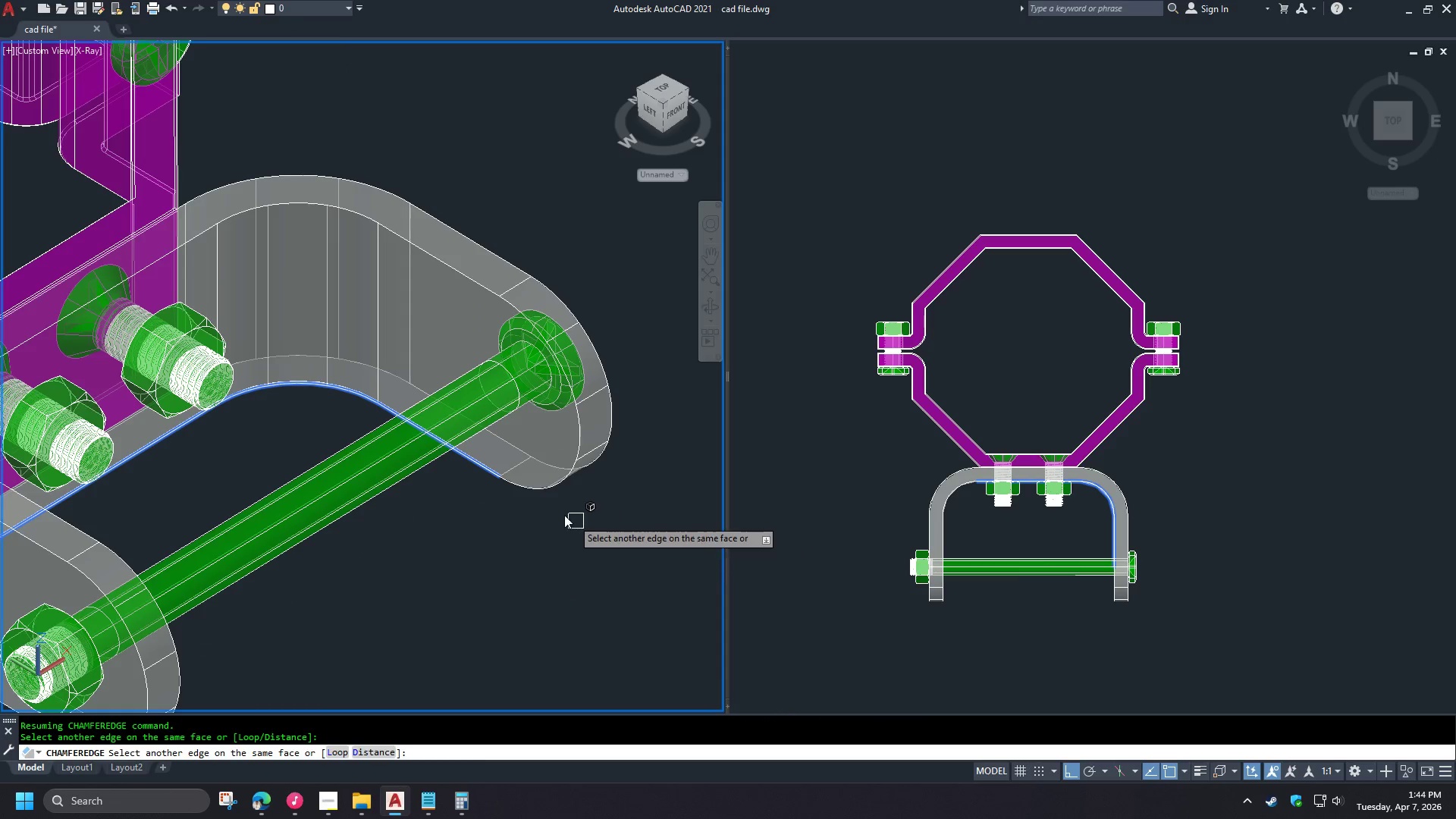 
left_click([507, 472])
 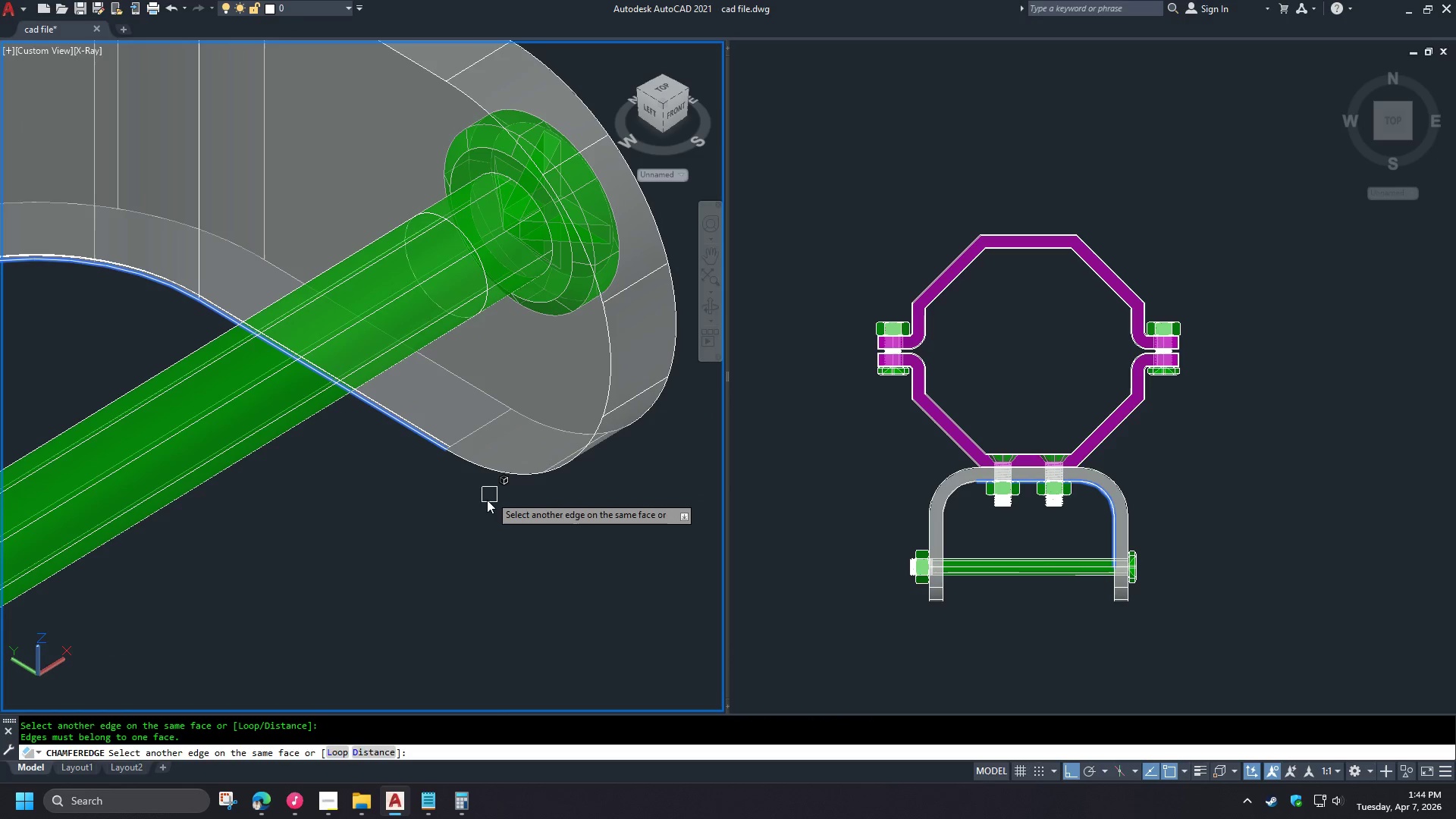 
scroll: coordinate [546, 500], scroll_direction: up, amount: 2.0
 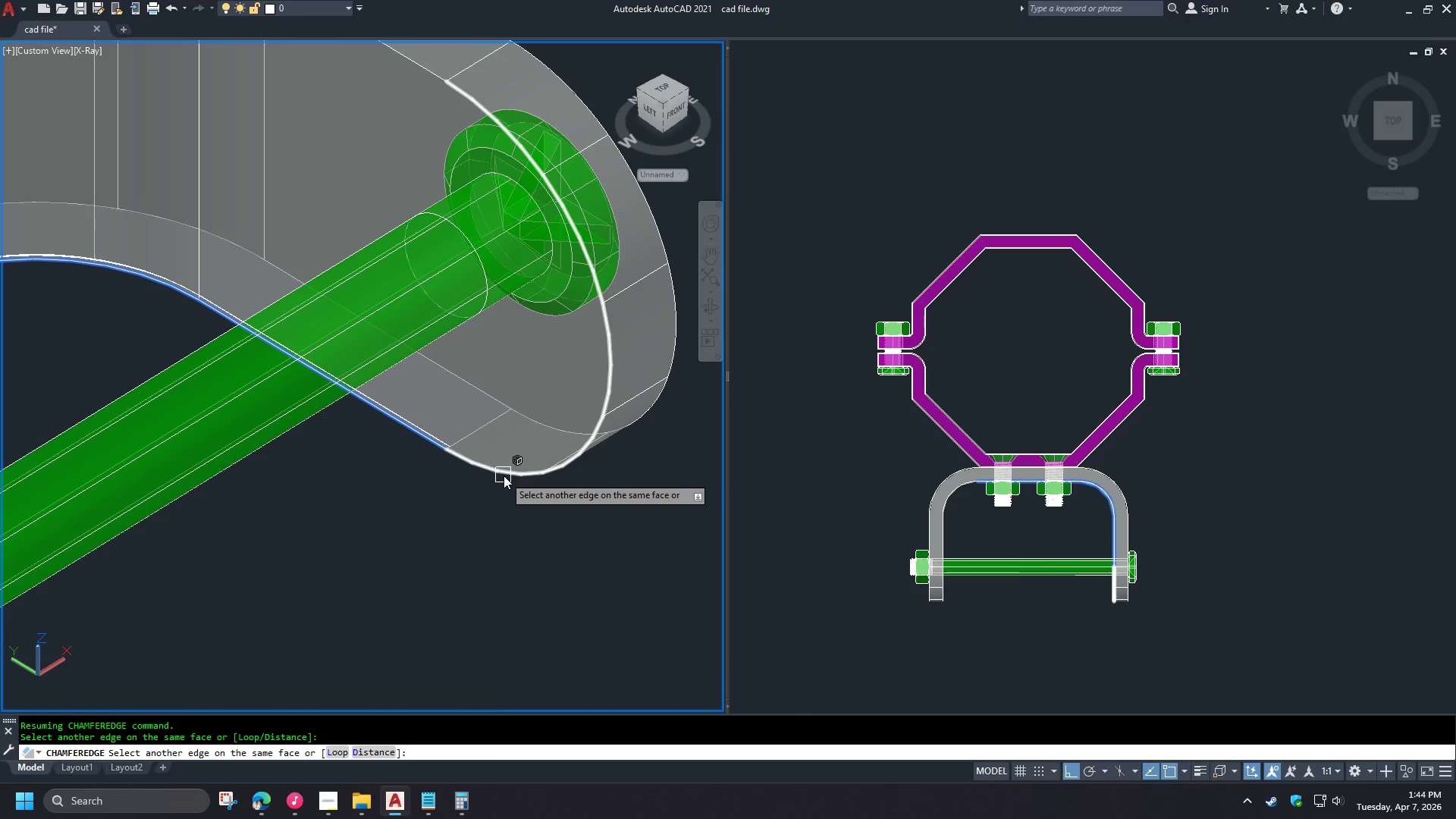 
key(Space)
 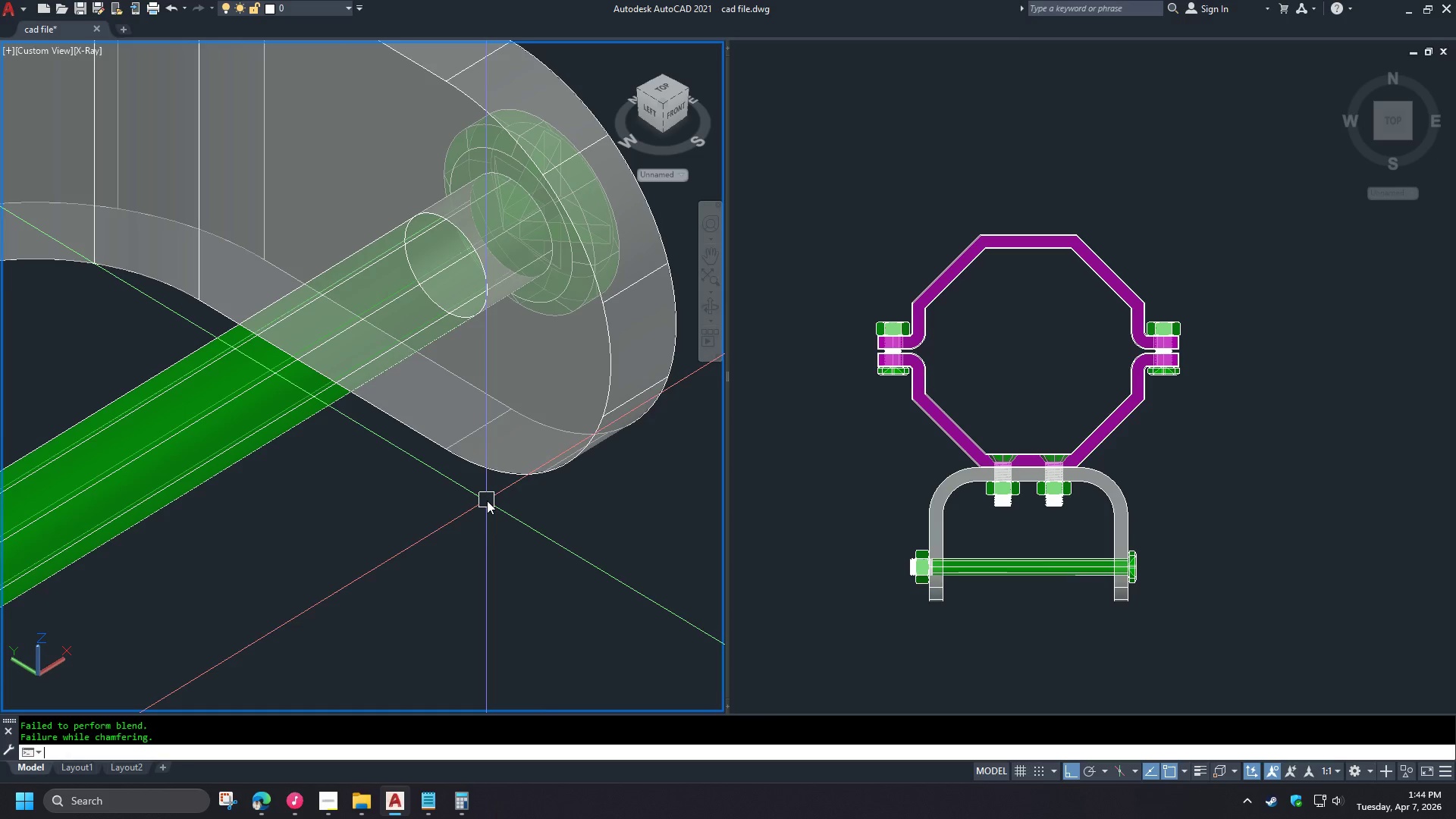 
key(Space)
 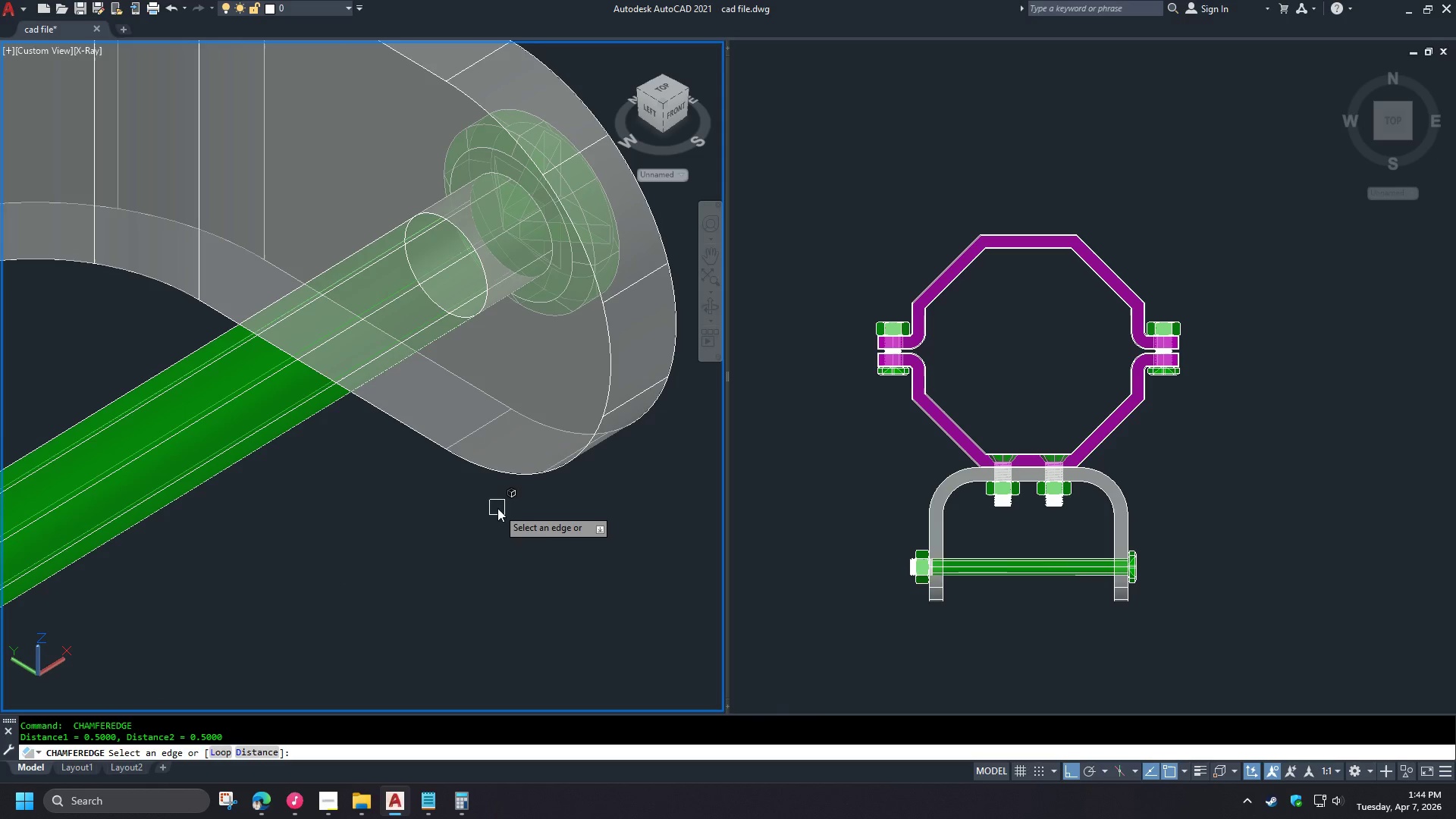 
key(Space)
 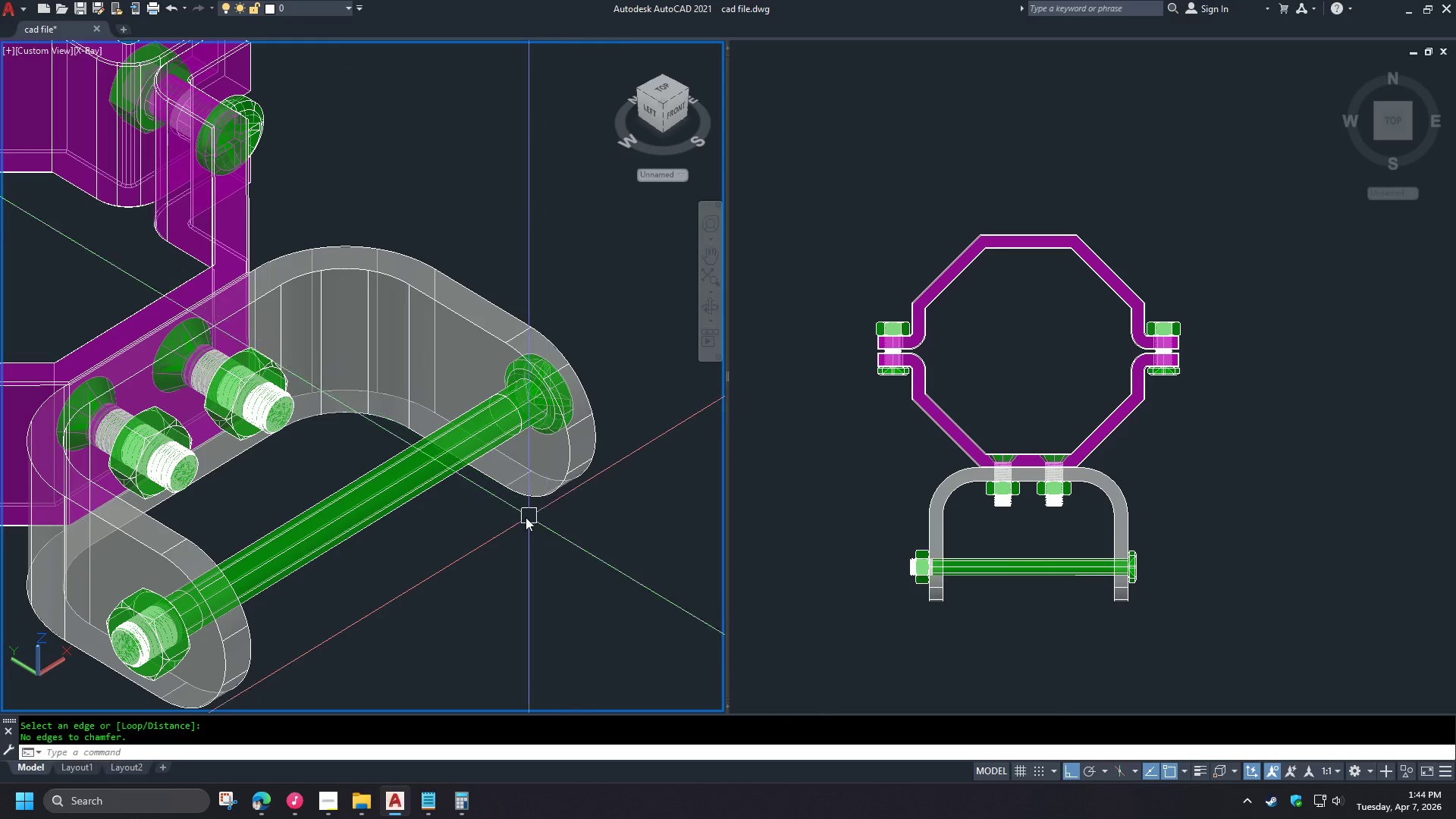 
hold_key(key=ShiftLeft, duration=1.5)
 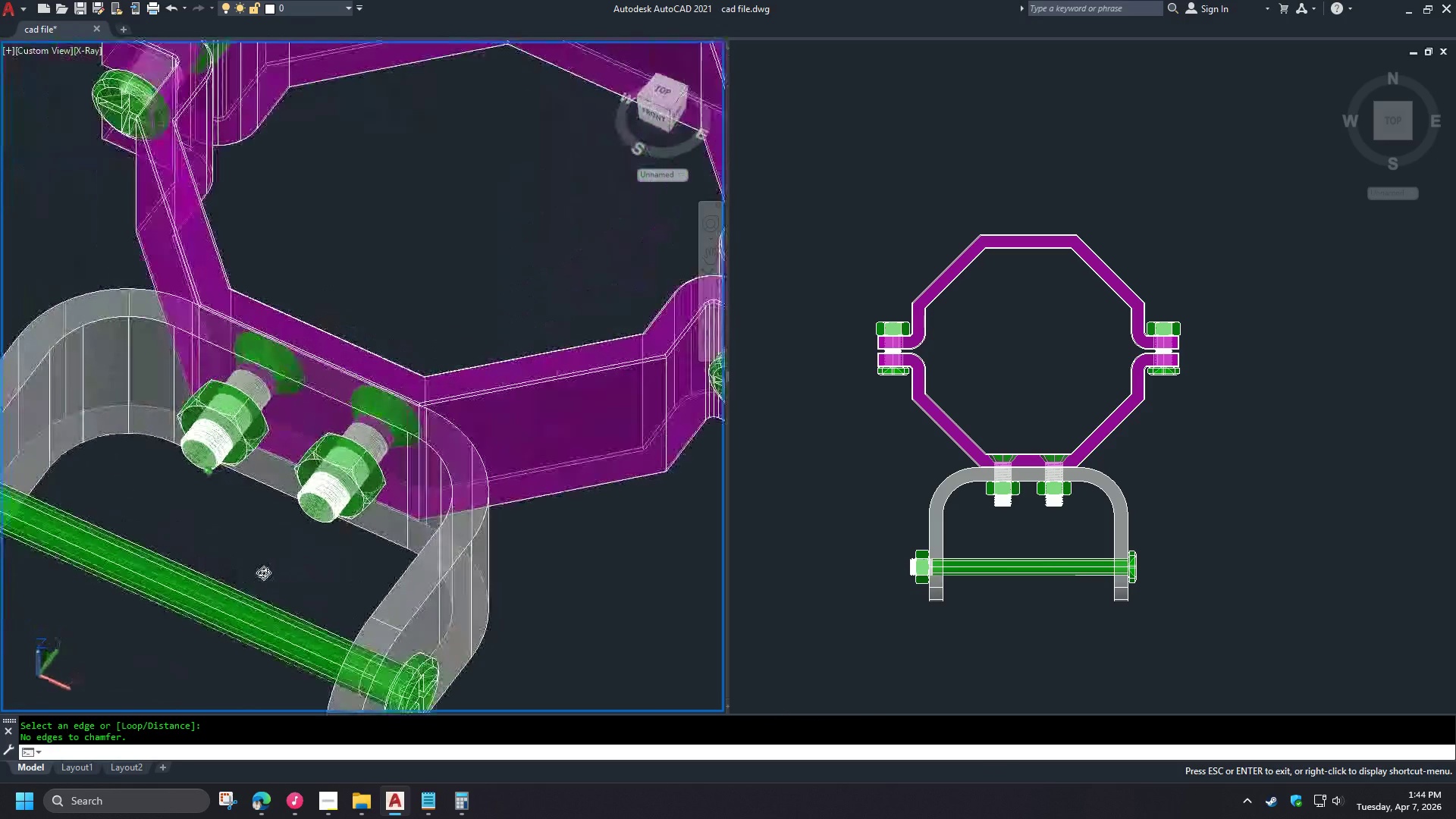 
scroll: coordinate [504, 510], scroll_direction: down, amount: 1.0
 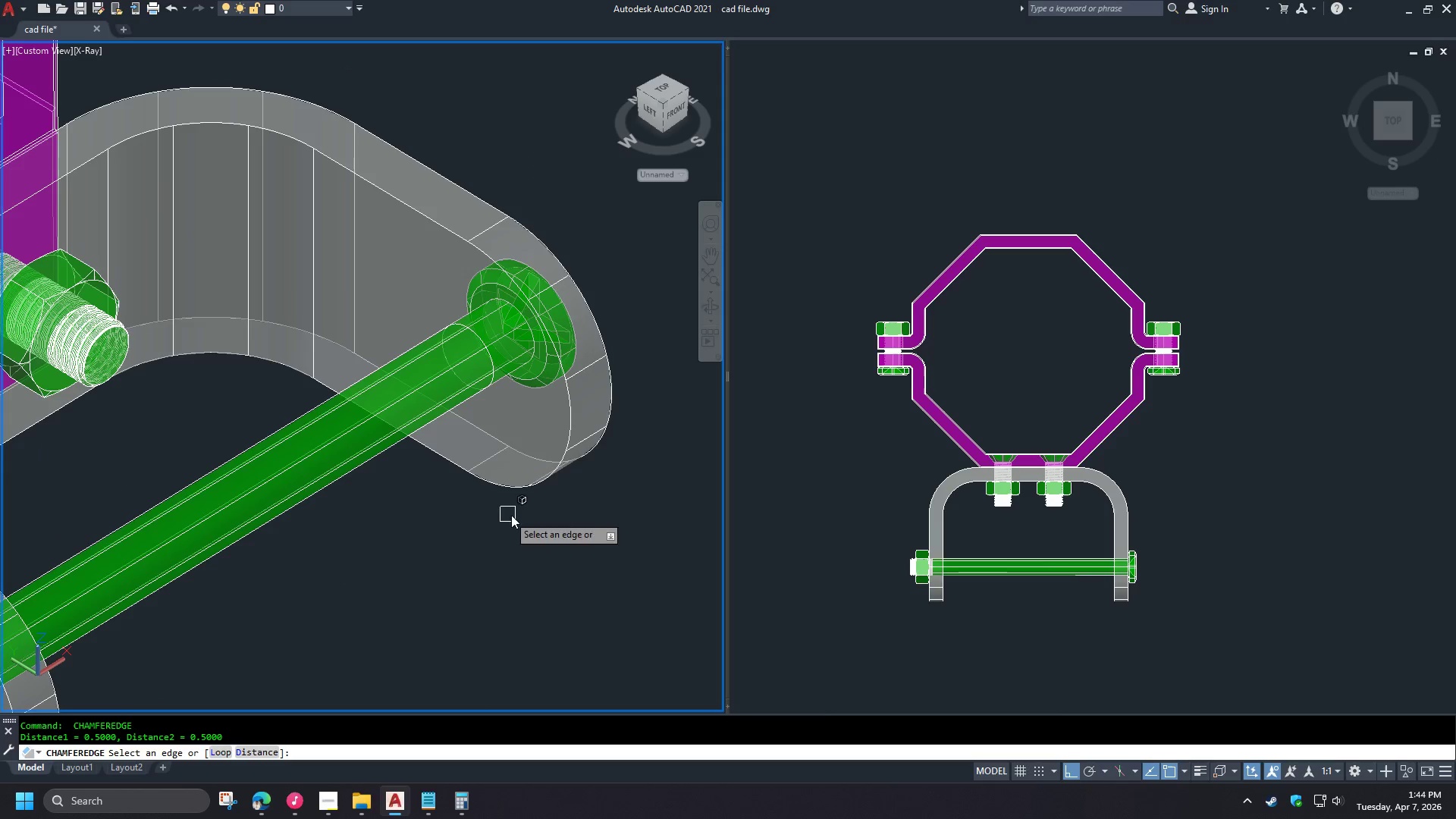 
hold_key(key=ShiftLeft, duration=0.61)
 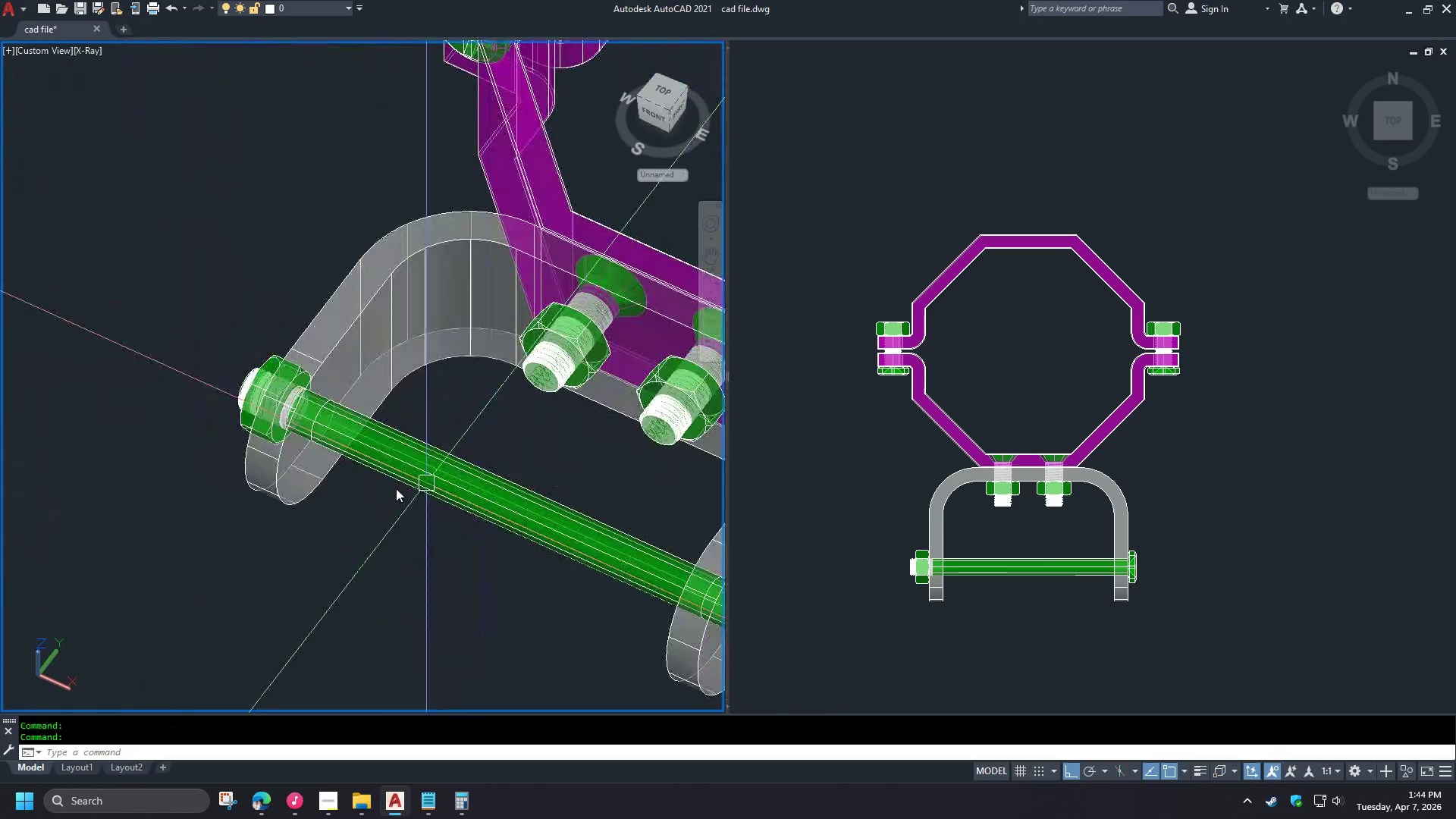 
scroll: coordinate [569, 513], scroll_direction: down, amount: 1.0
 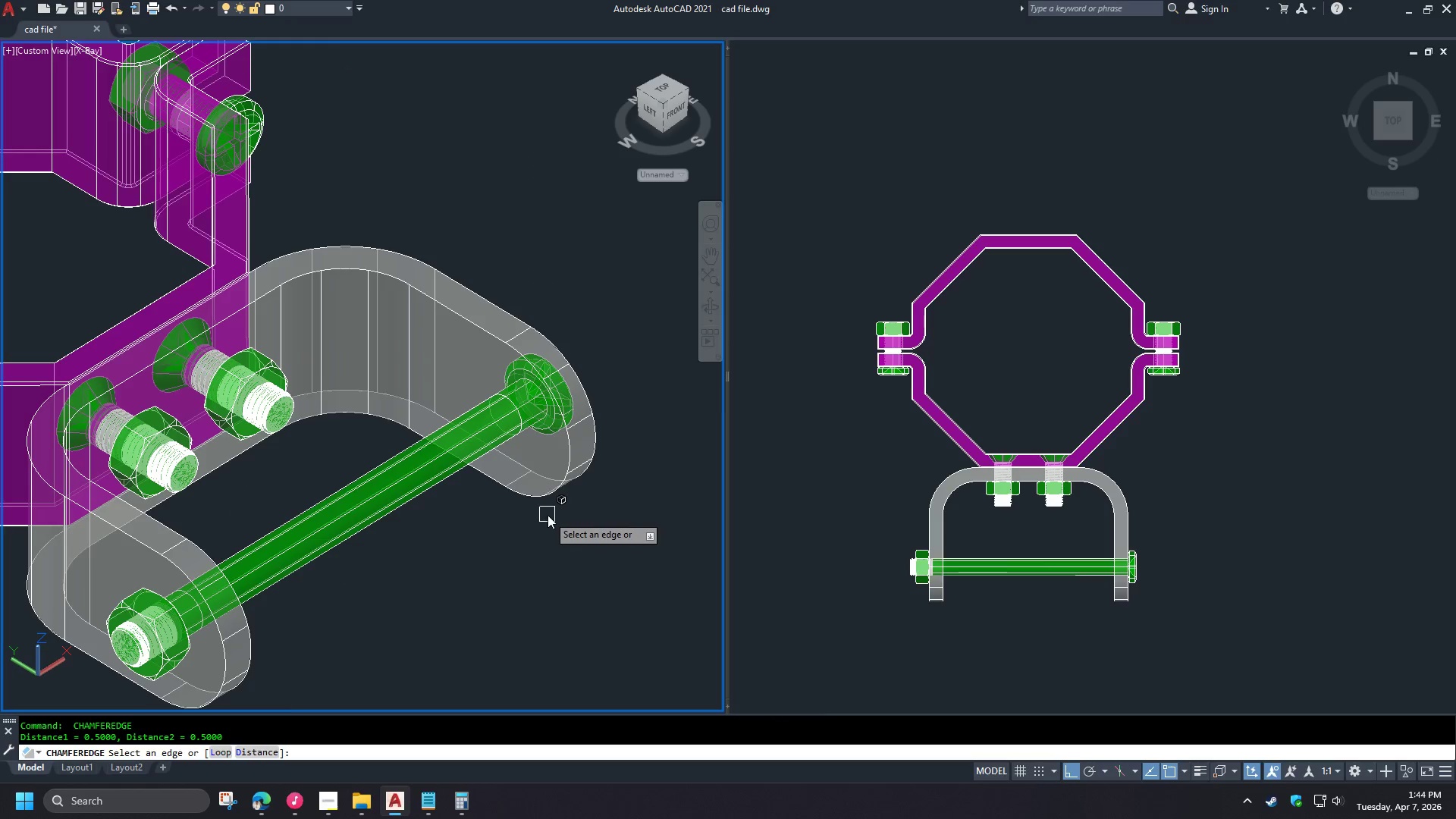 
scroll: coordinate [370, 491], scroll_direction: up, amount: 1.0
 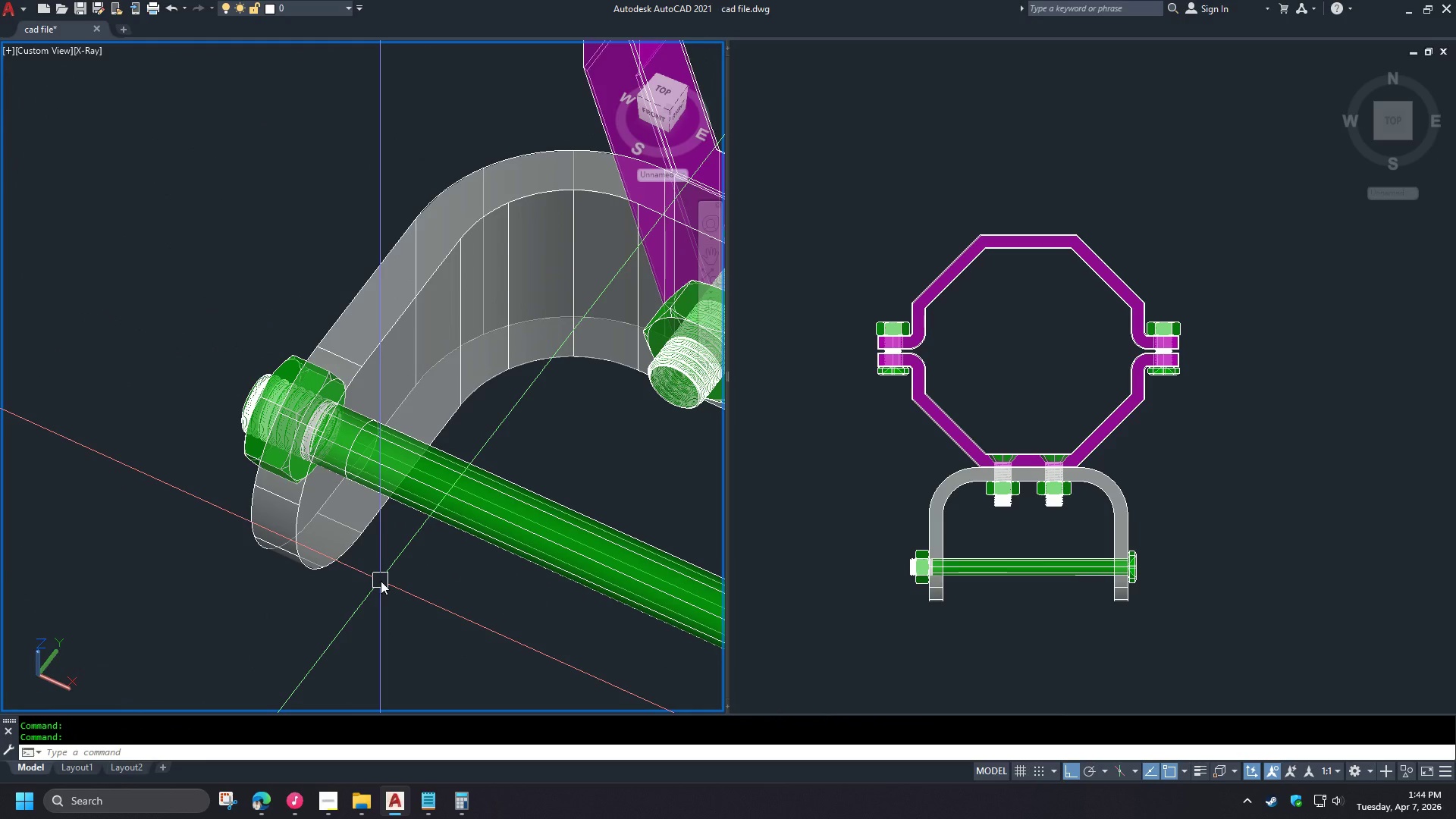 
type(cham )
 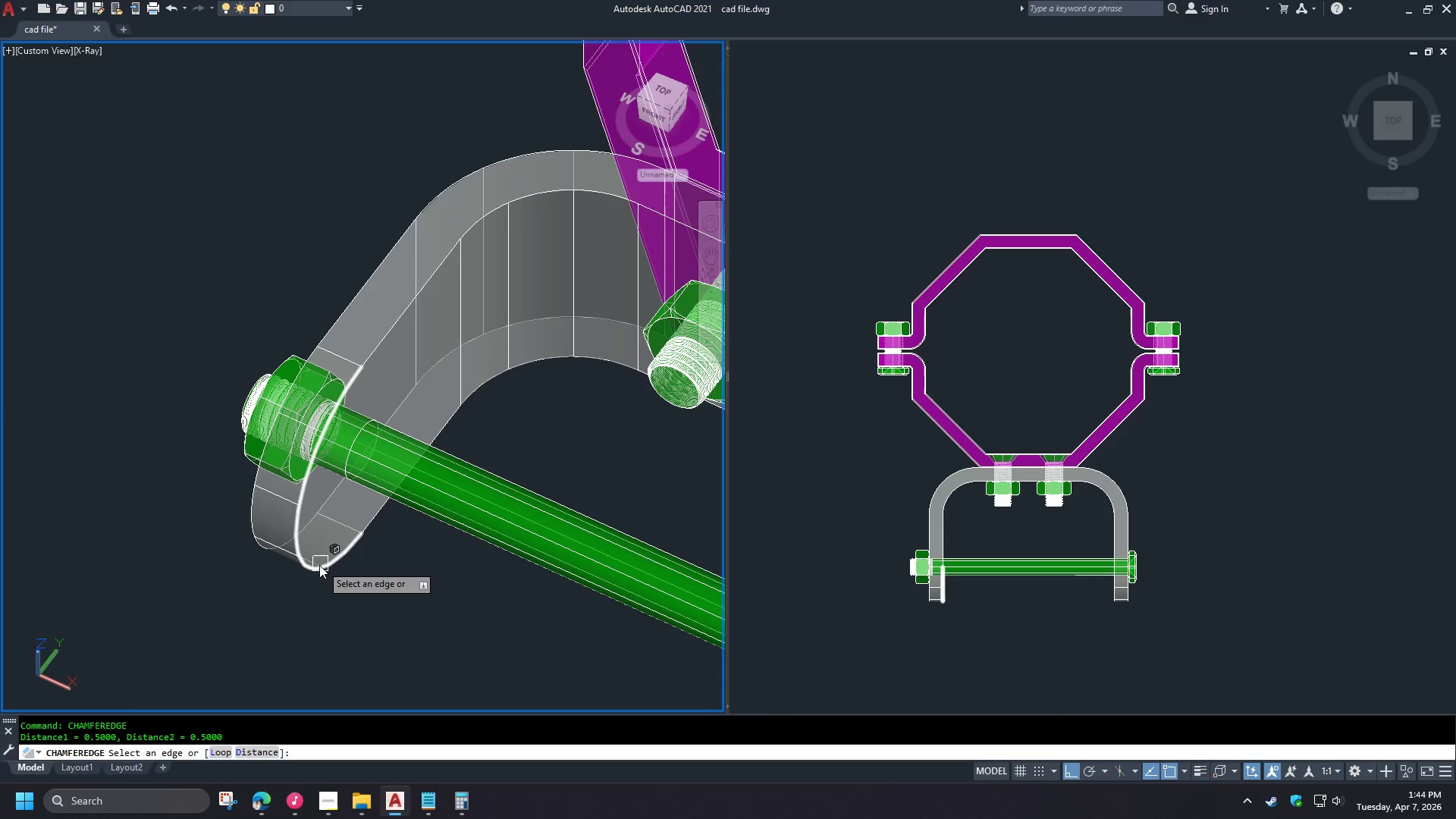 
left_click([318, 565])
 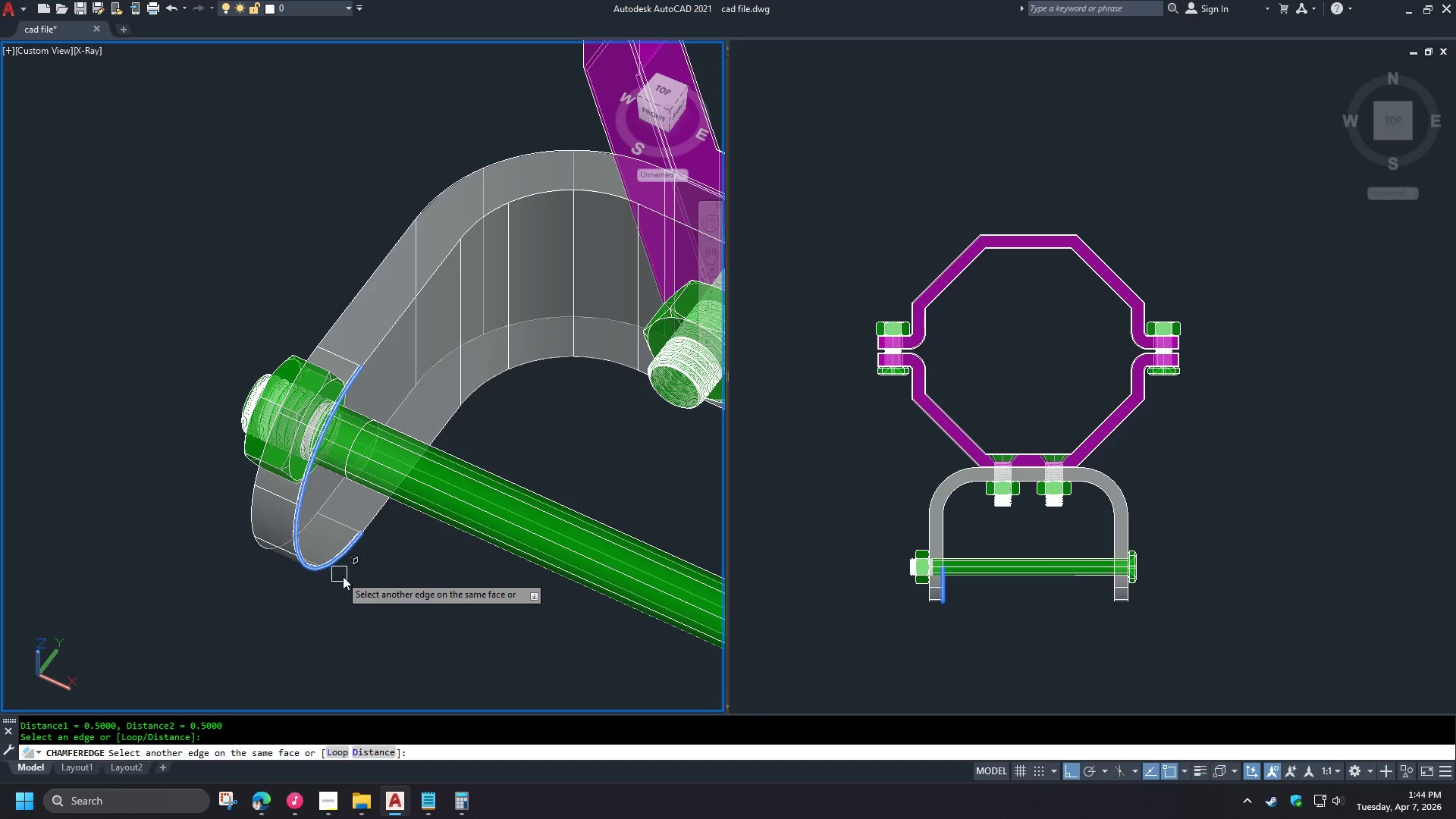 
key(Space)
 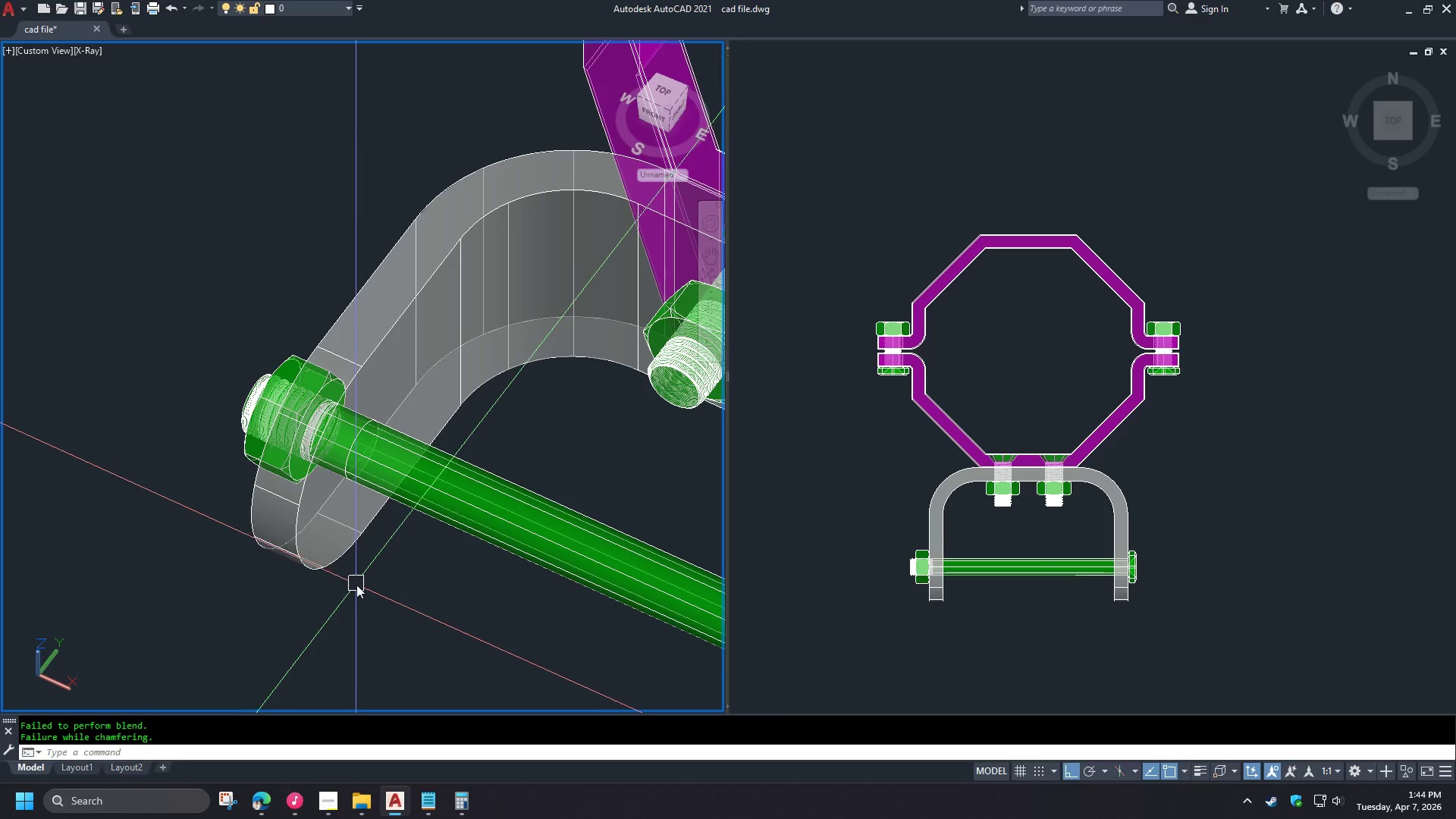 
hold_key(key=ShiftLeft, duration=1.5)
 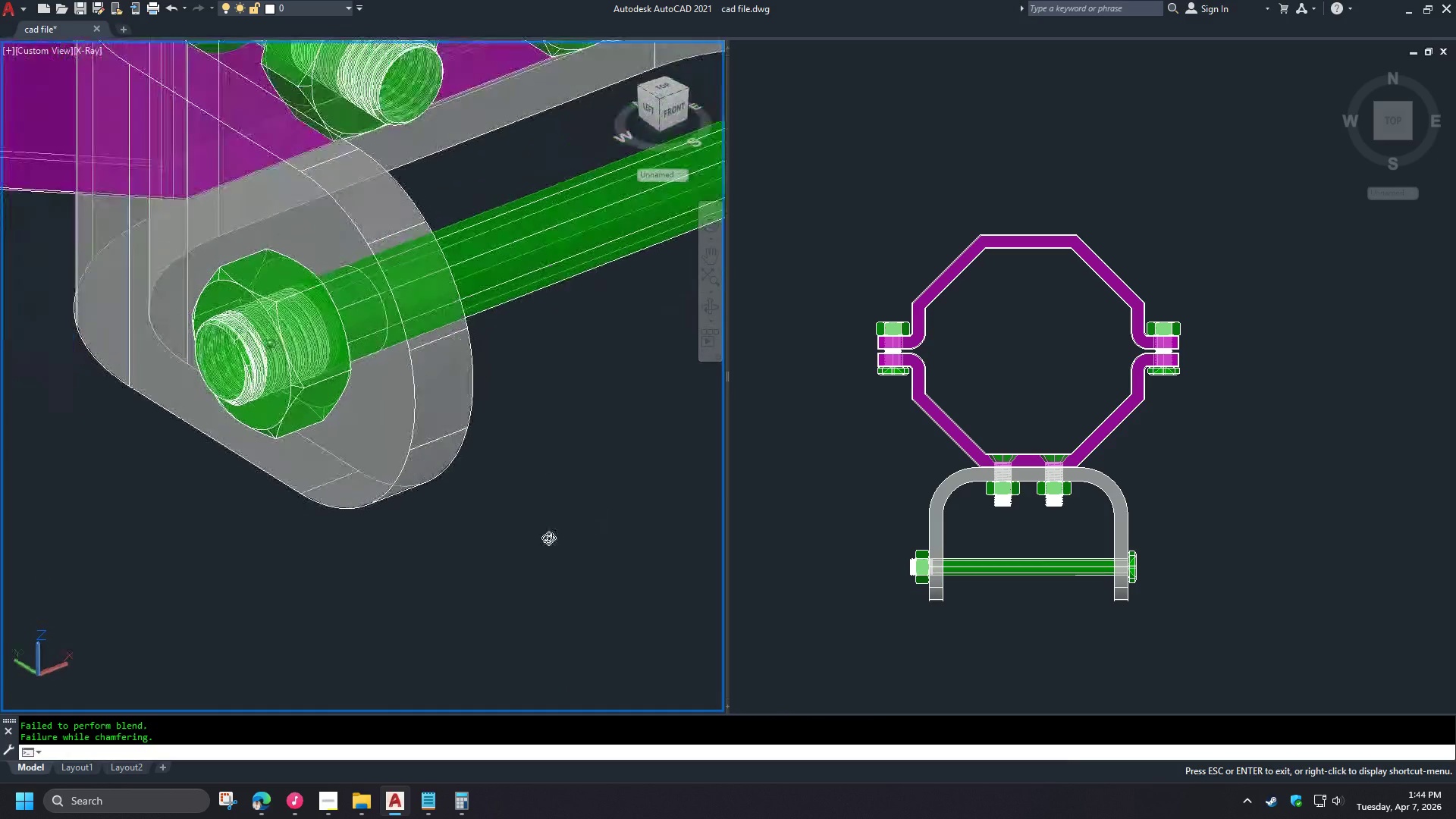 
hold_key(key=ShiftLeft, duration=0.73)
 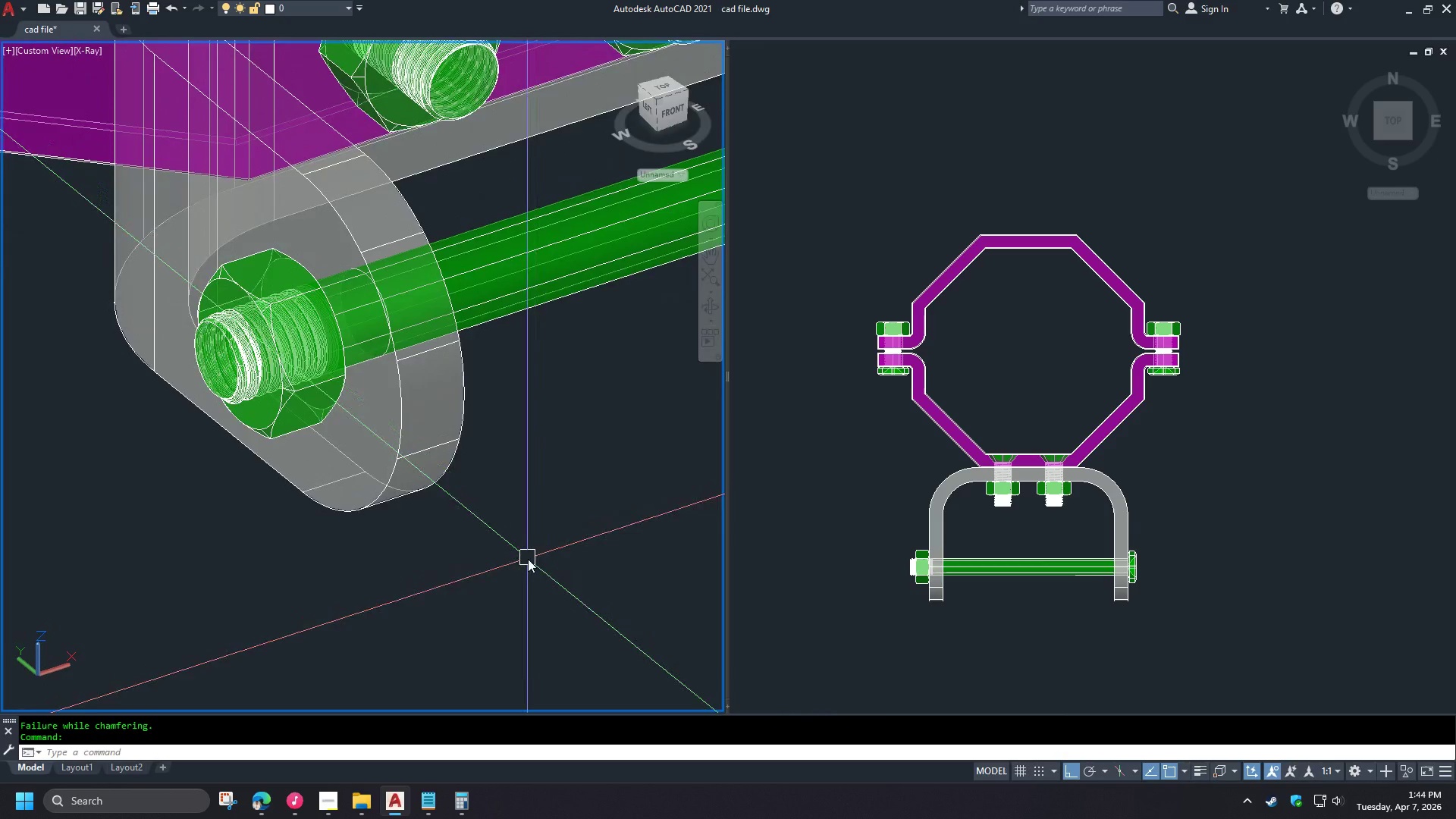 
scroll: coordinate [350, 598], scroll_direction: up, amount: 1.0
 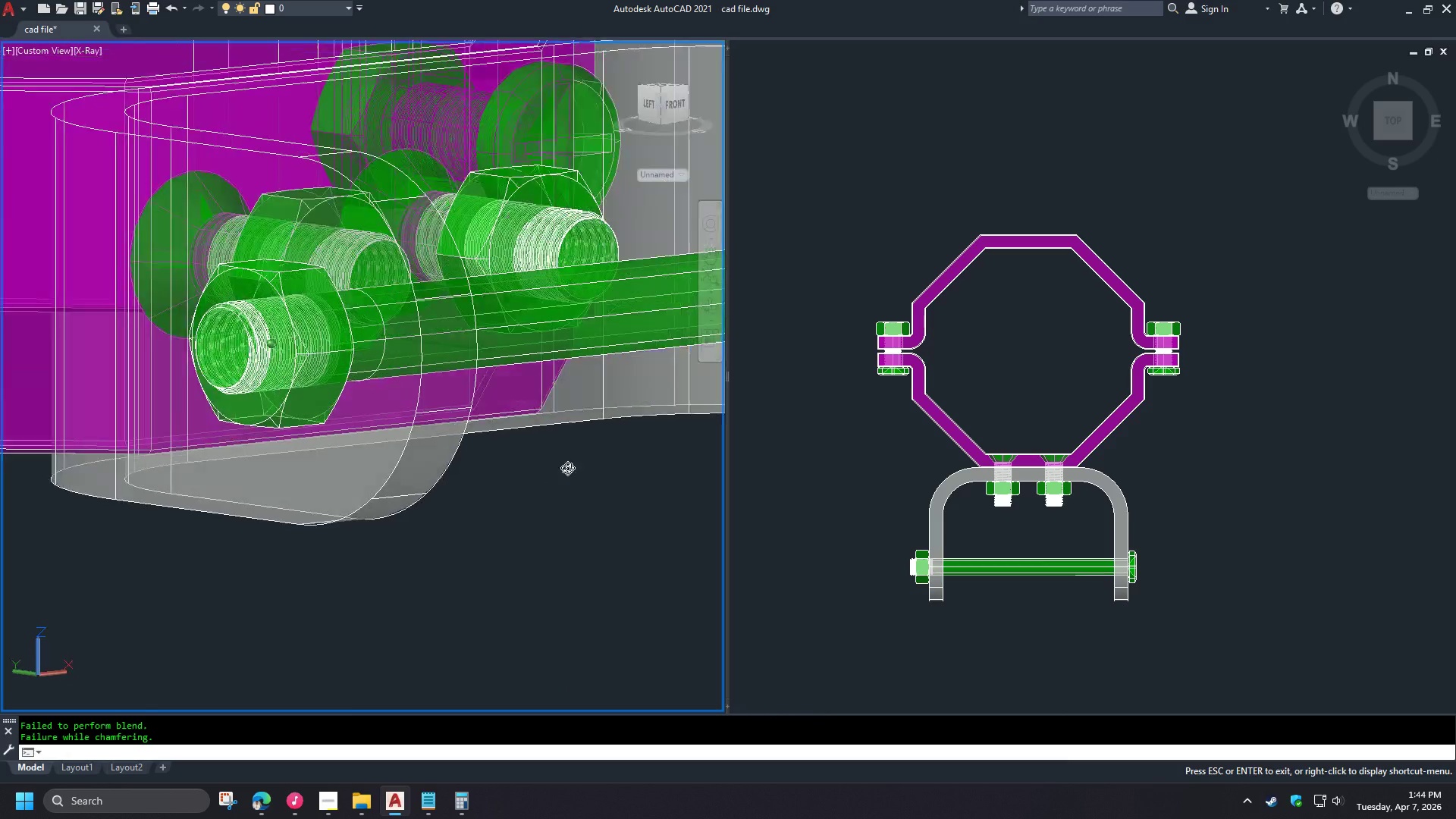 
scroll: coordinate [527, 564], scroll_direction: down, amount: 1.0
 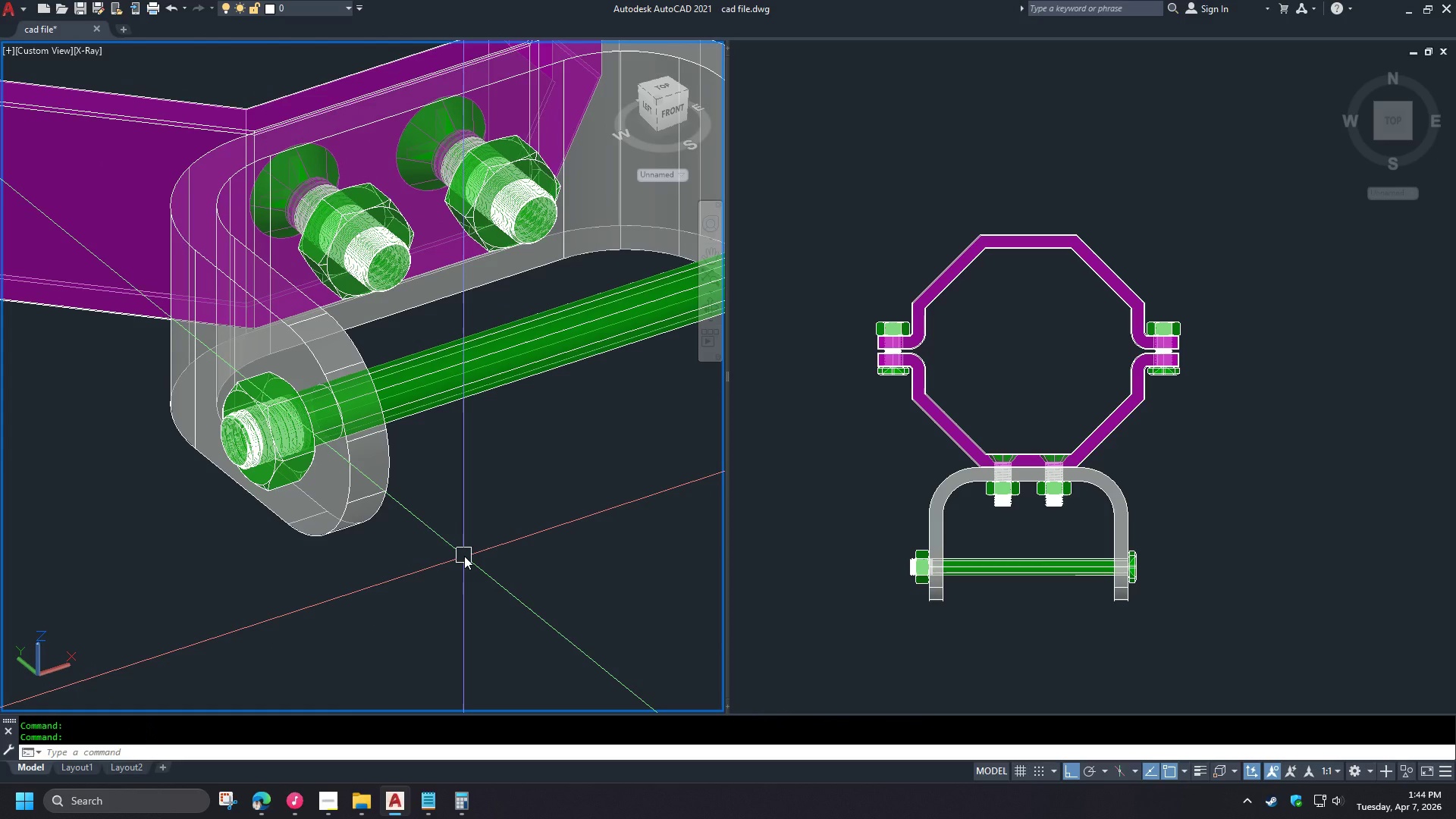 
wait(6.17)
 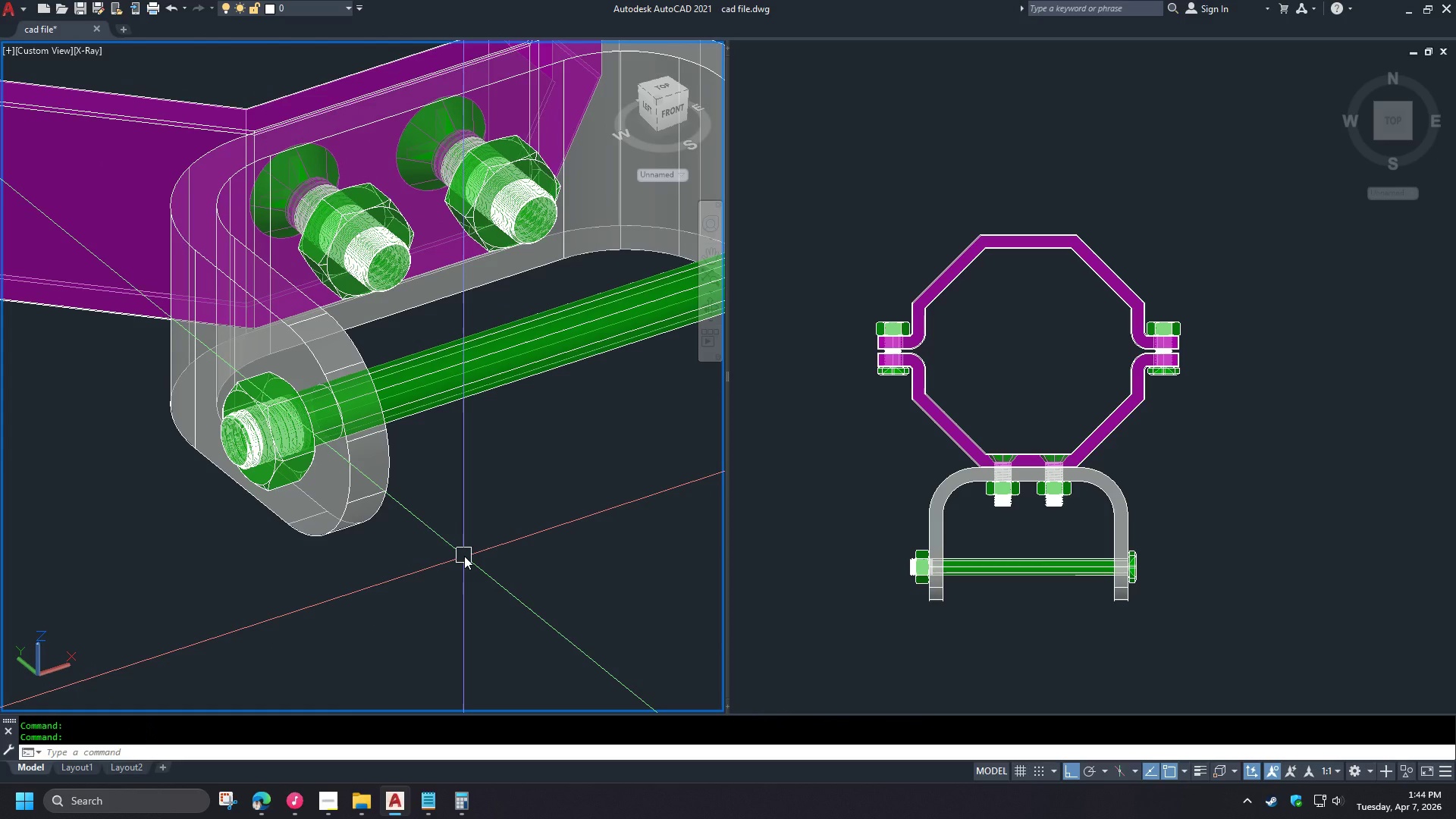 
hold_key(key=ShiftLeft, duration=0.78)
 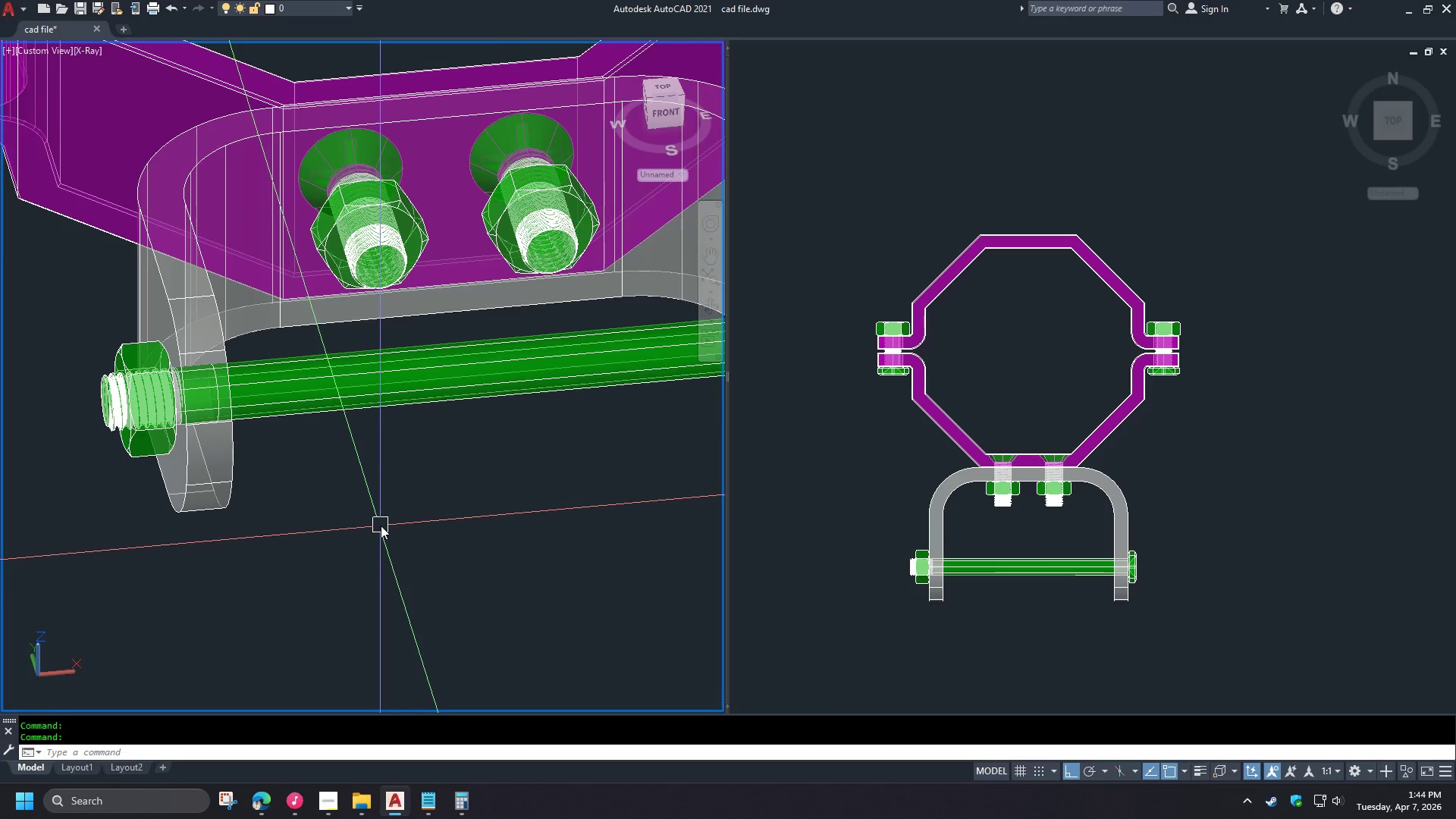 
hold_key(key=ShiftLeft, duration=9.03)
 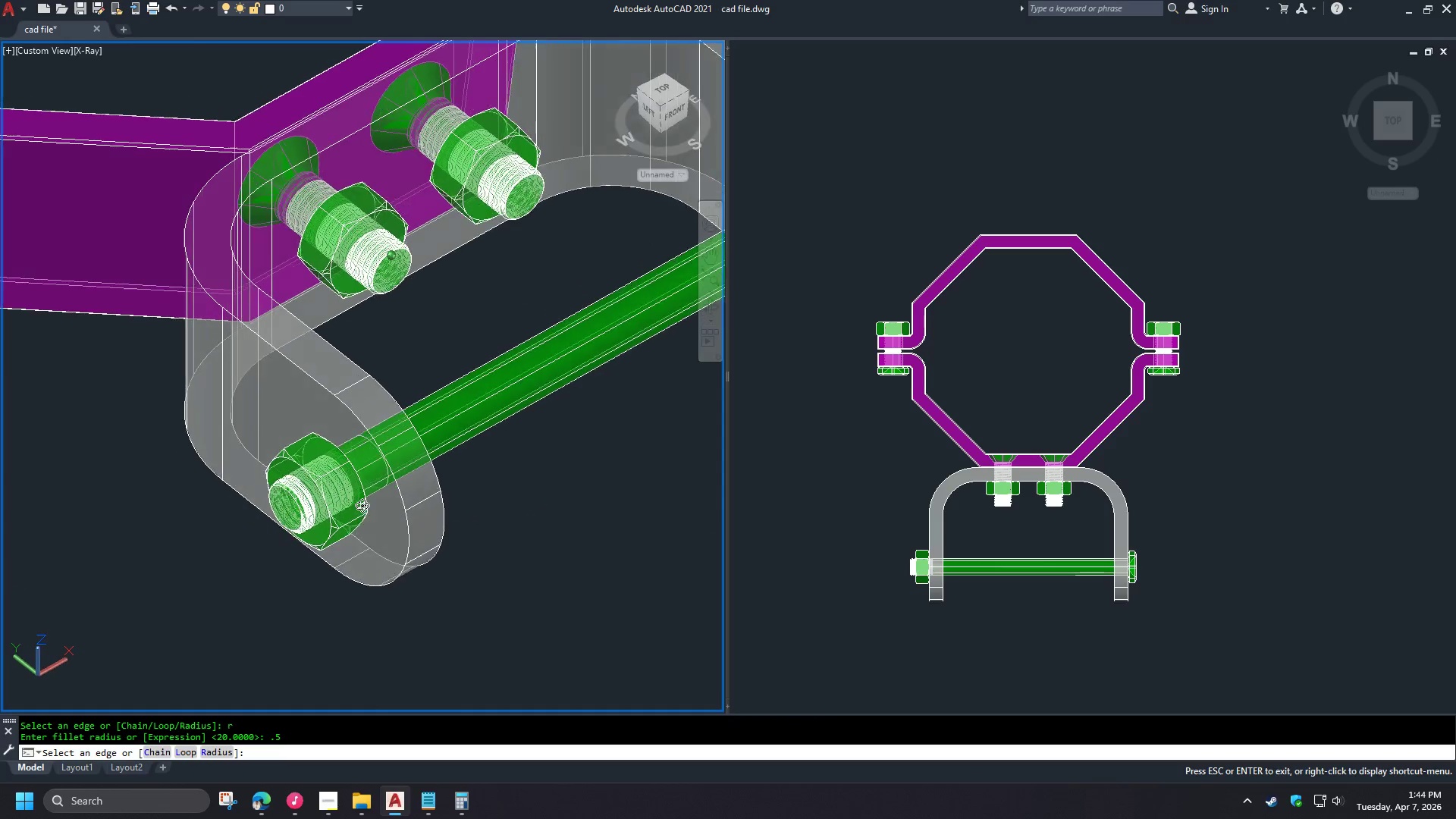 
key(F)
 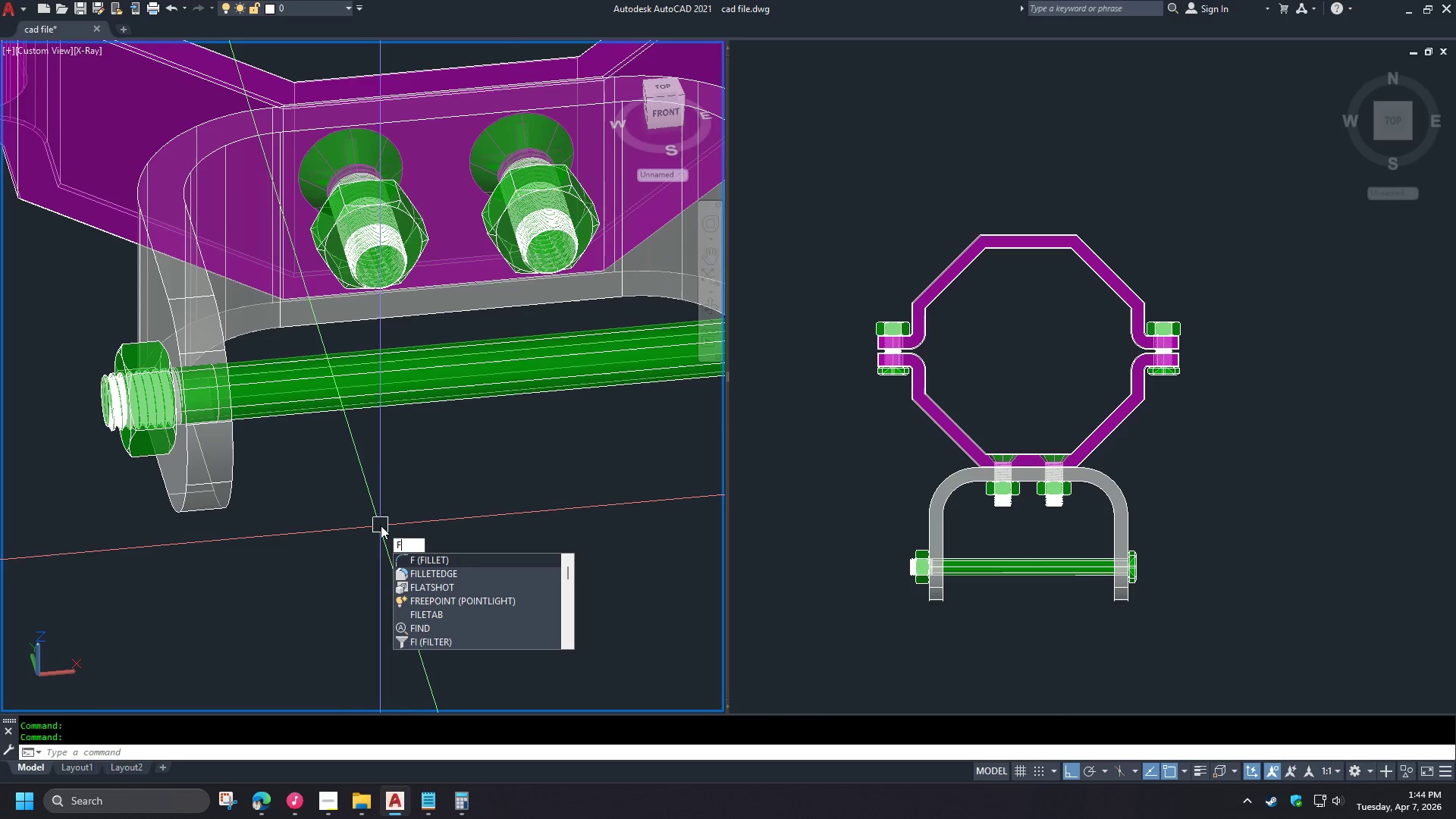 
type(il)
 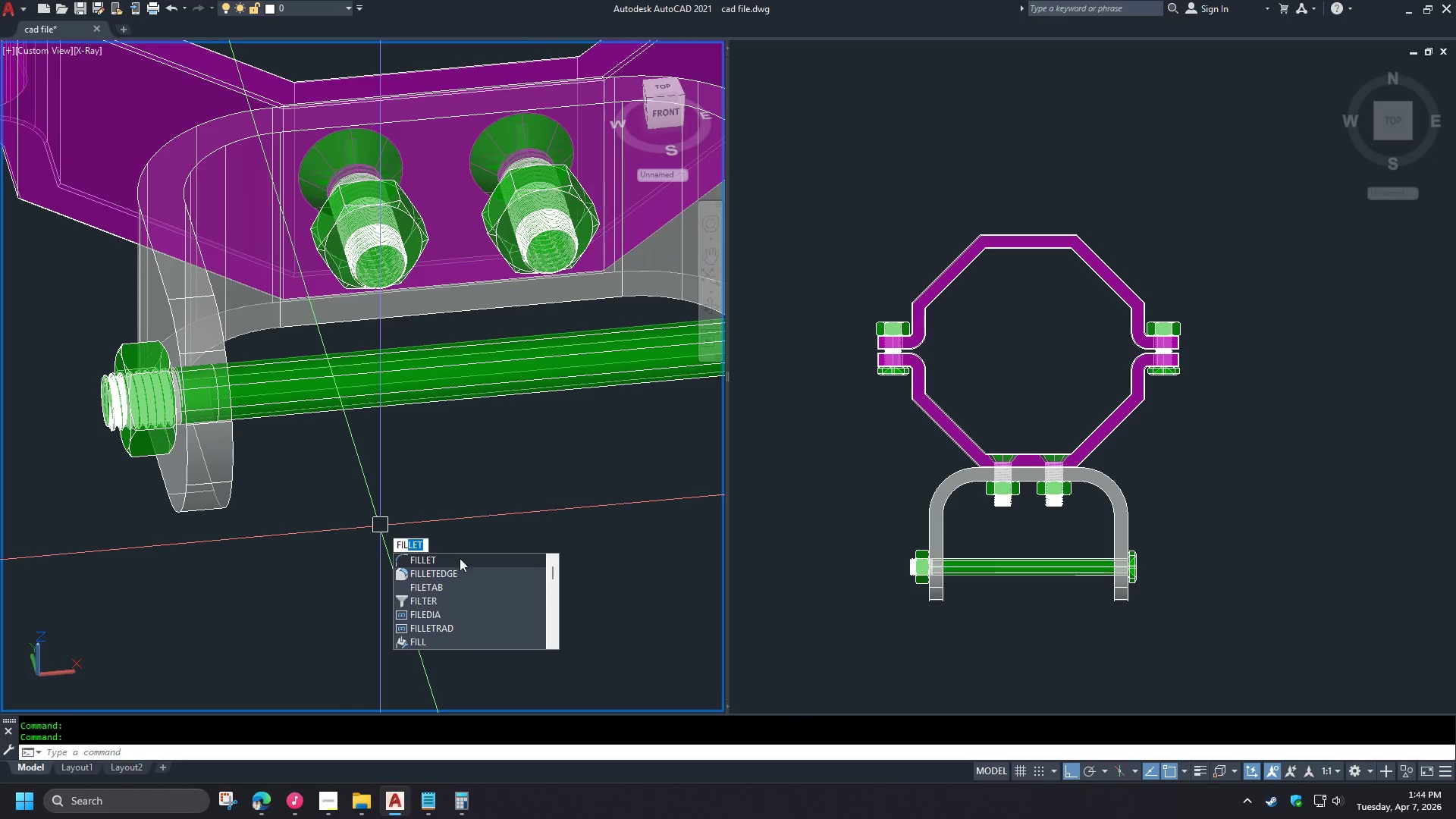 
left_click([453, 570])
 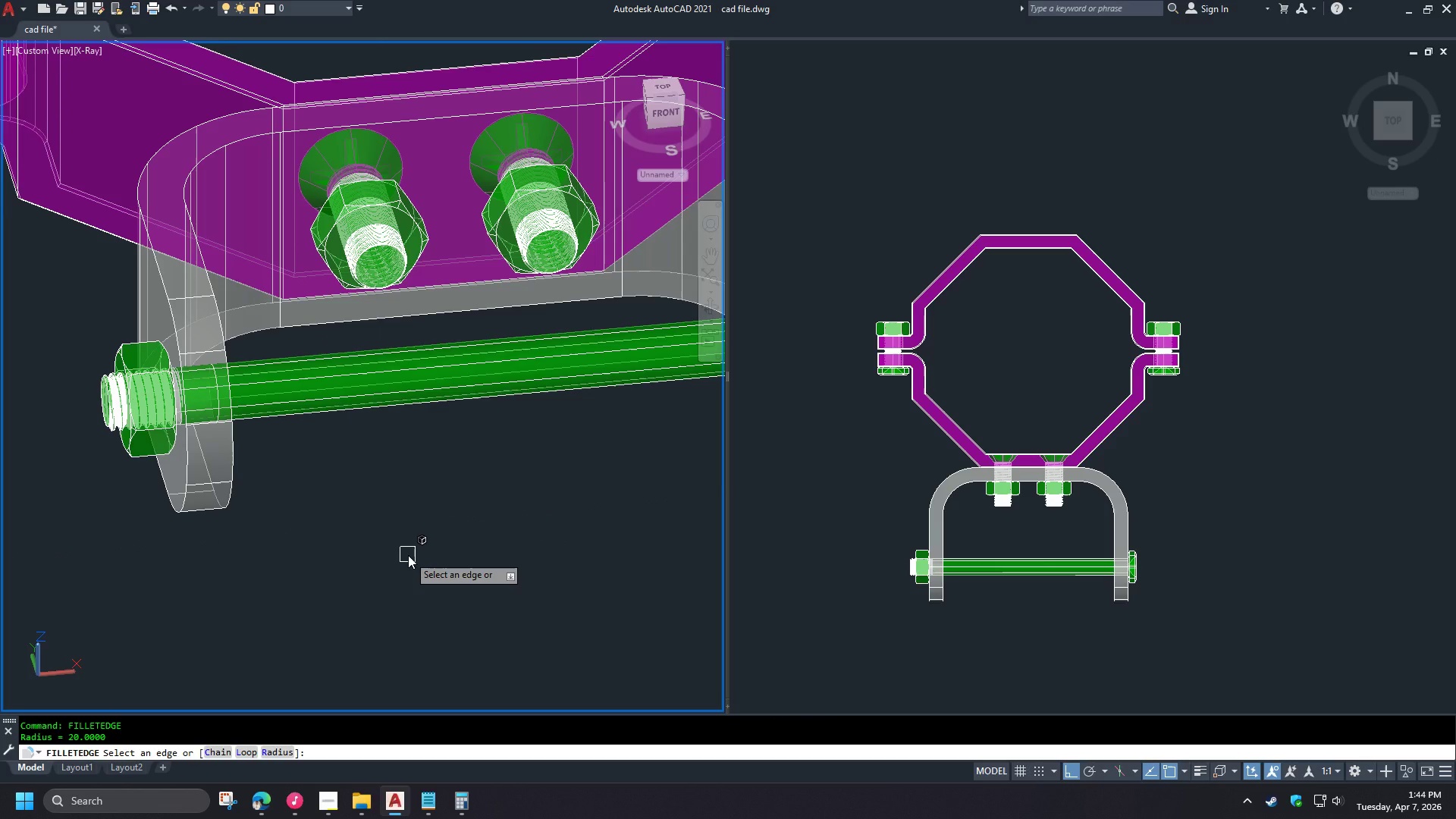 
key(R)
 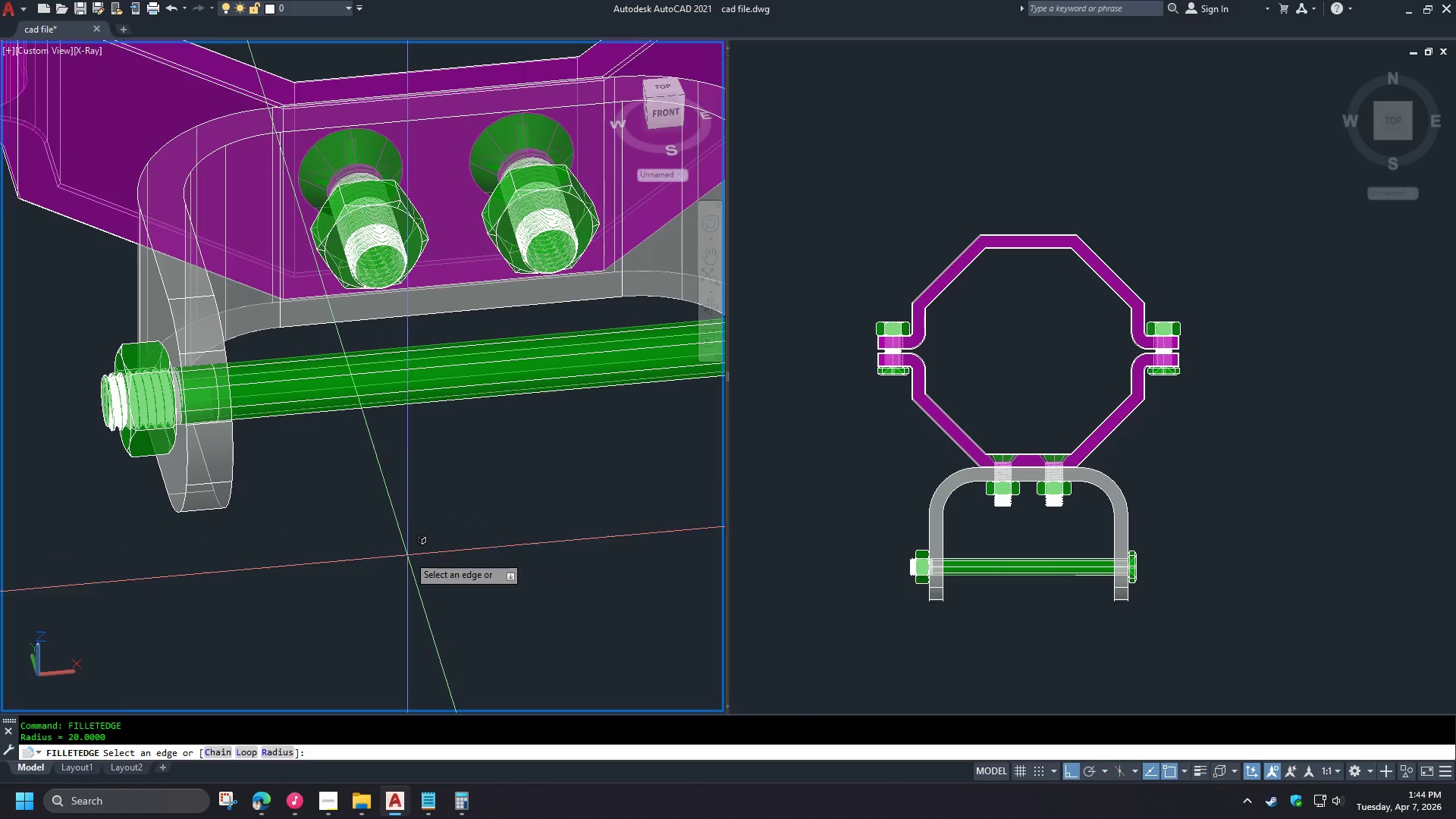 
key(Space)
 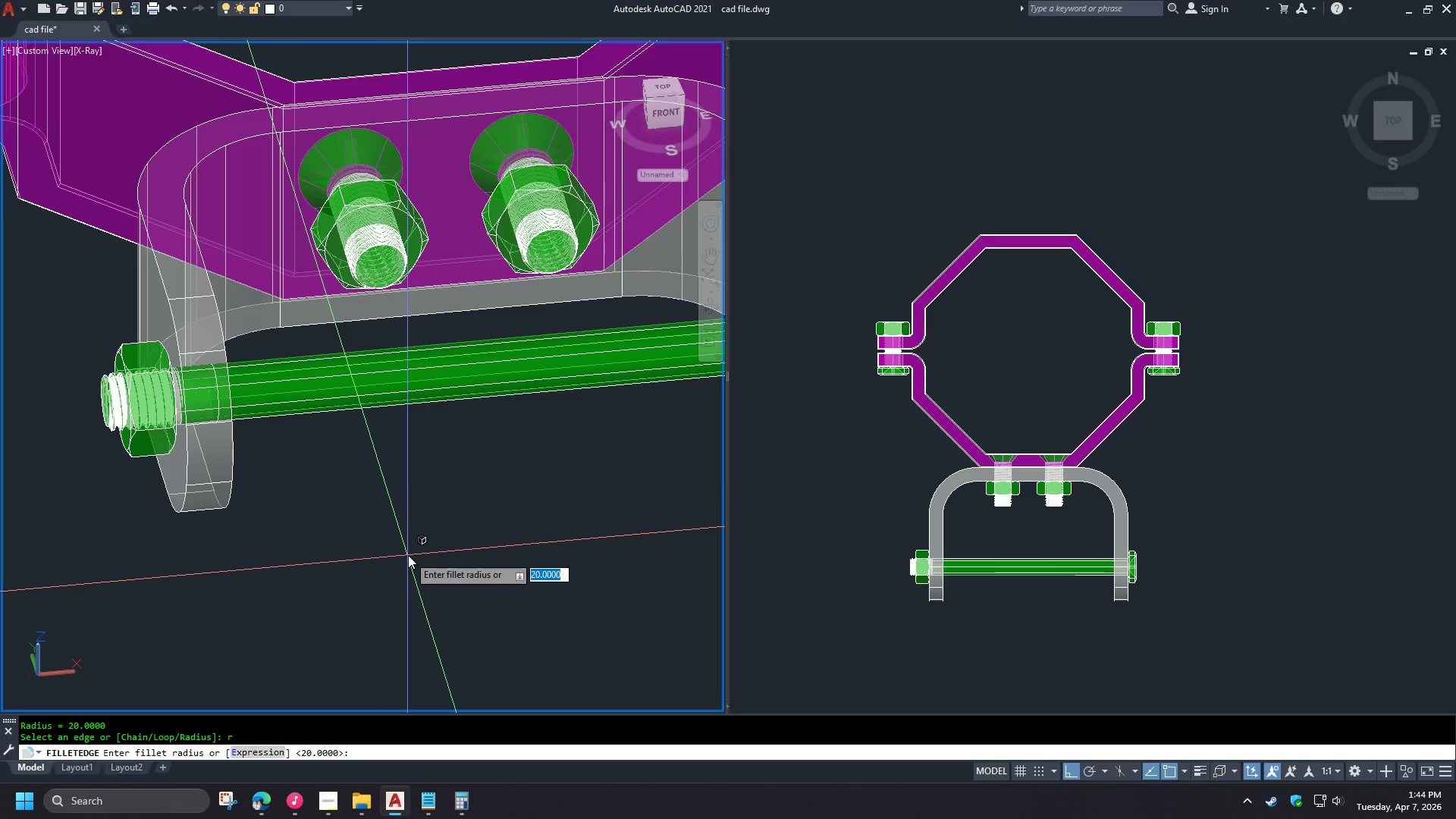 
key(NumpadDecimal)
 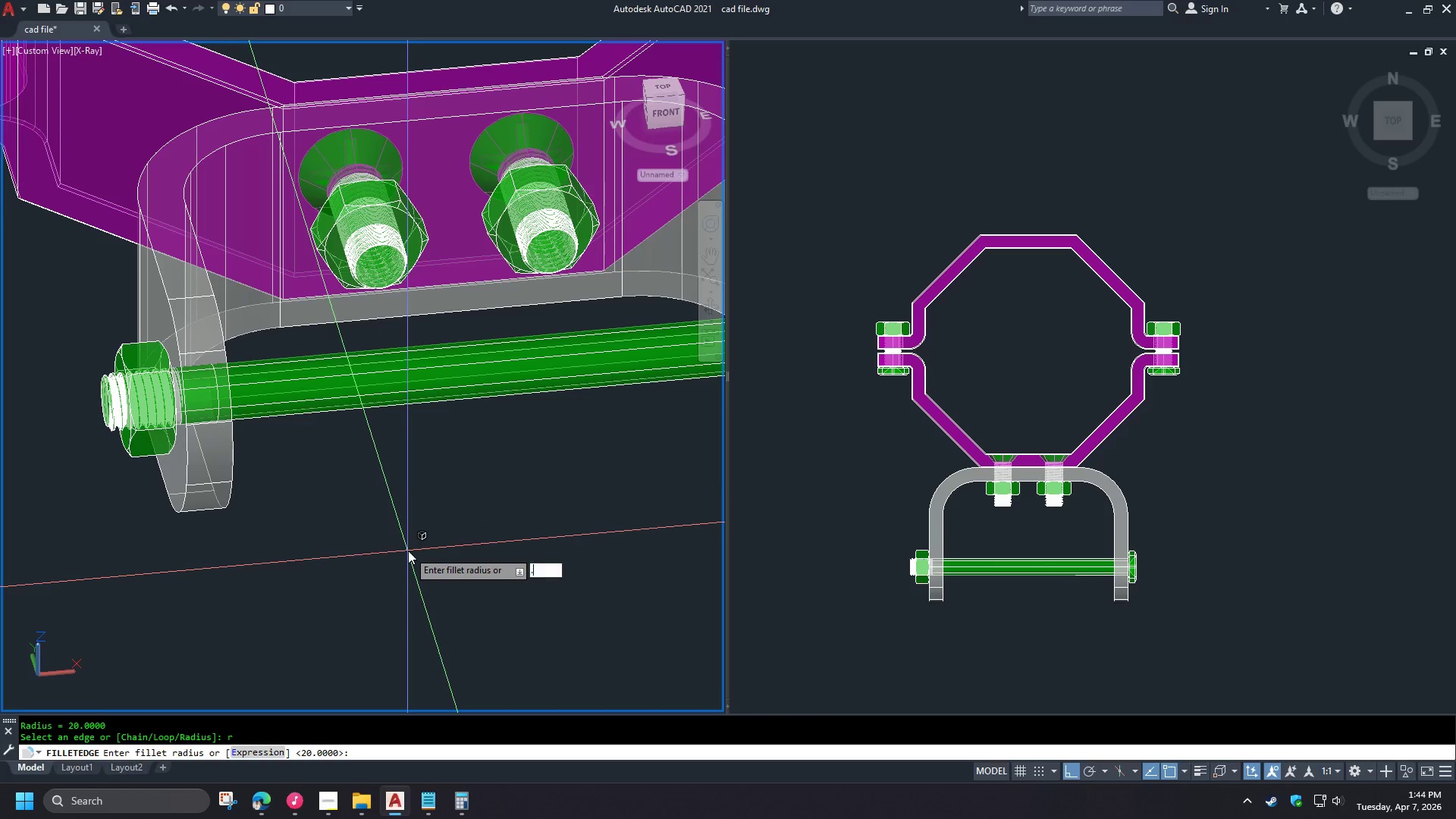 
key(Numpad5)
 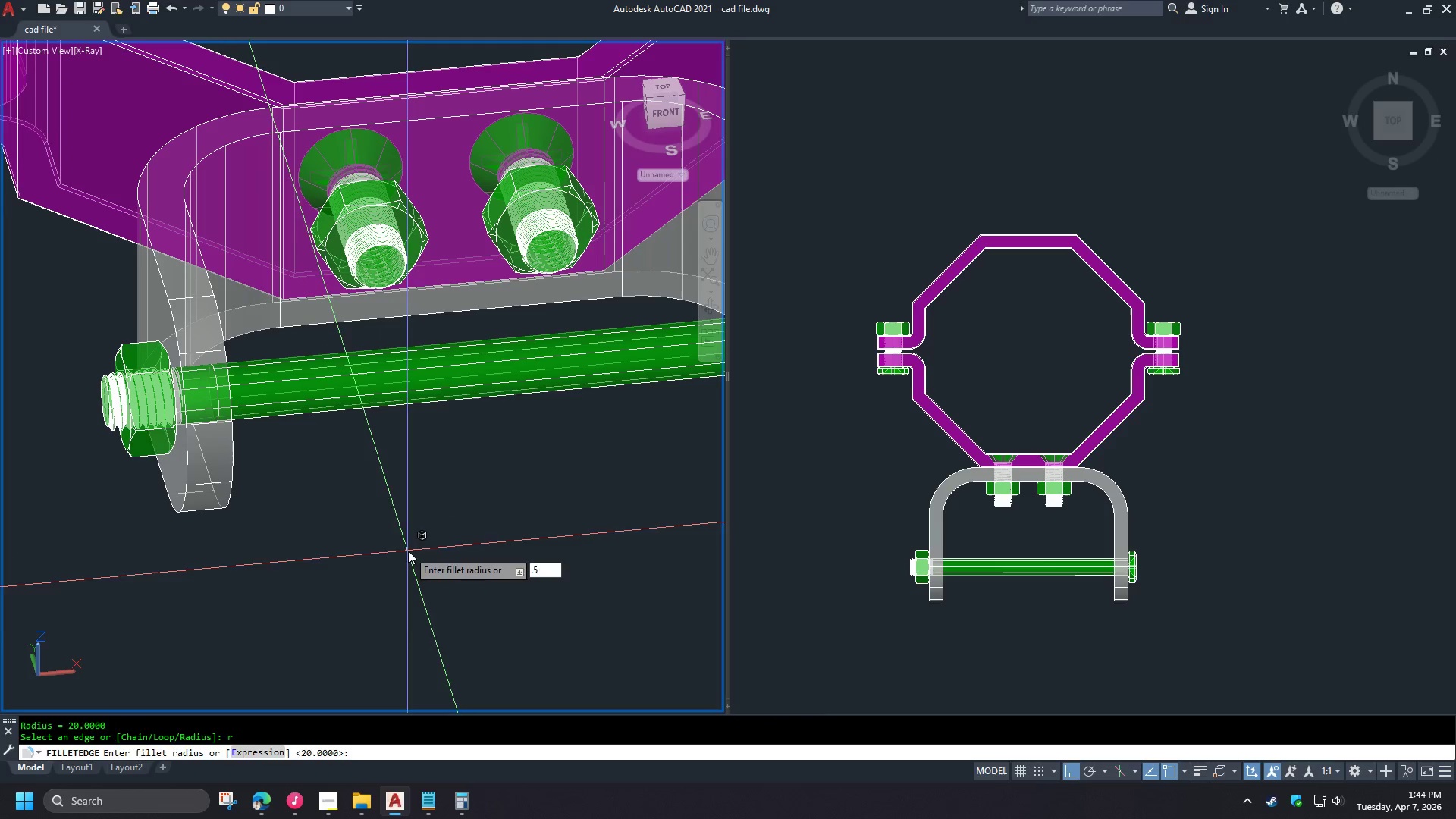 
key(NumpadEnter)
 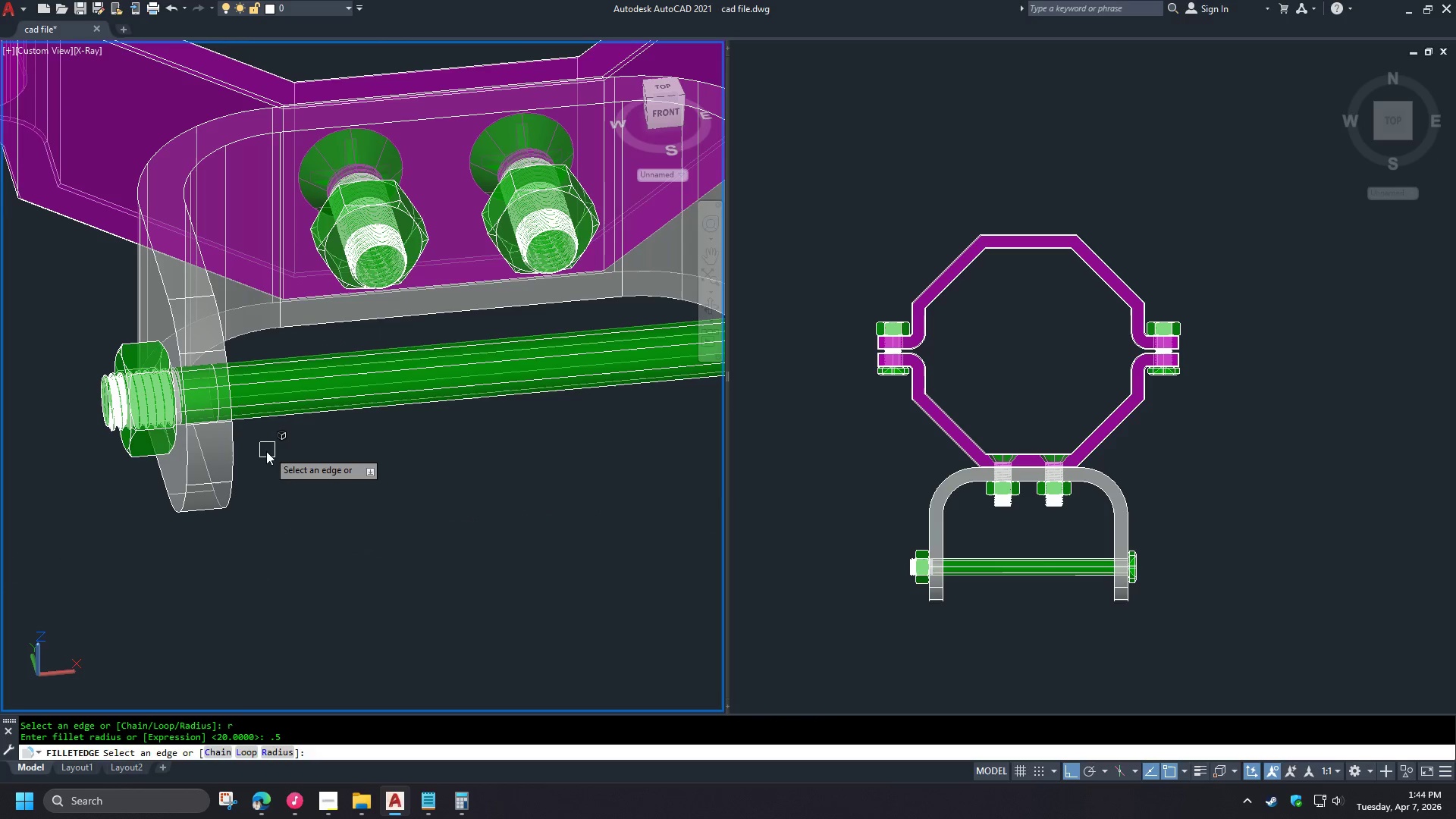 
hold_key(key=ShiftLeft, duration=0.89)
 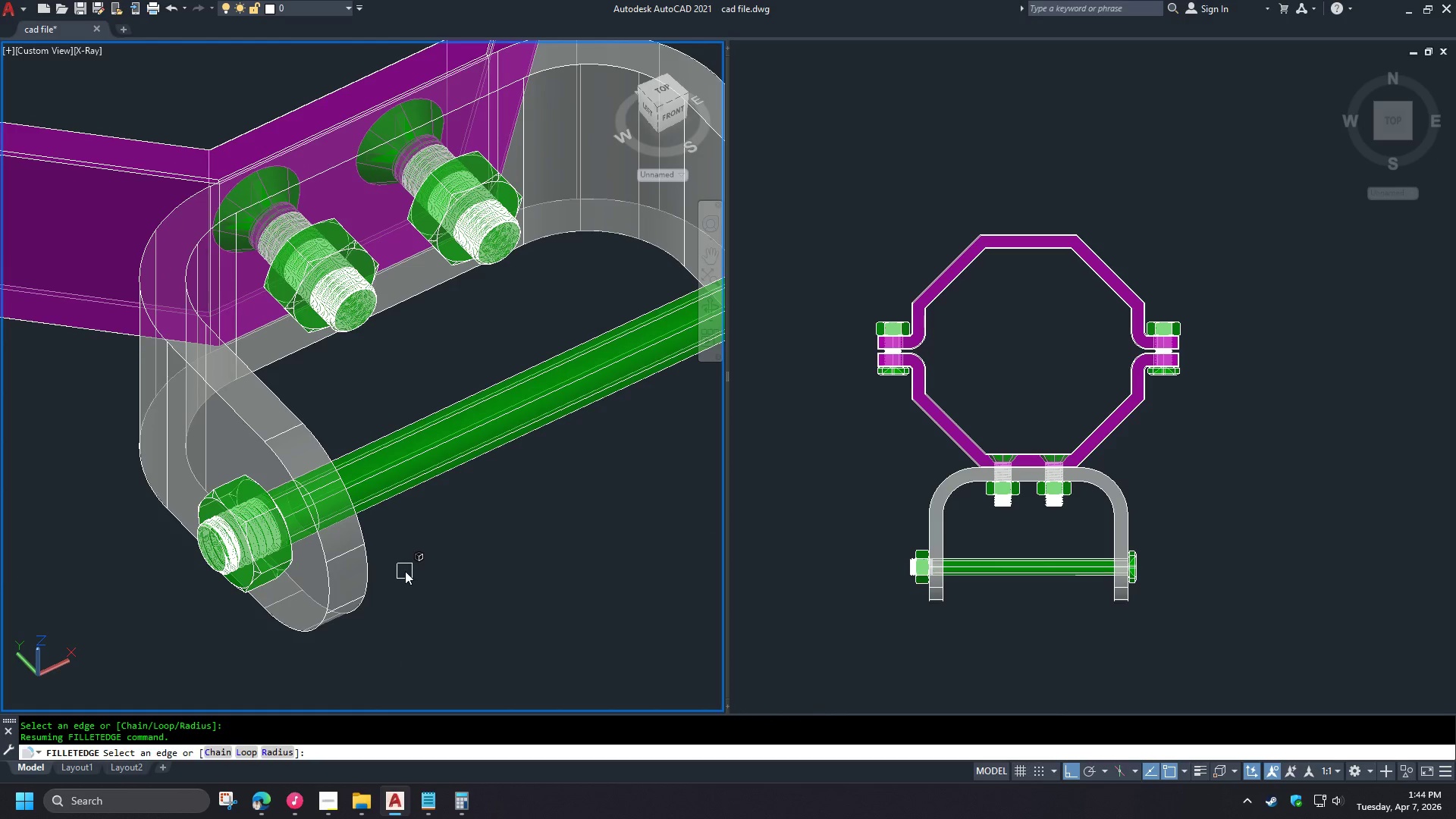 
key(L)
 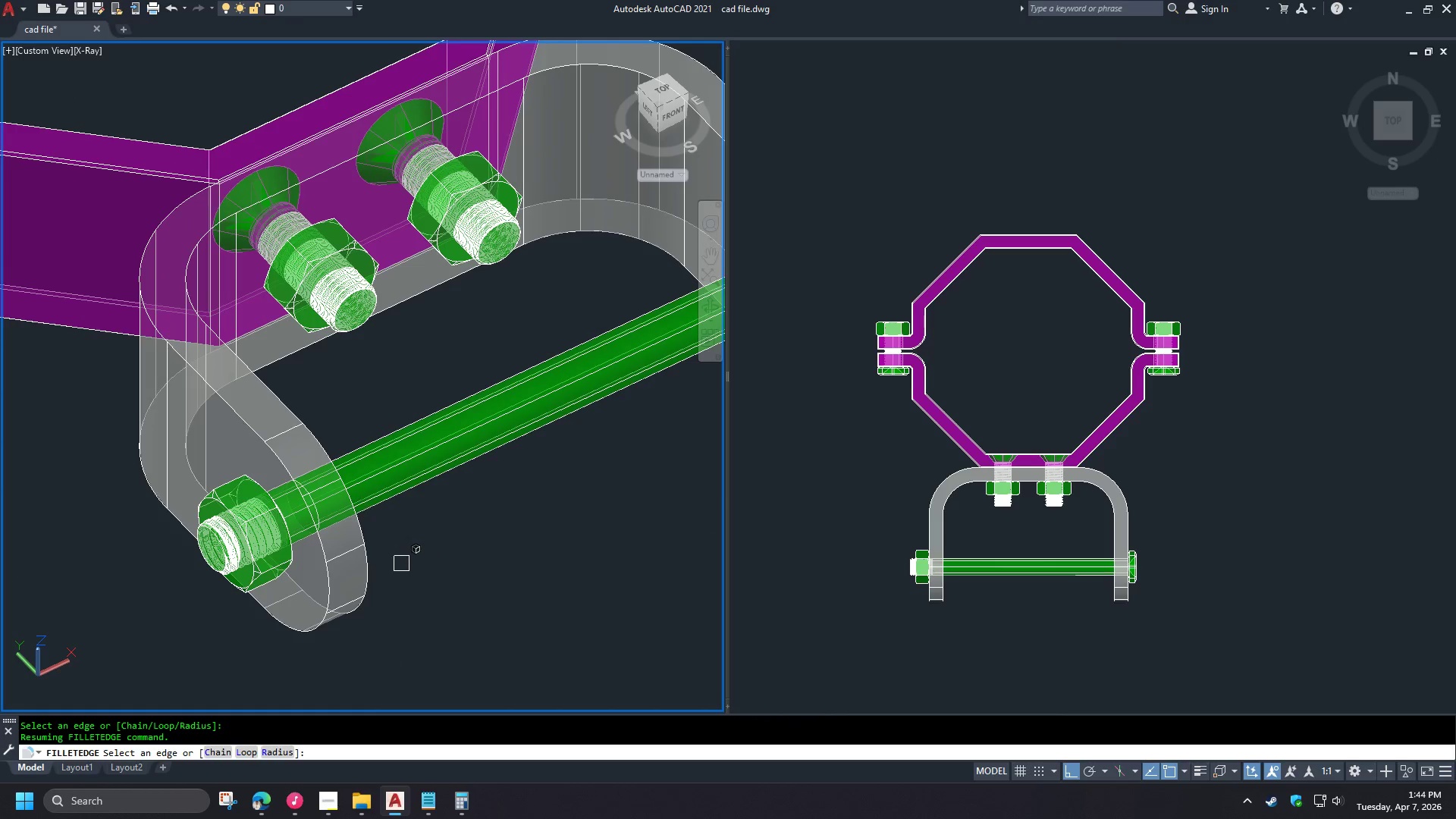 
key(Space)
 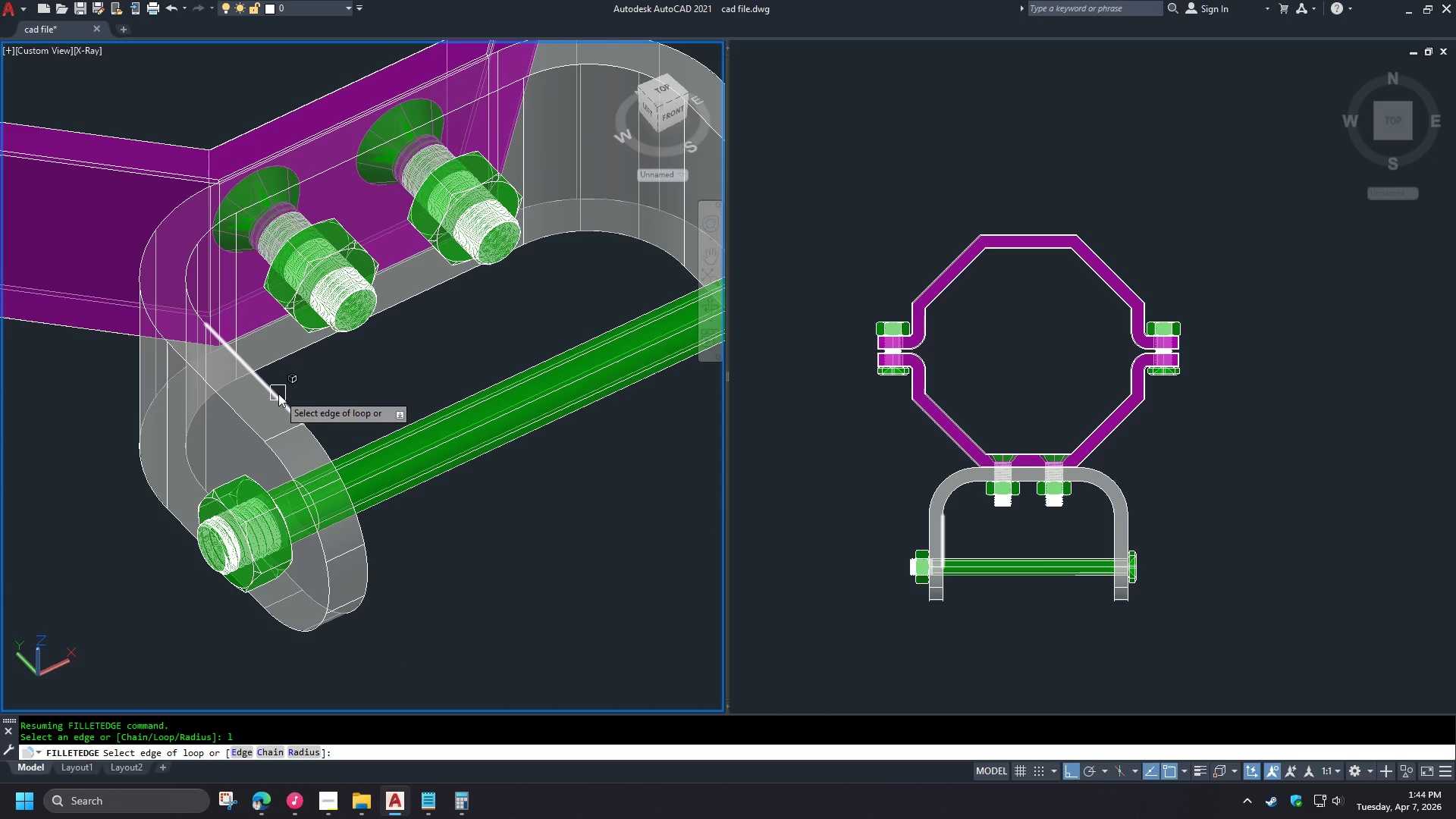 
left_click([278, 394])
 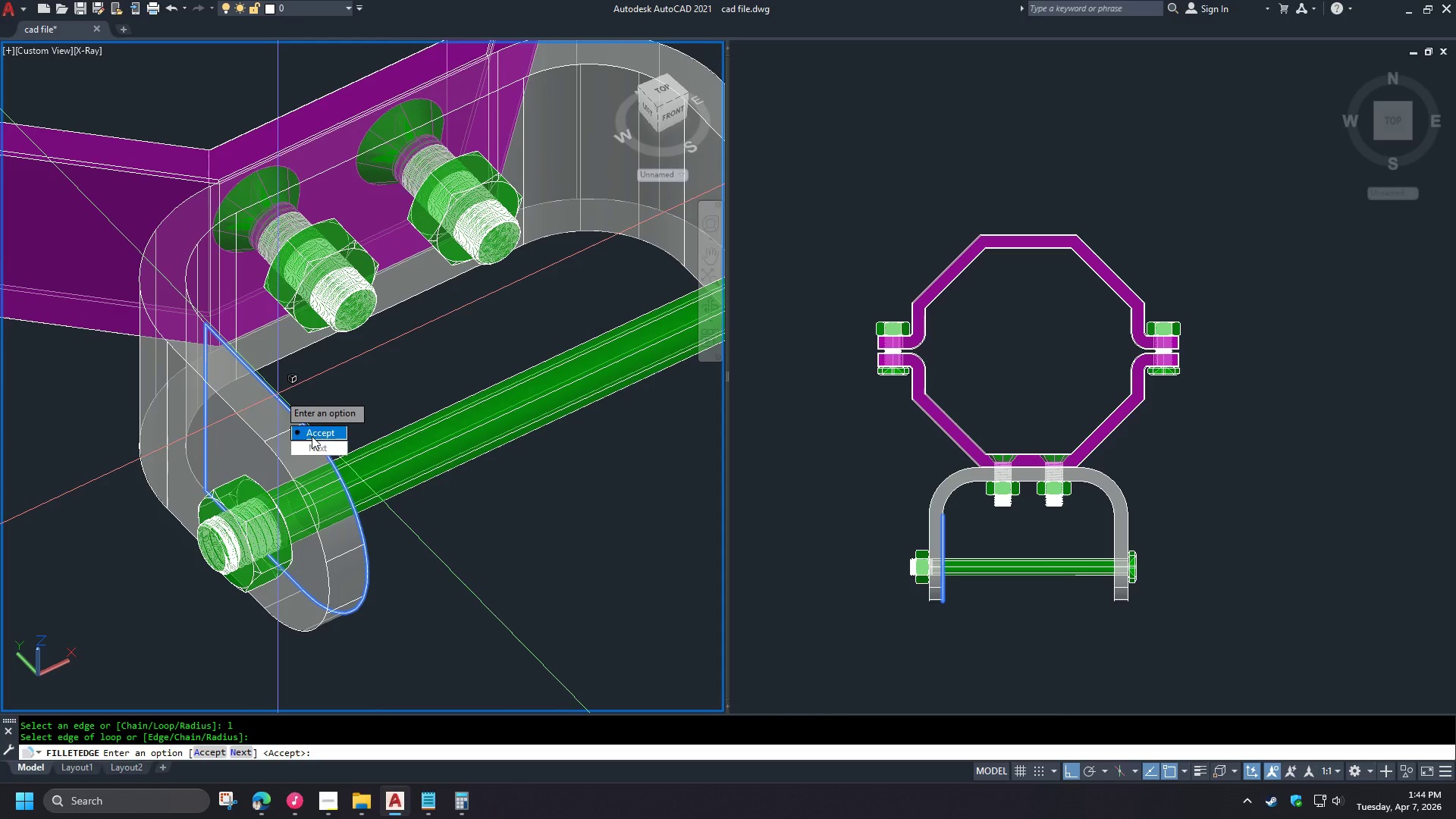 
left_click_drag(start_coordinate=[312, 445], to_coordinate=[278, 394])
 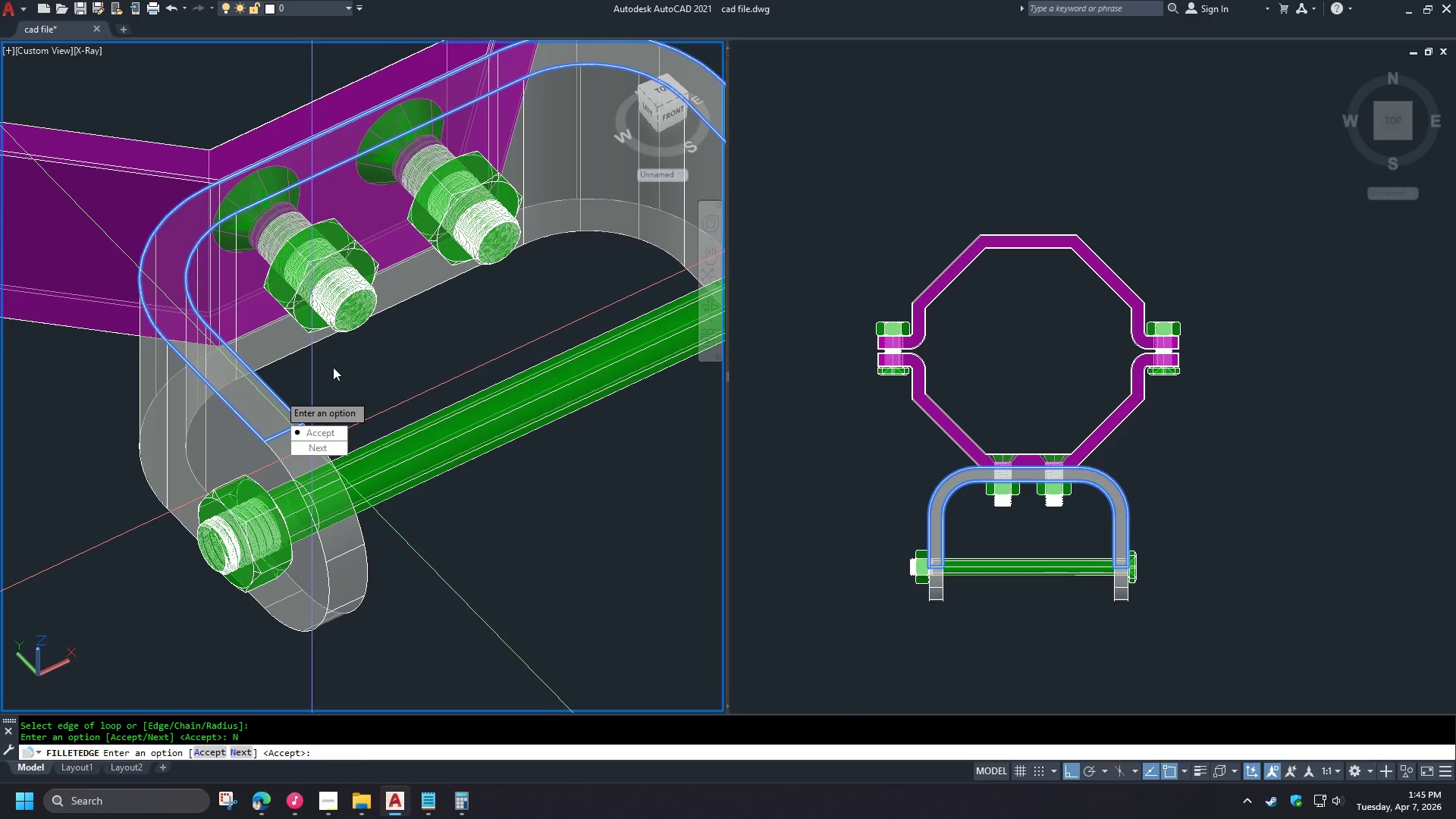 
key(Escape)
type(fil)
 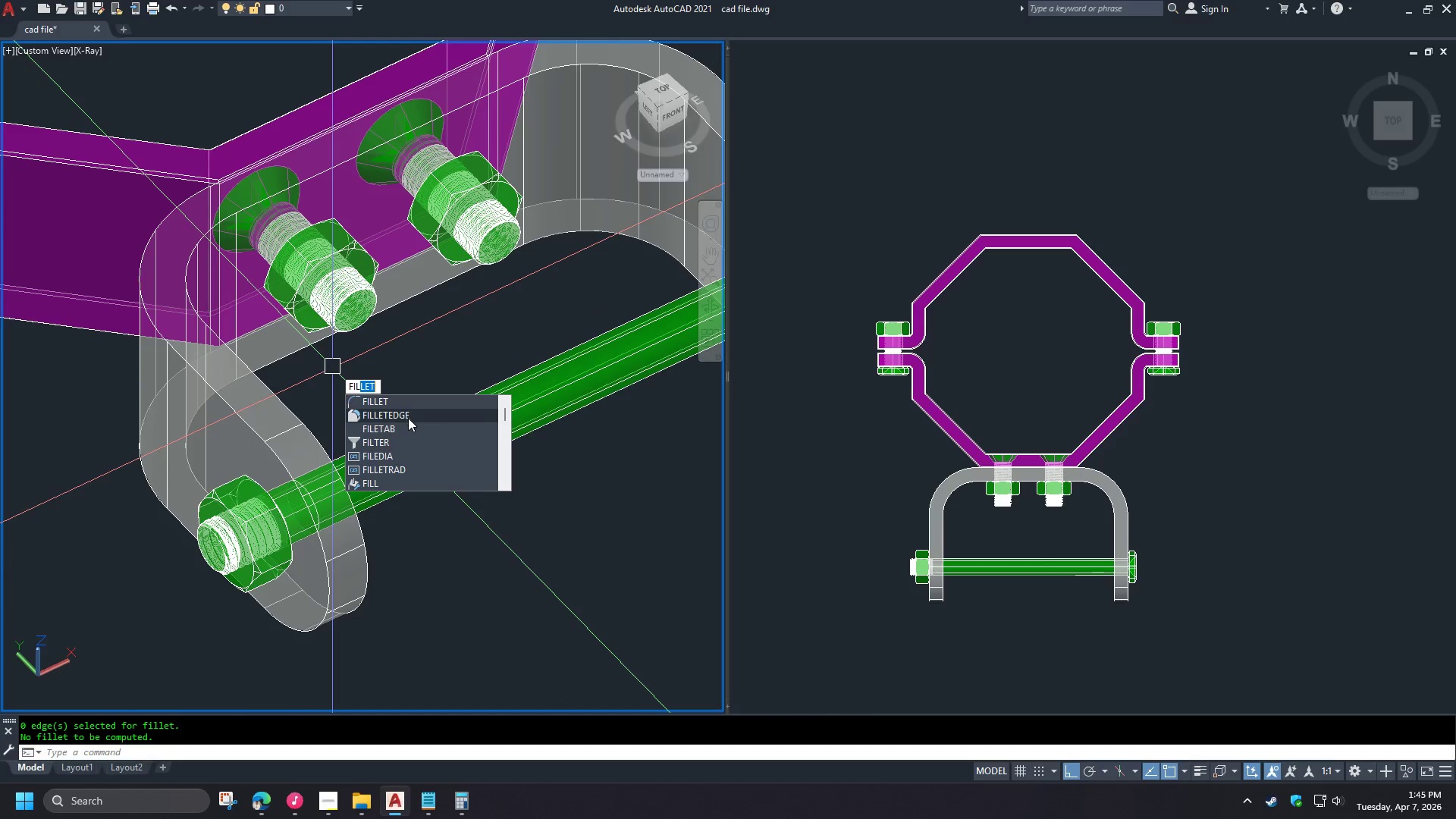 
left_click([408, 416])
 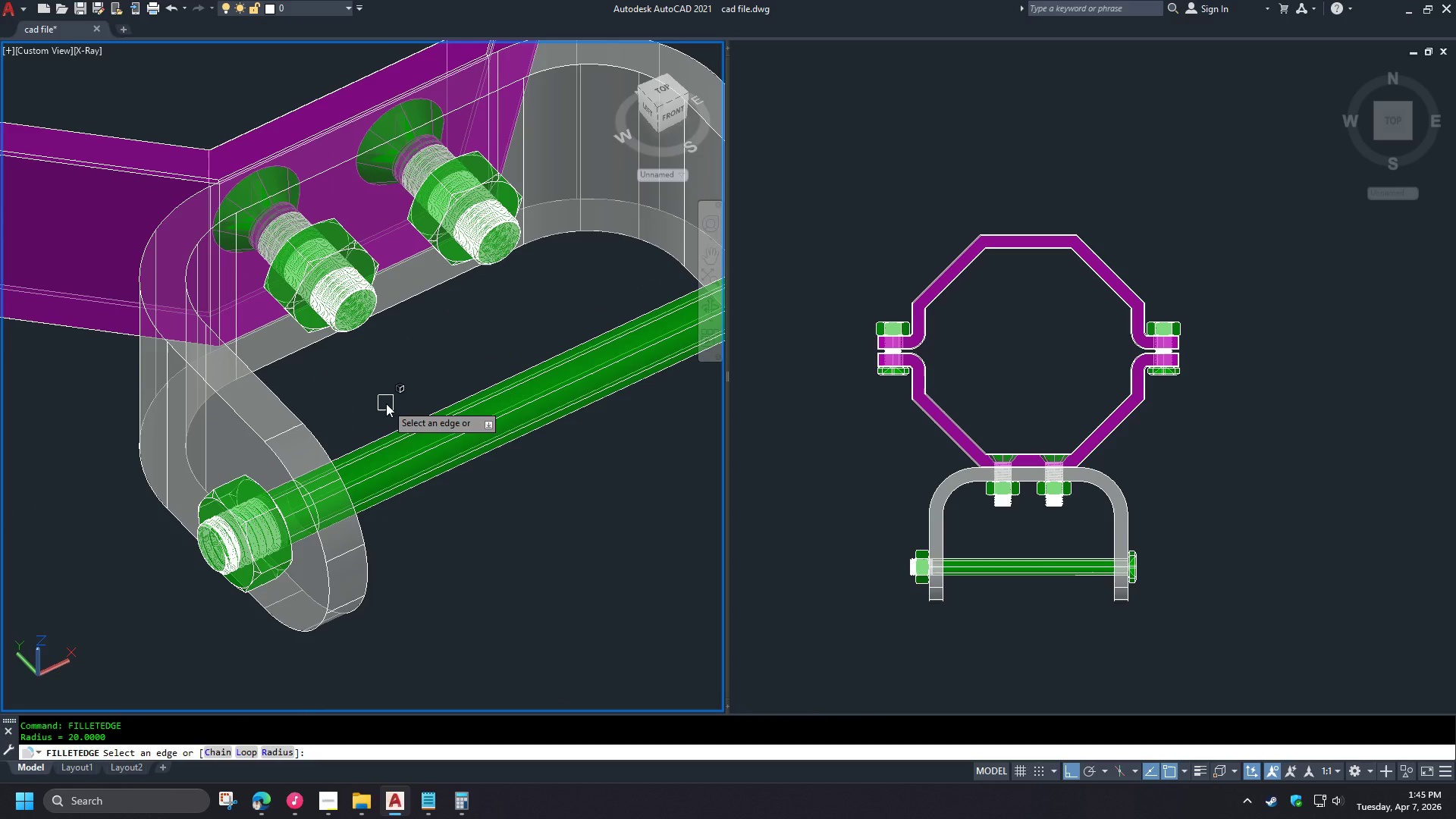 
key(R)
 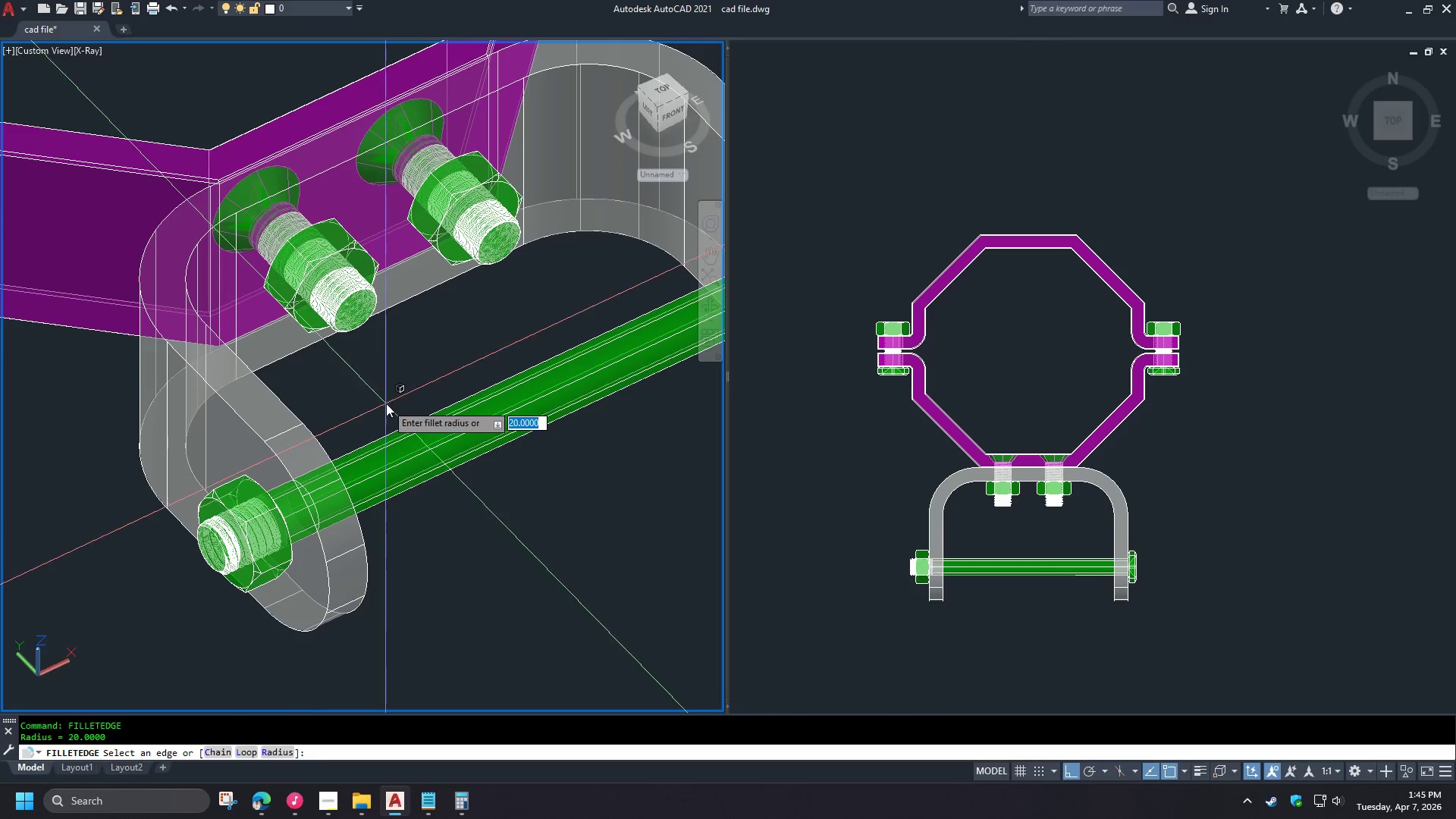 
key(Space)
 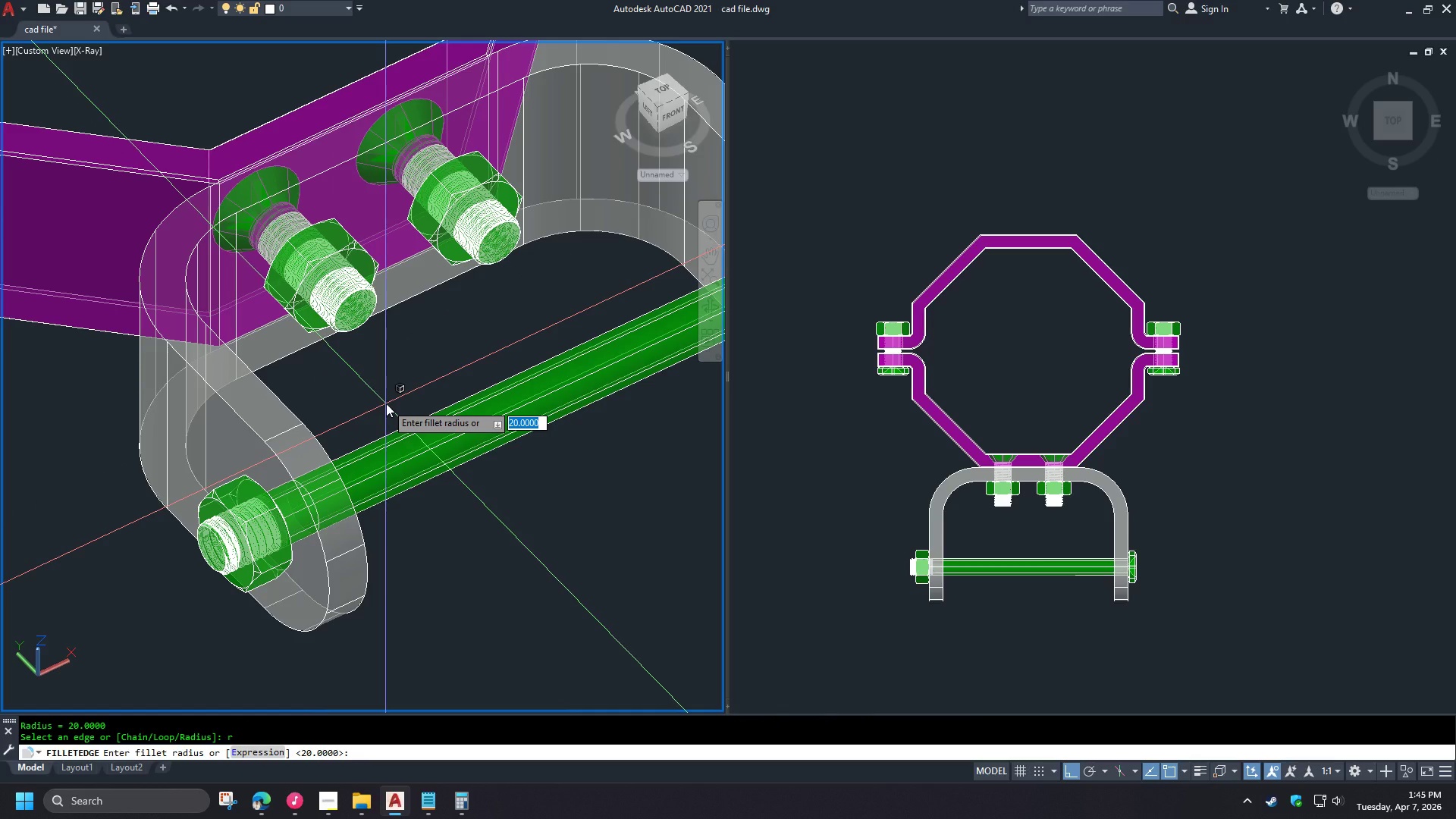 
key(NumpadDecimal)
 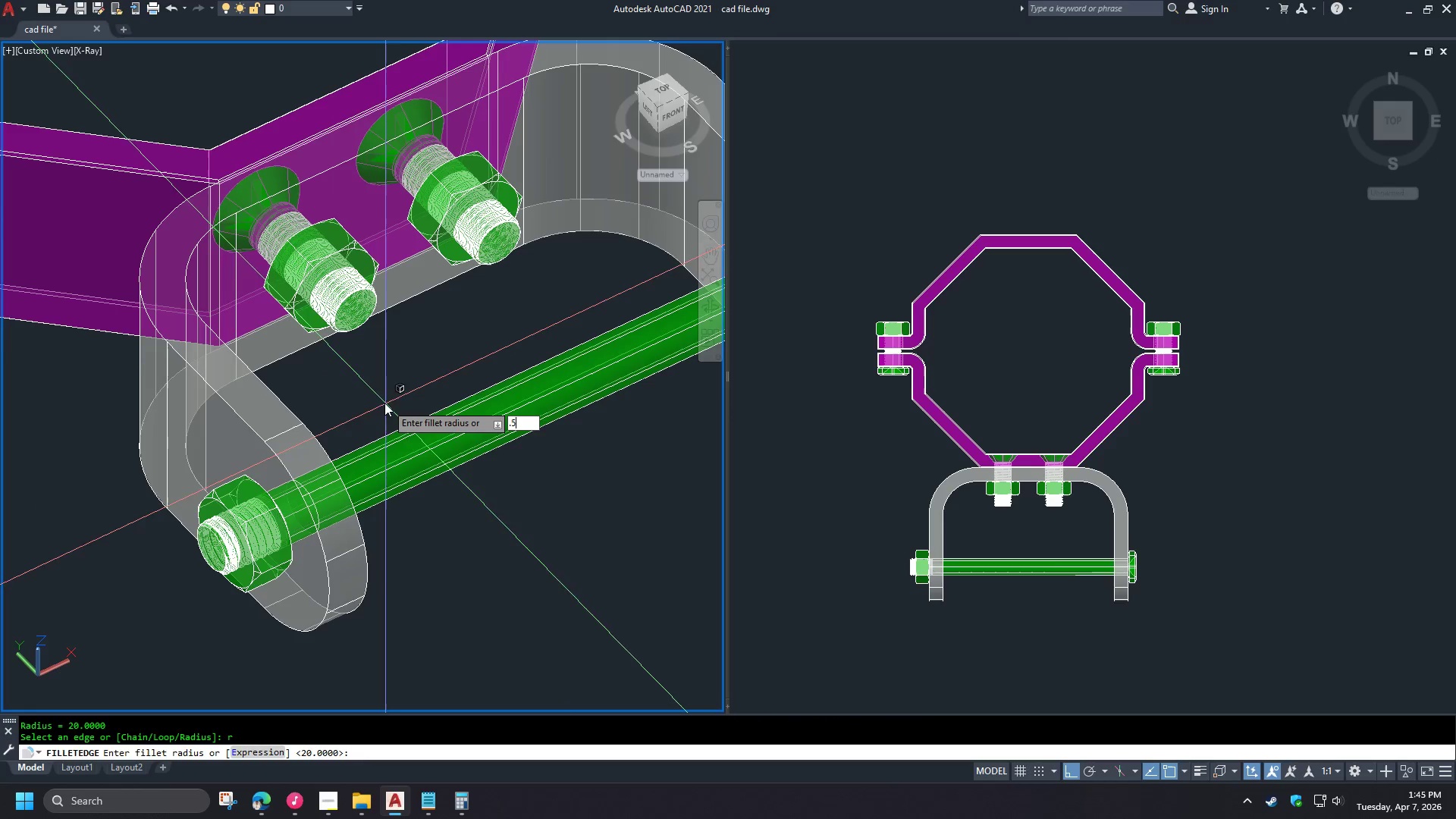 
key(Numpad5)
 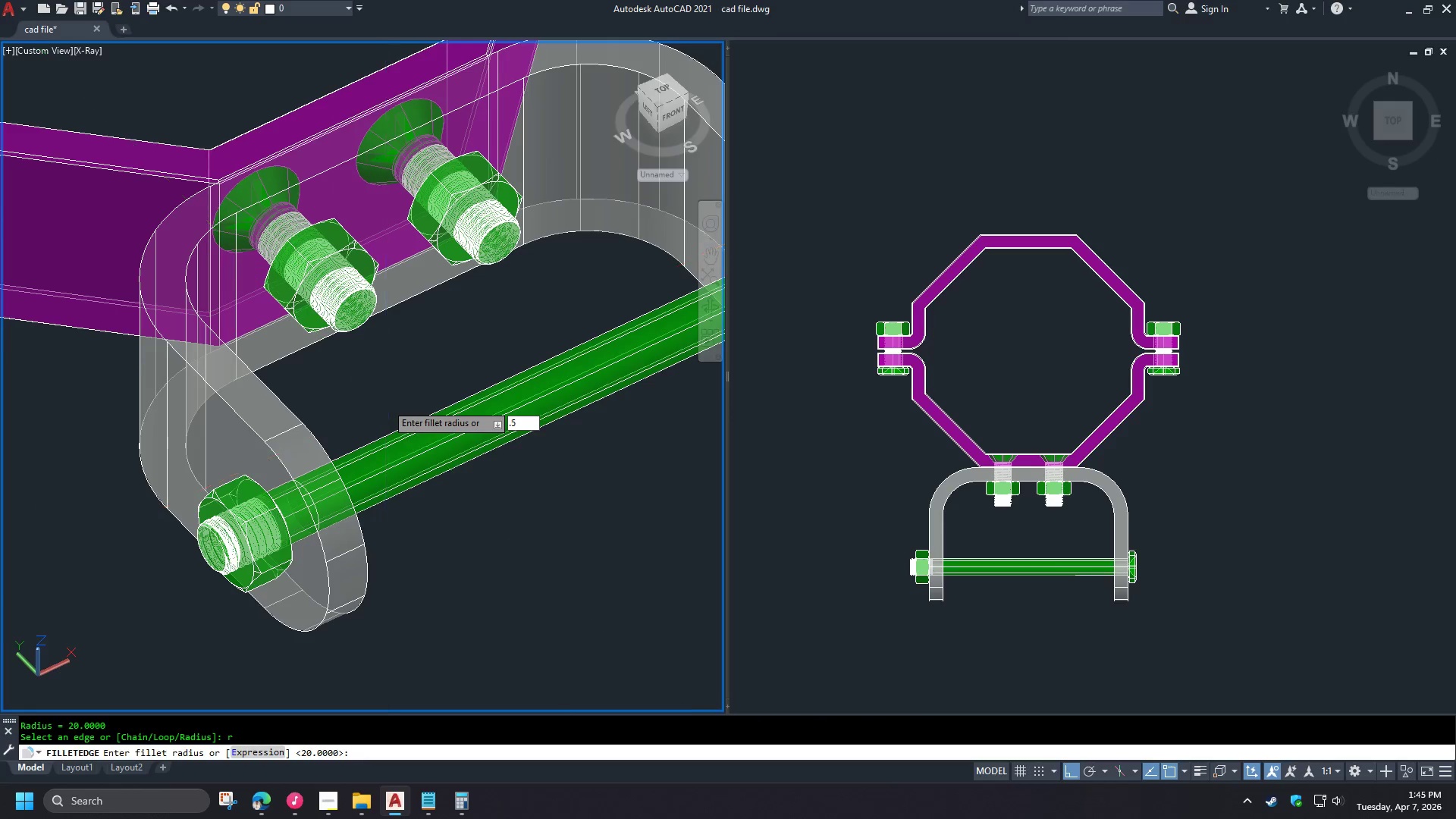 
key(NumpadEnter)
 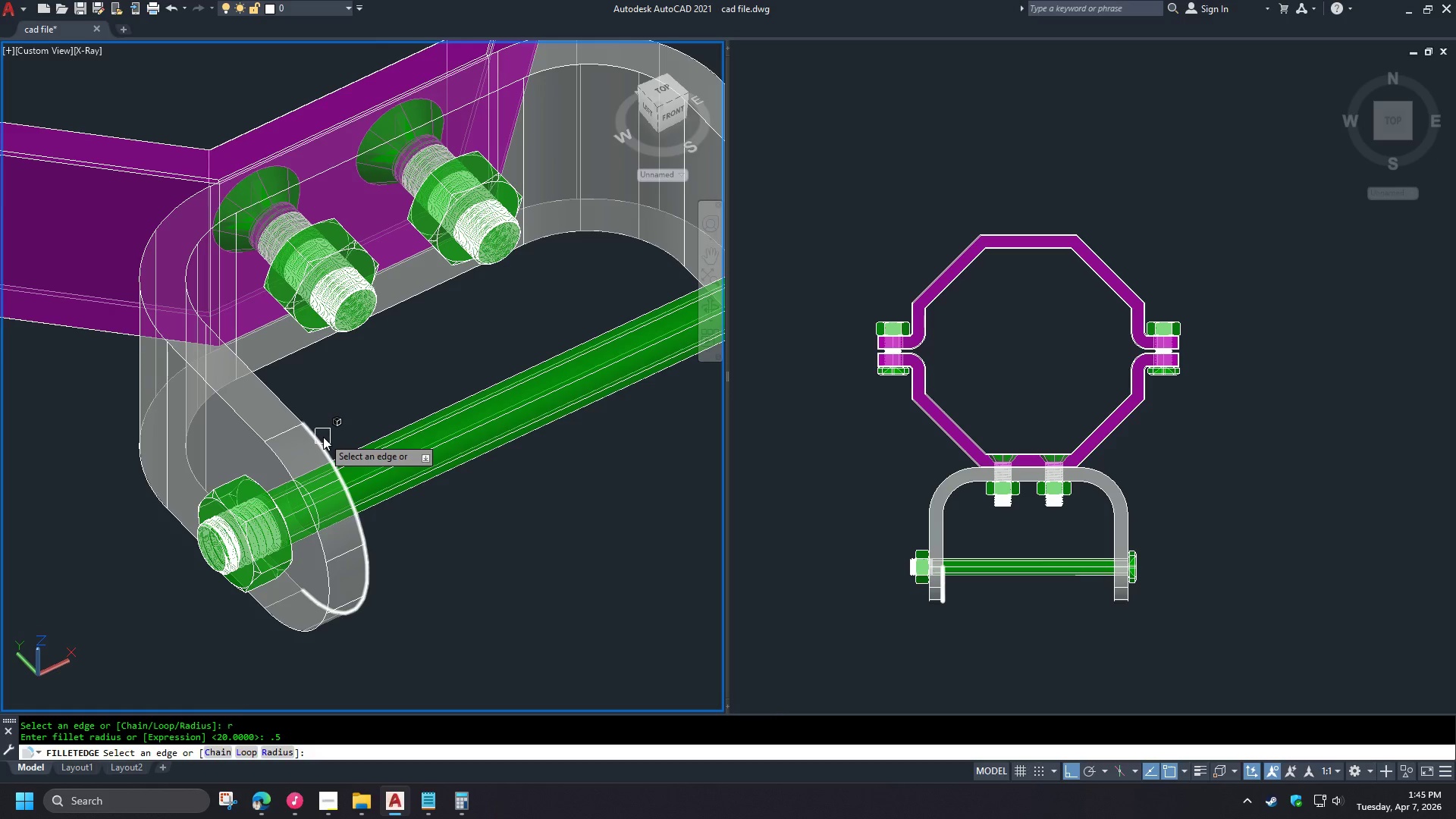 
left_click([323, 437])
 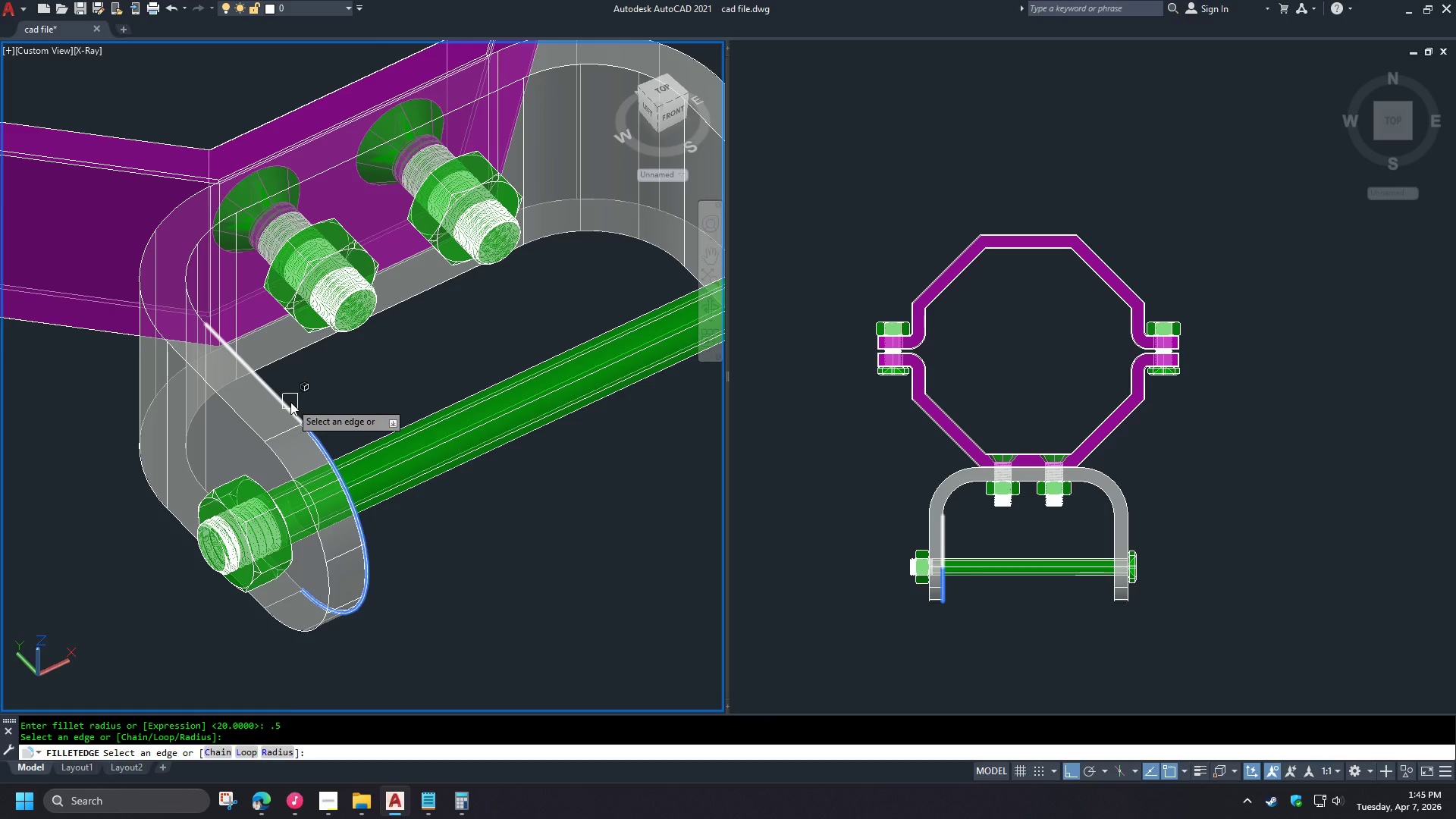 
left_click([290, 402])
 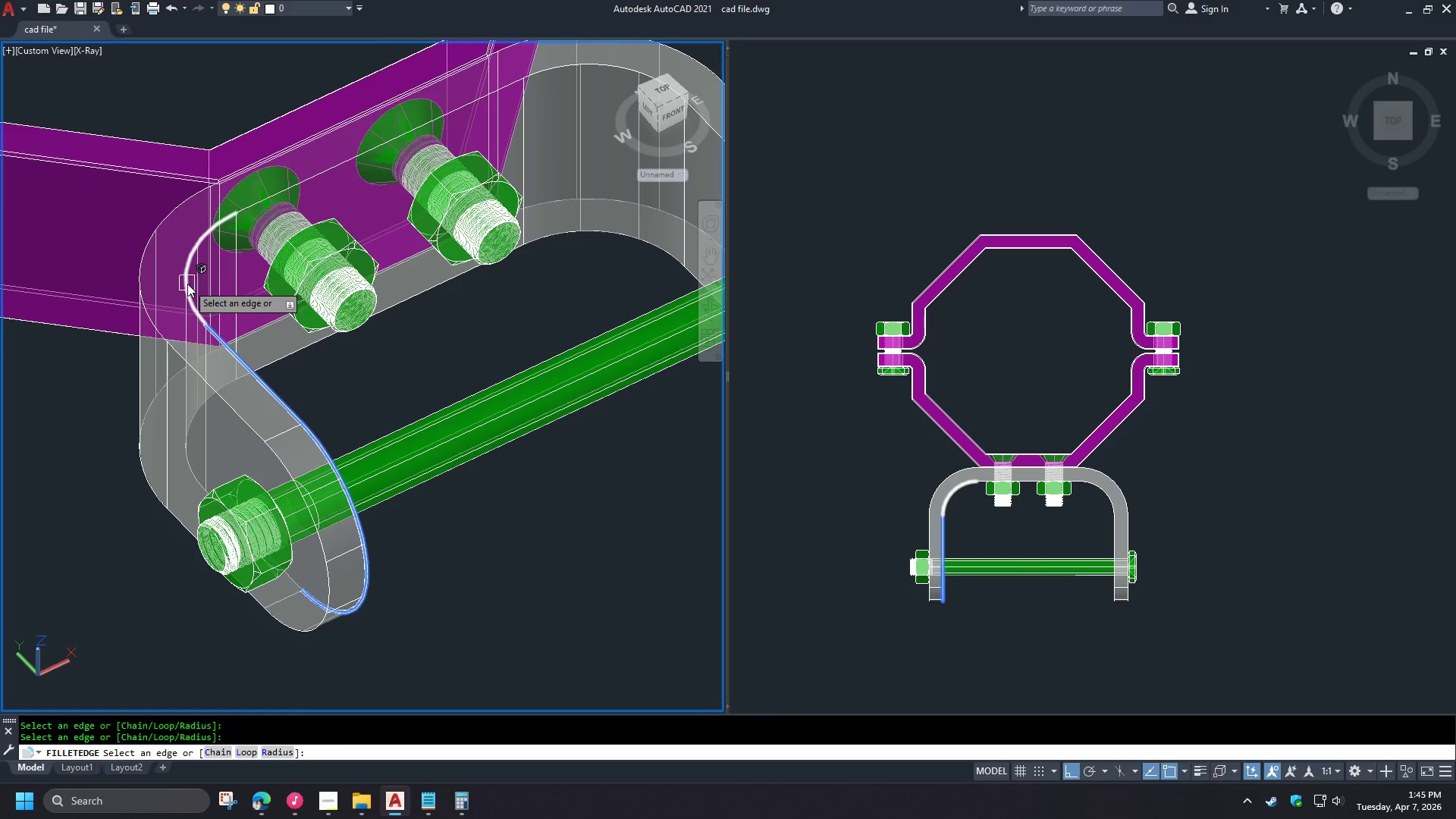 
left_click([187, 284])
 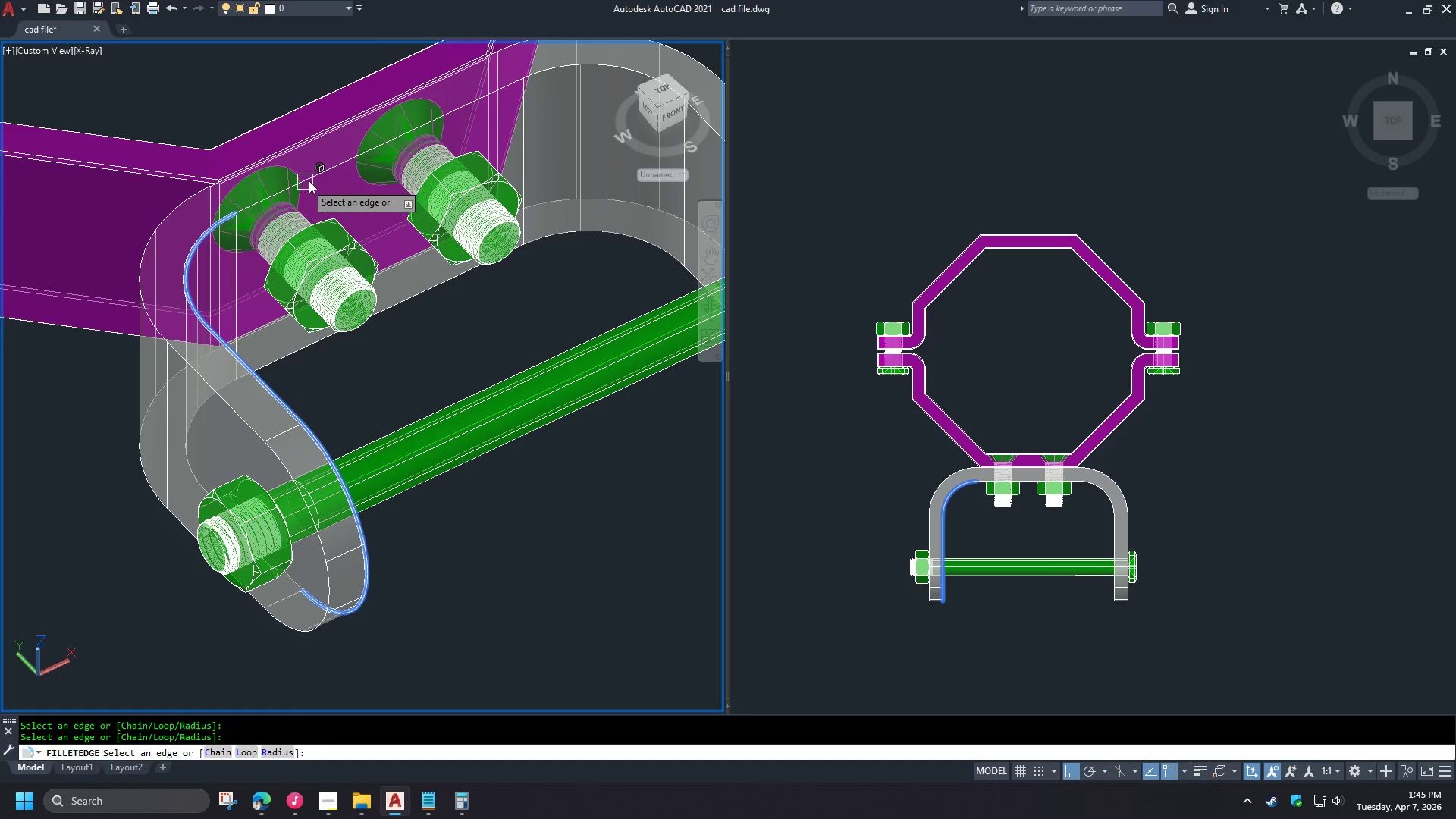 
left_click([313, 178])
 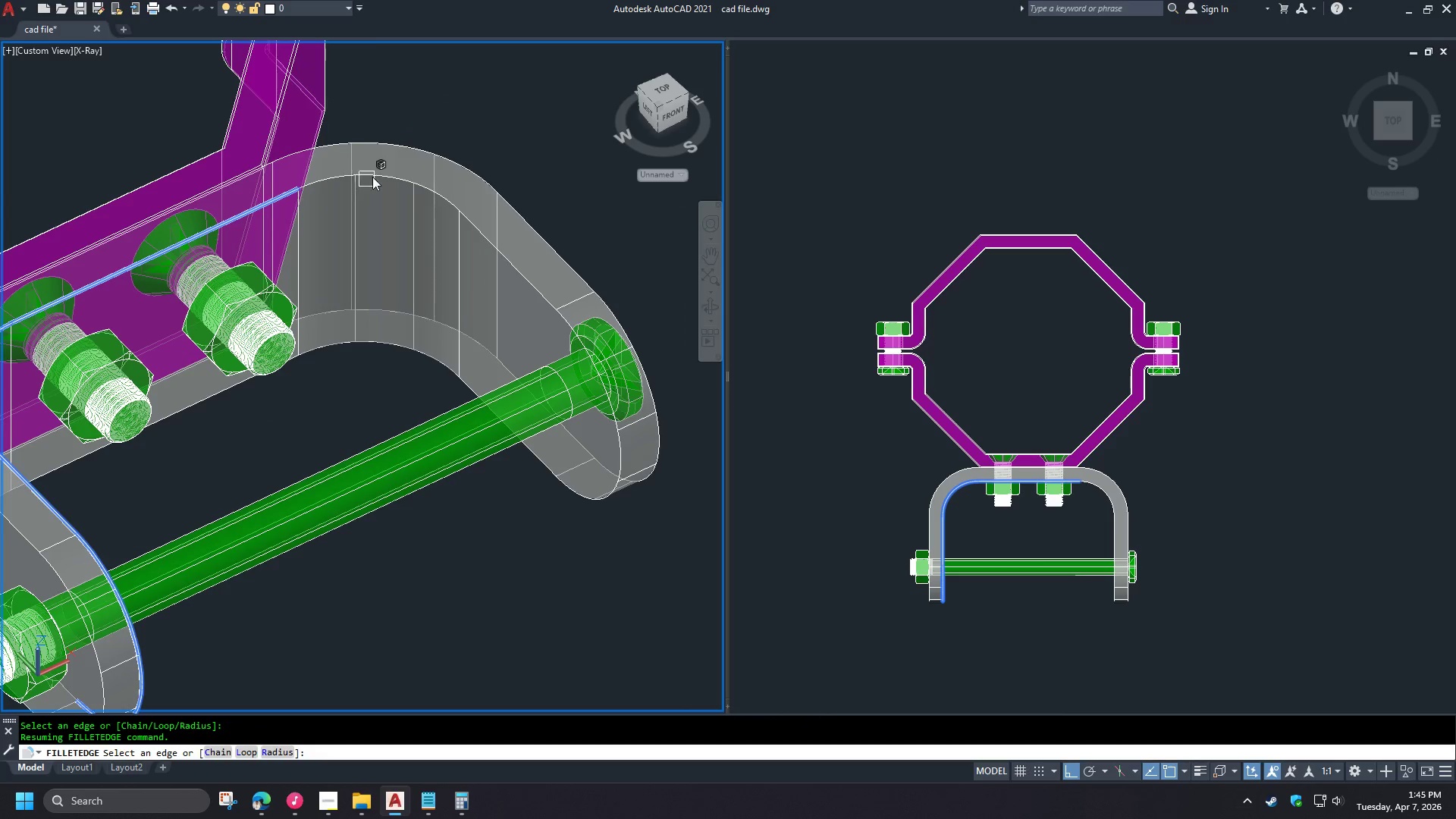 
left_click([377, 177])
 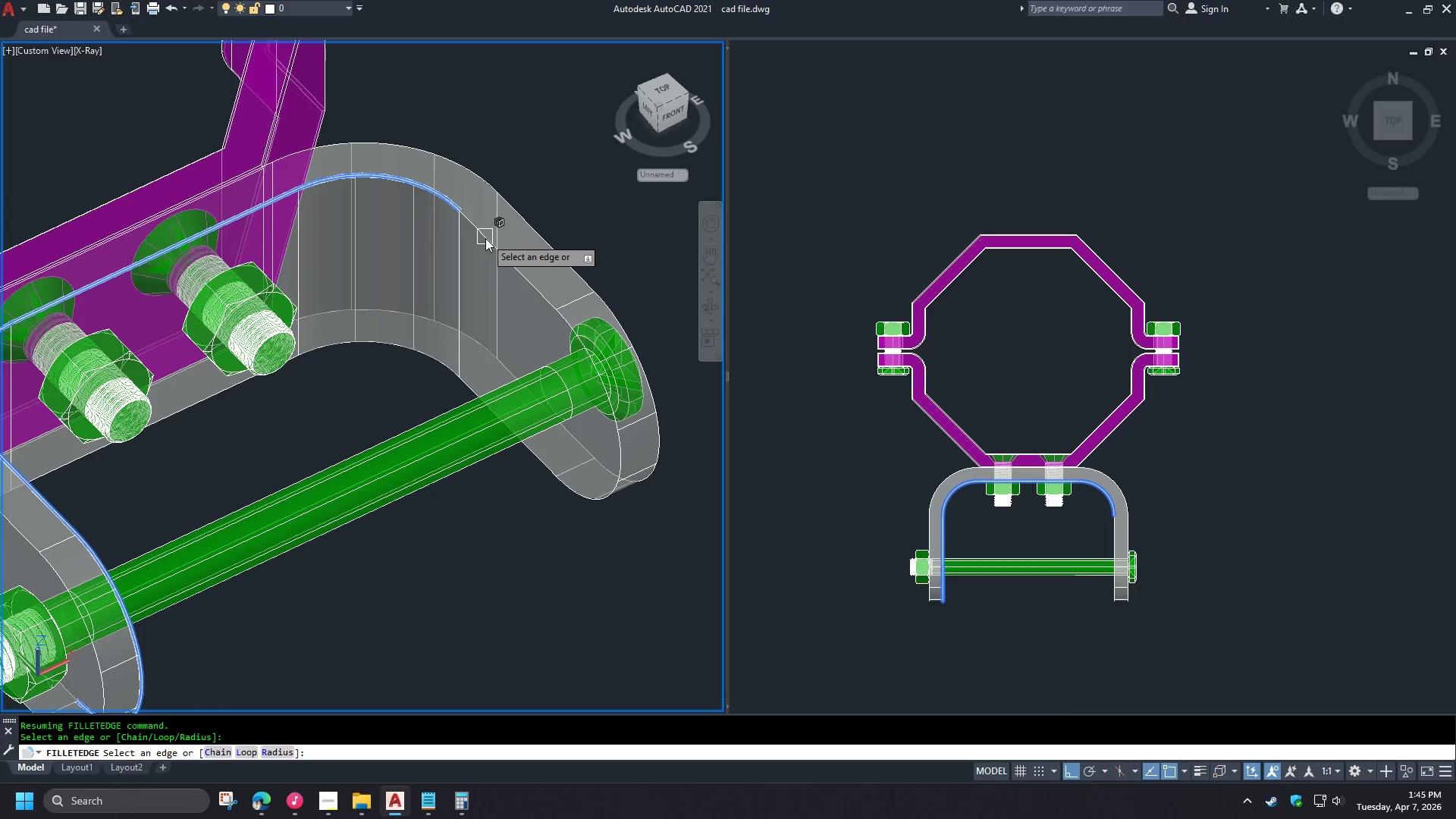 
left_click([485, 239])
 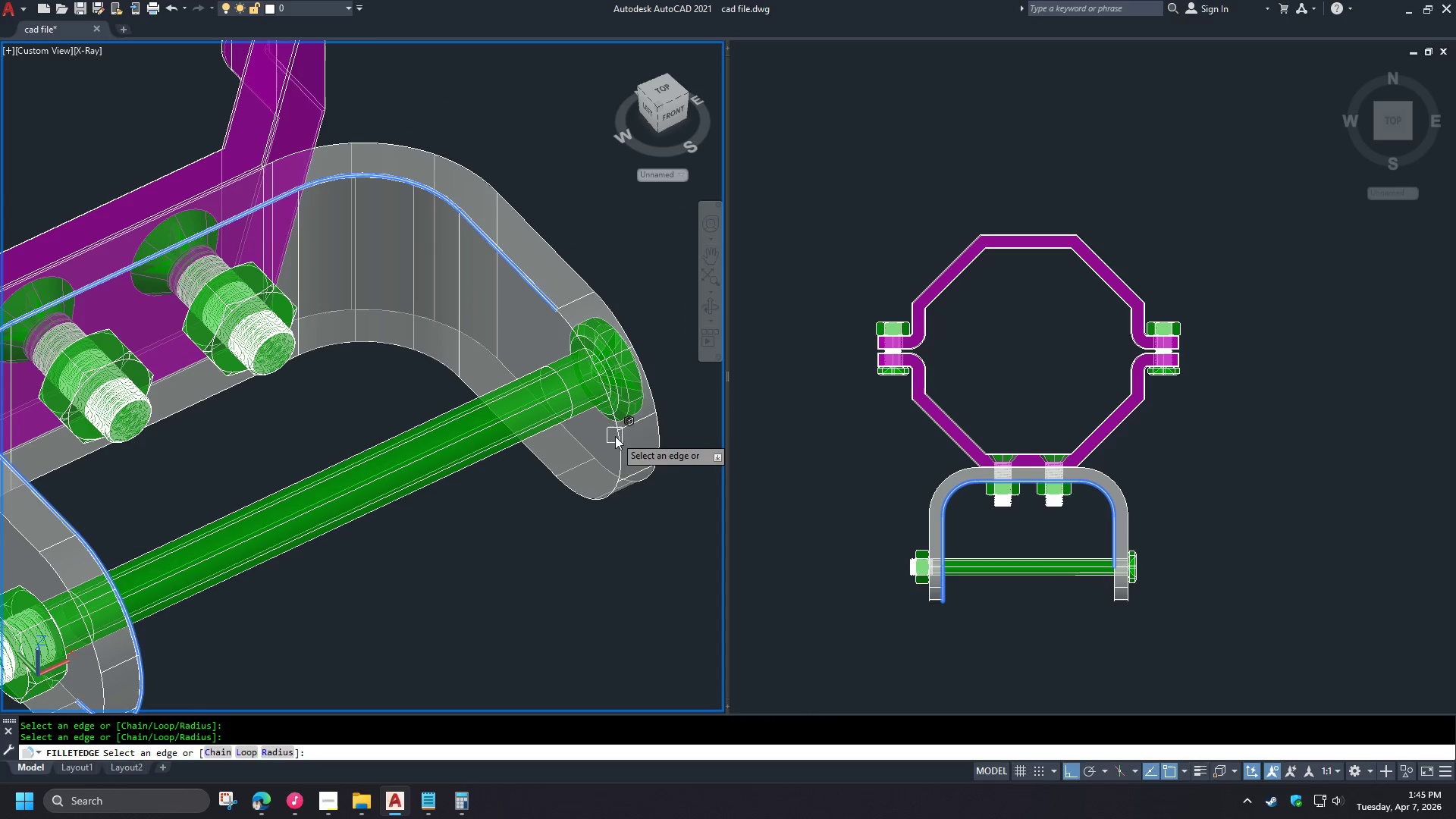 
left_click([621, 441])
 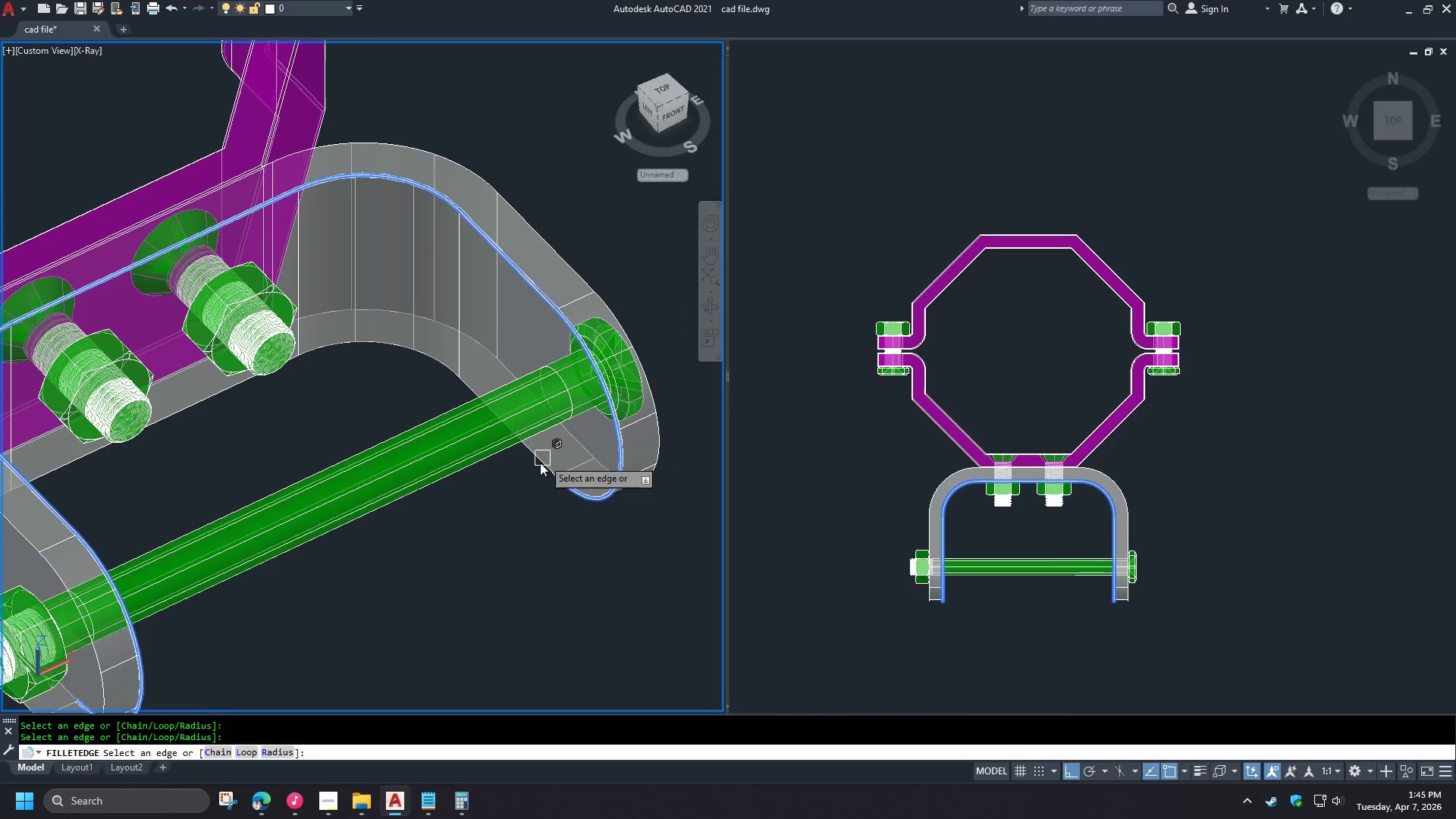 
left_click([540, 463])
 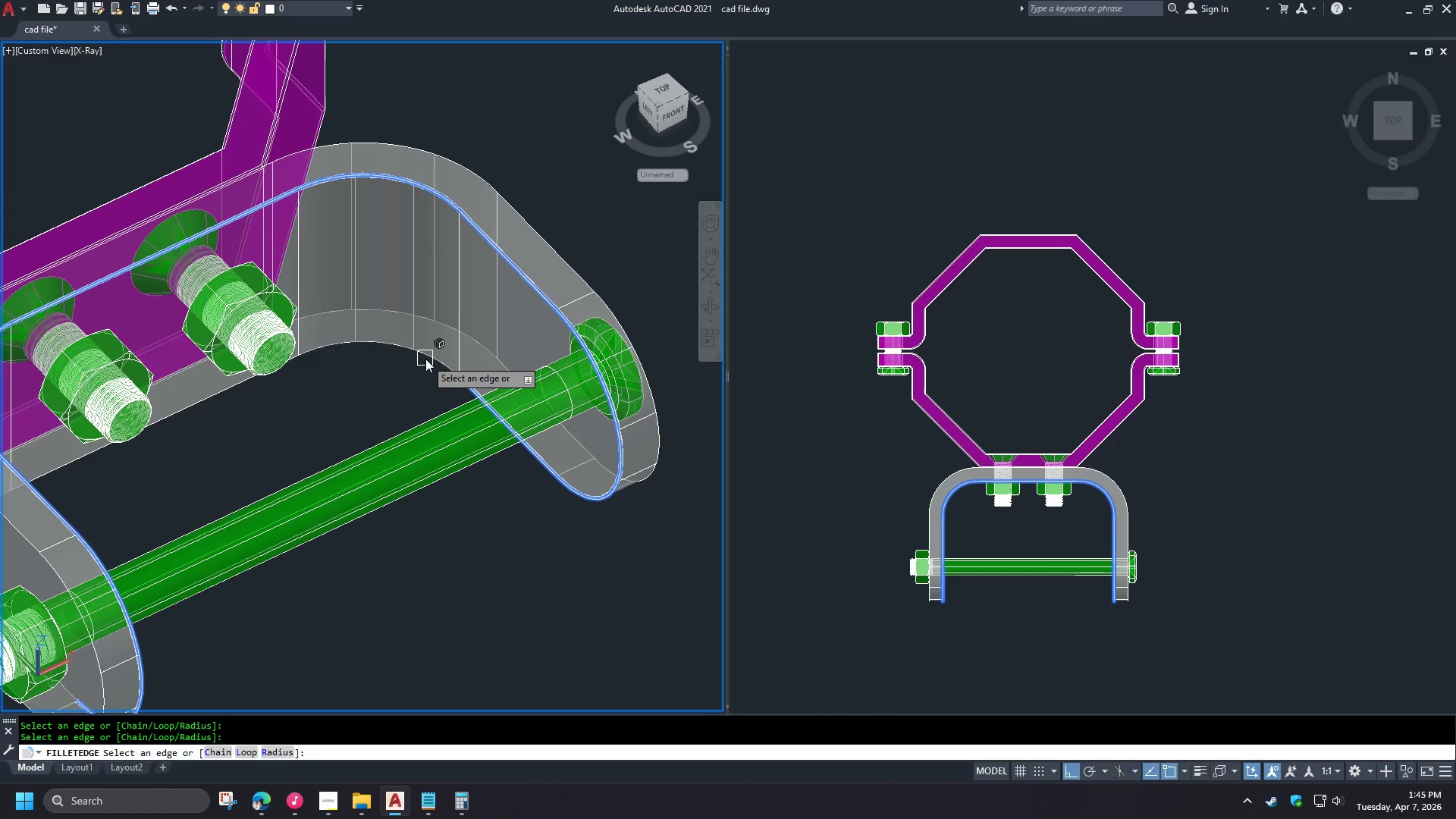 
left_click([425, 359])
 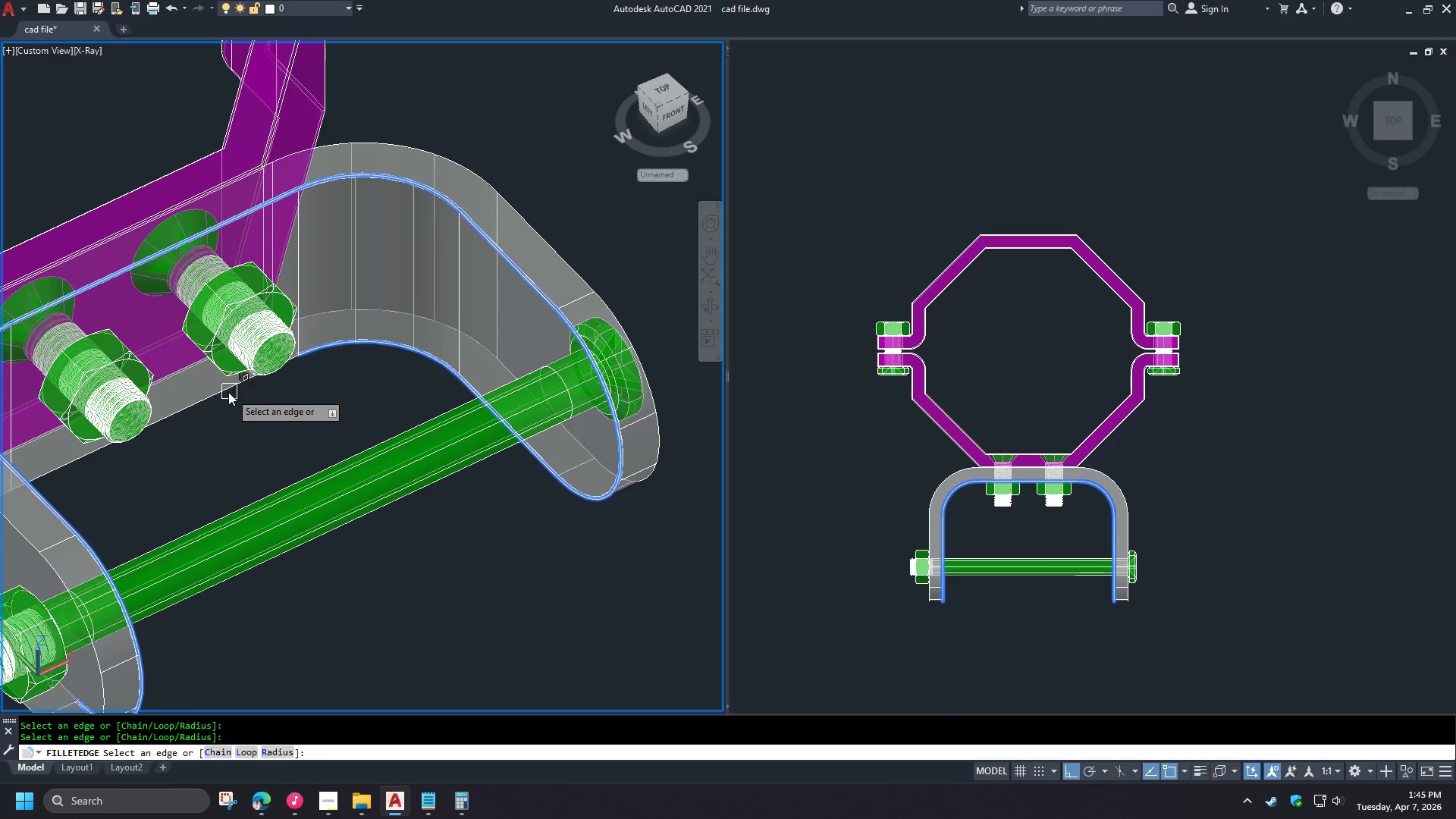 
left_click([221, 392])
 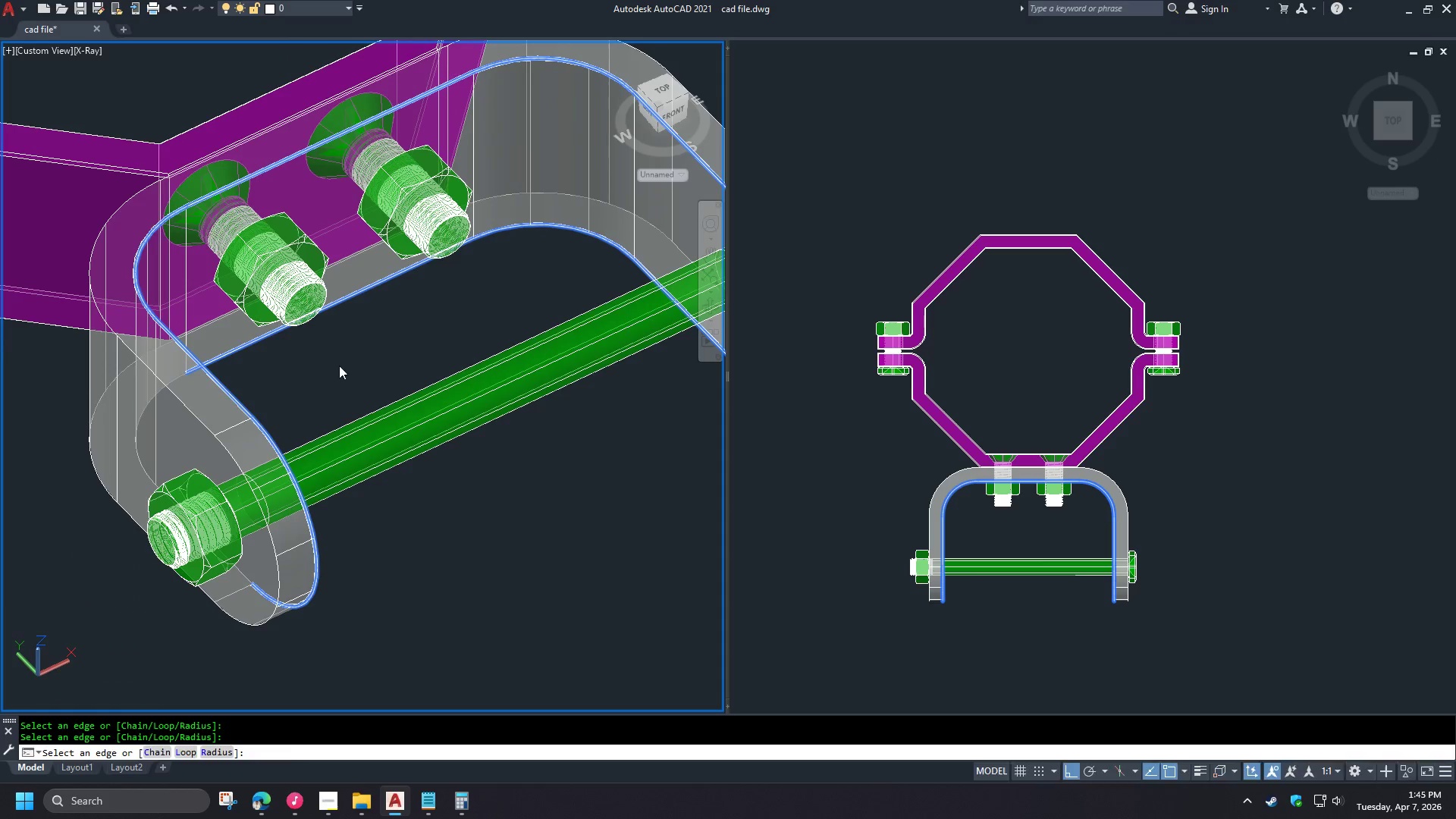 
hold_key(key=ShiftLeft, duration=0.83)
 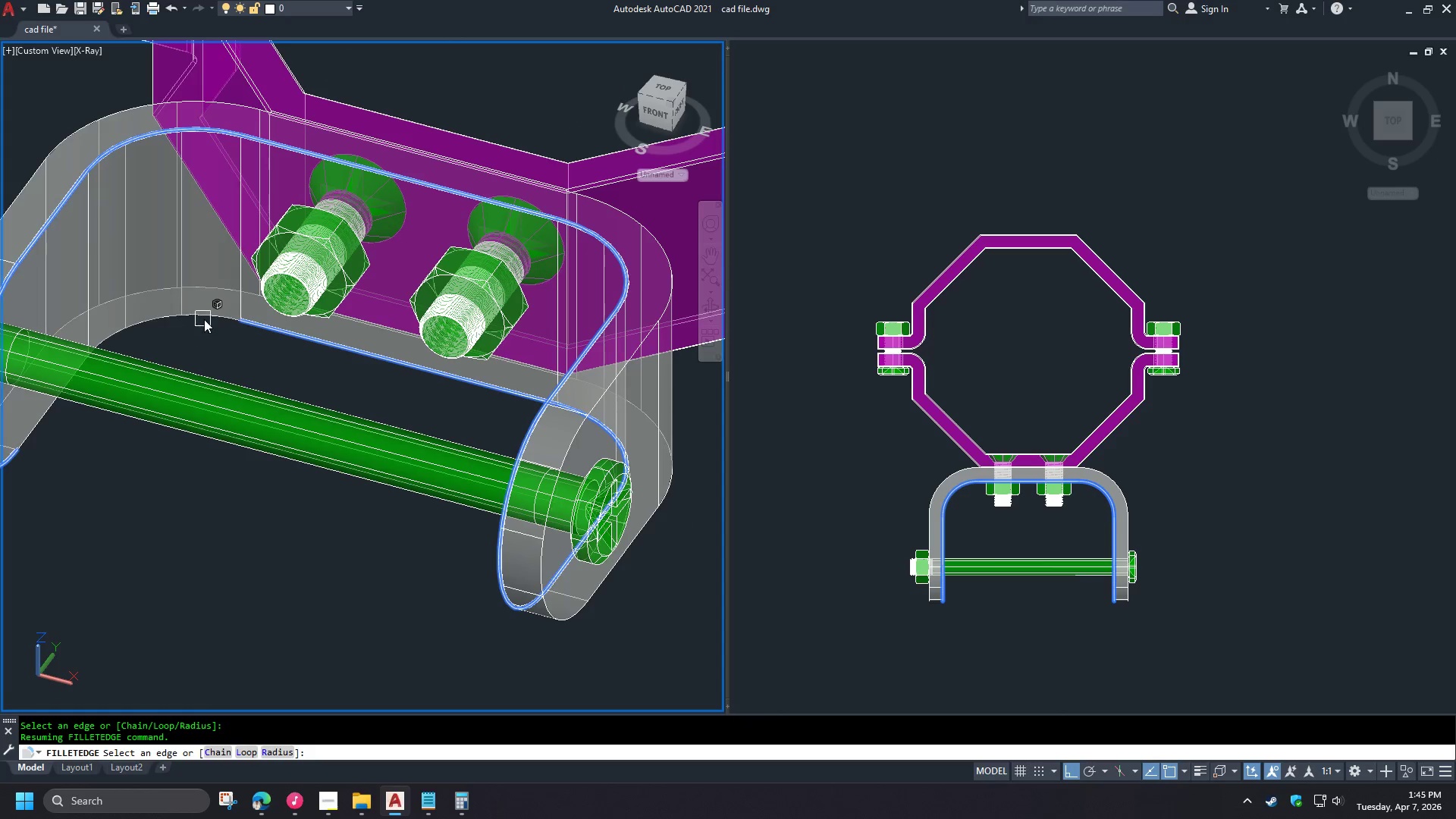 
left_click([204, 318])
 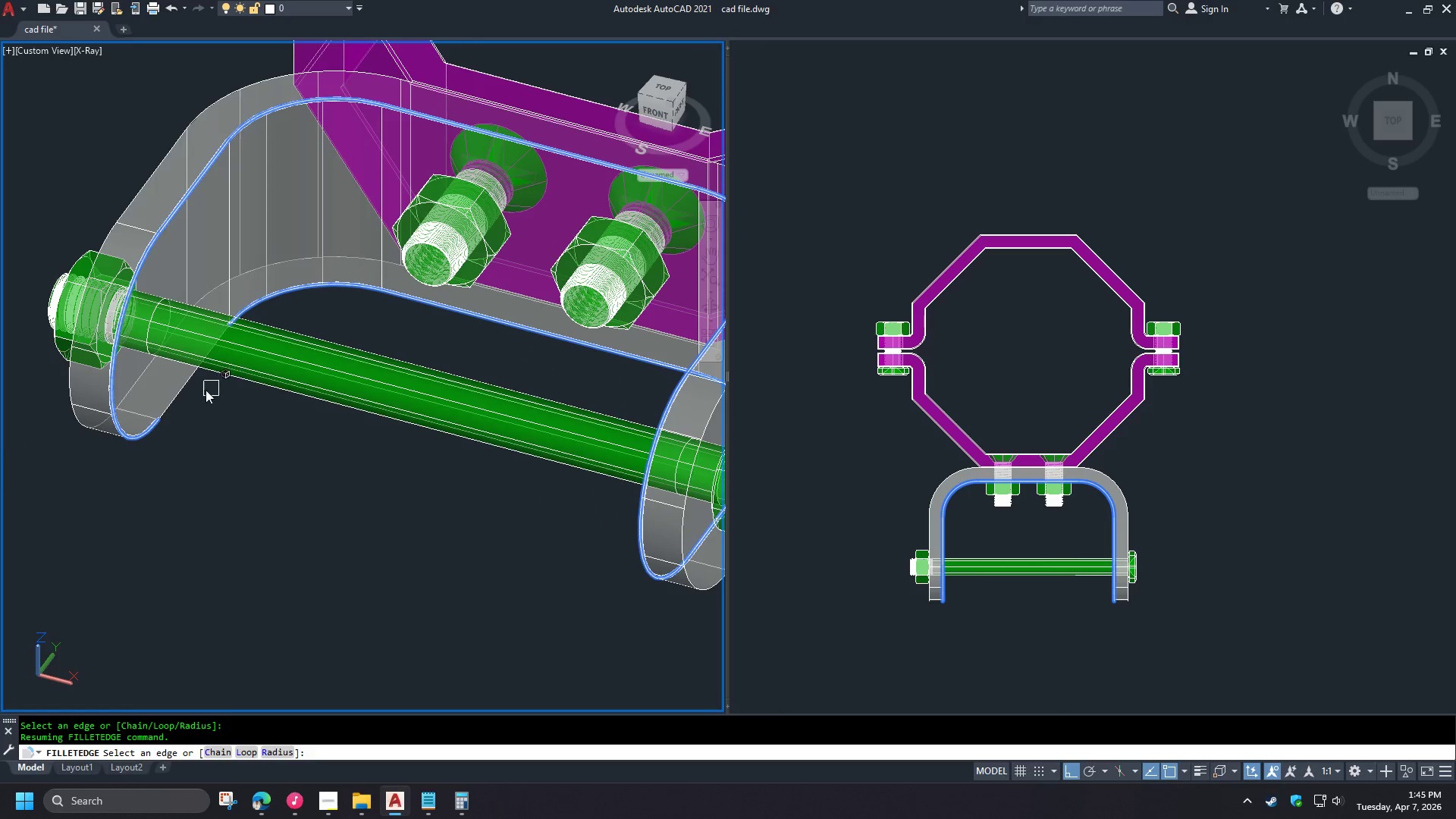 
left_click([185, 391])
 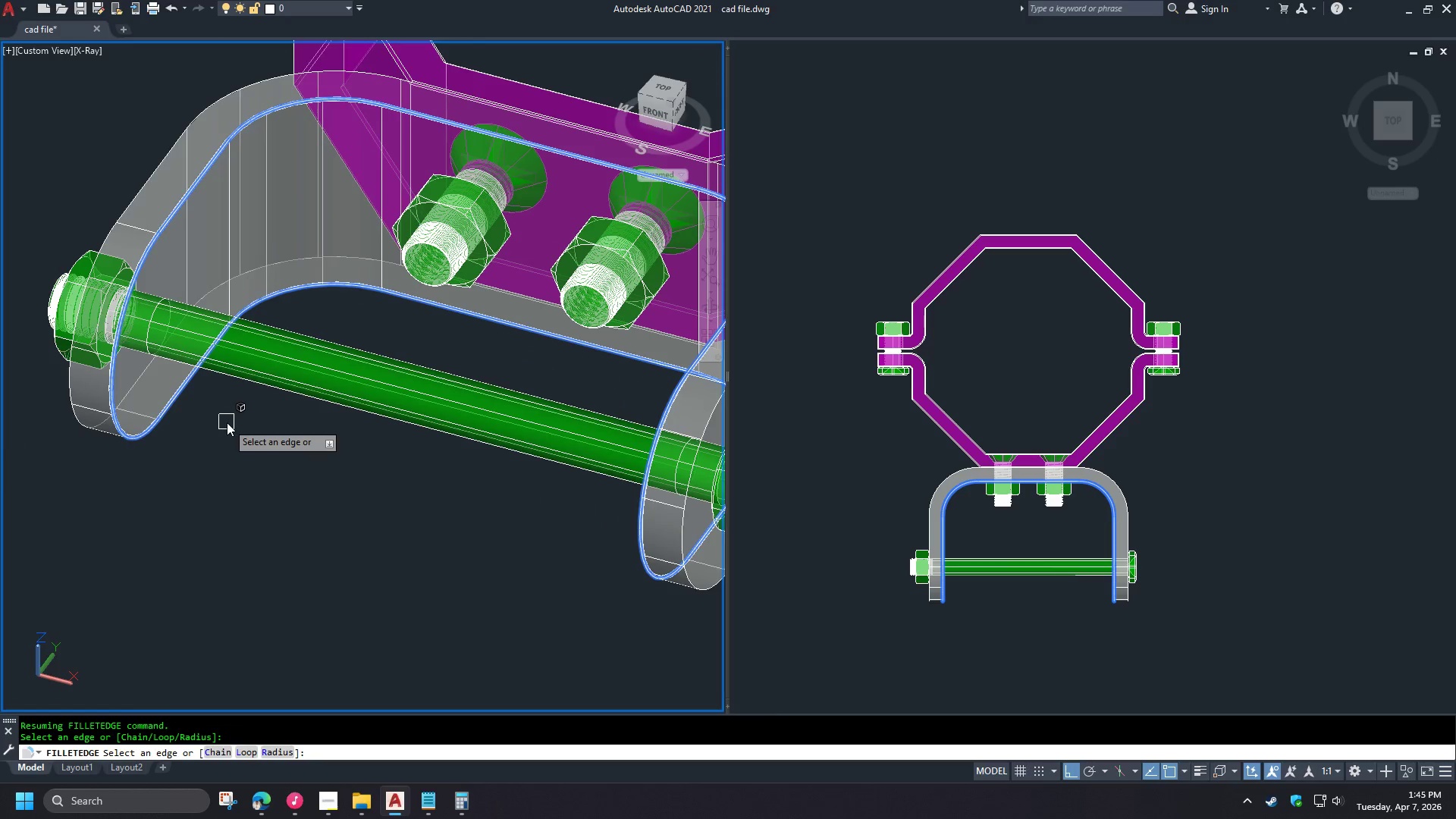 
key(Space)
 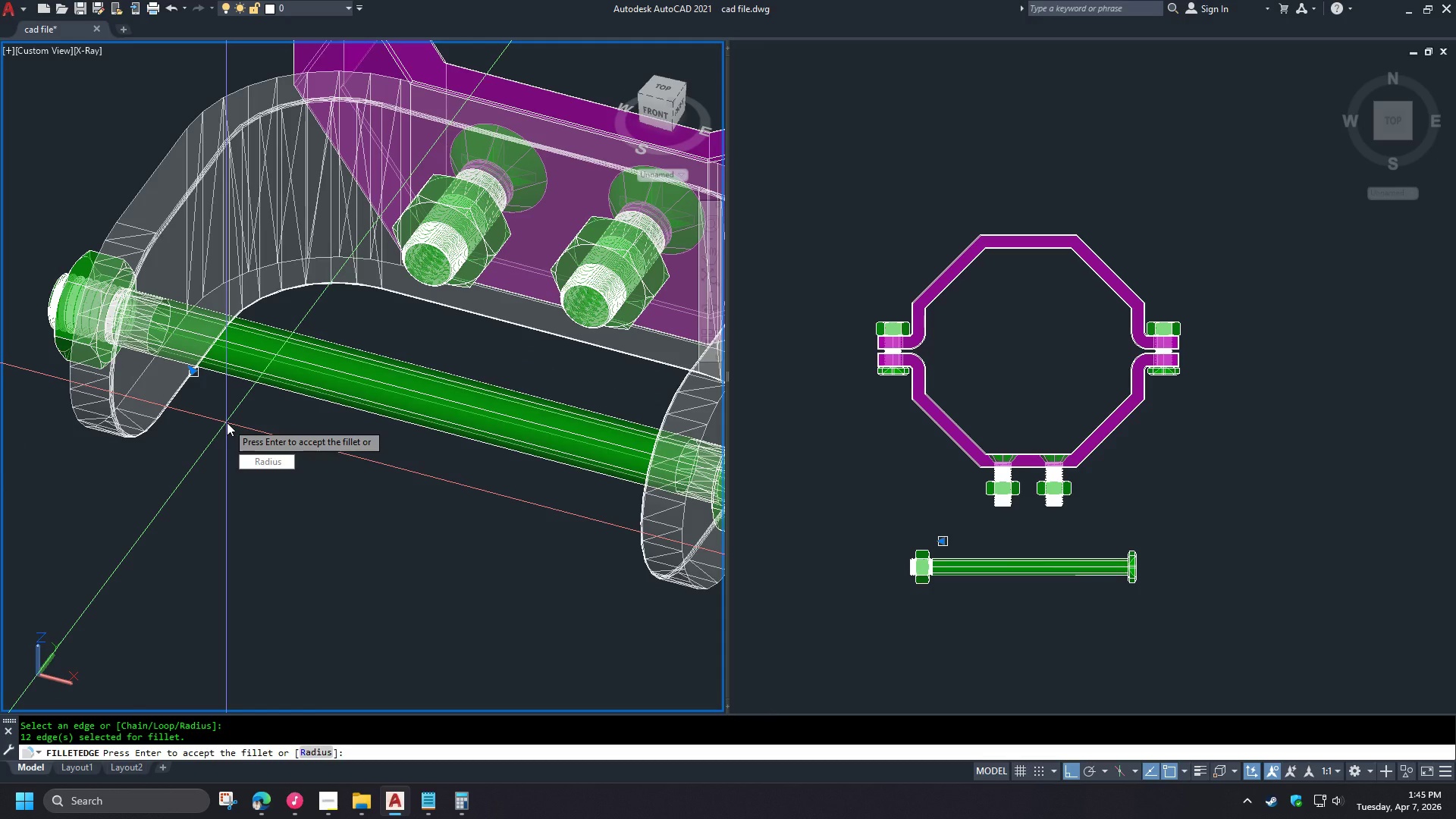 
key(Space)
 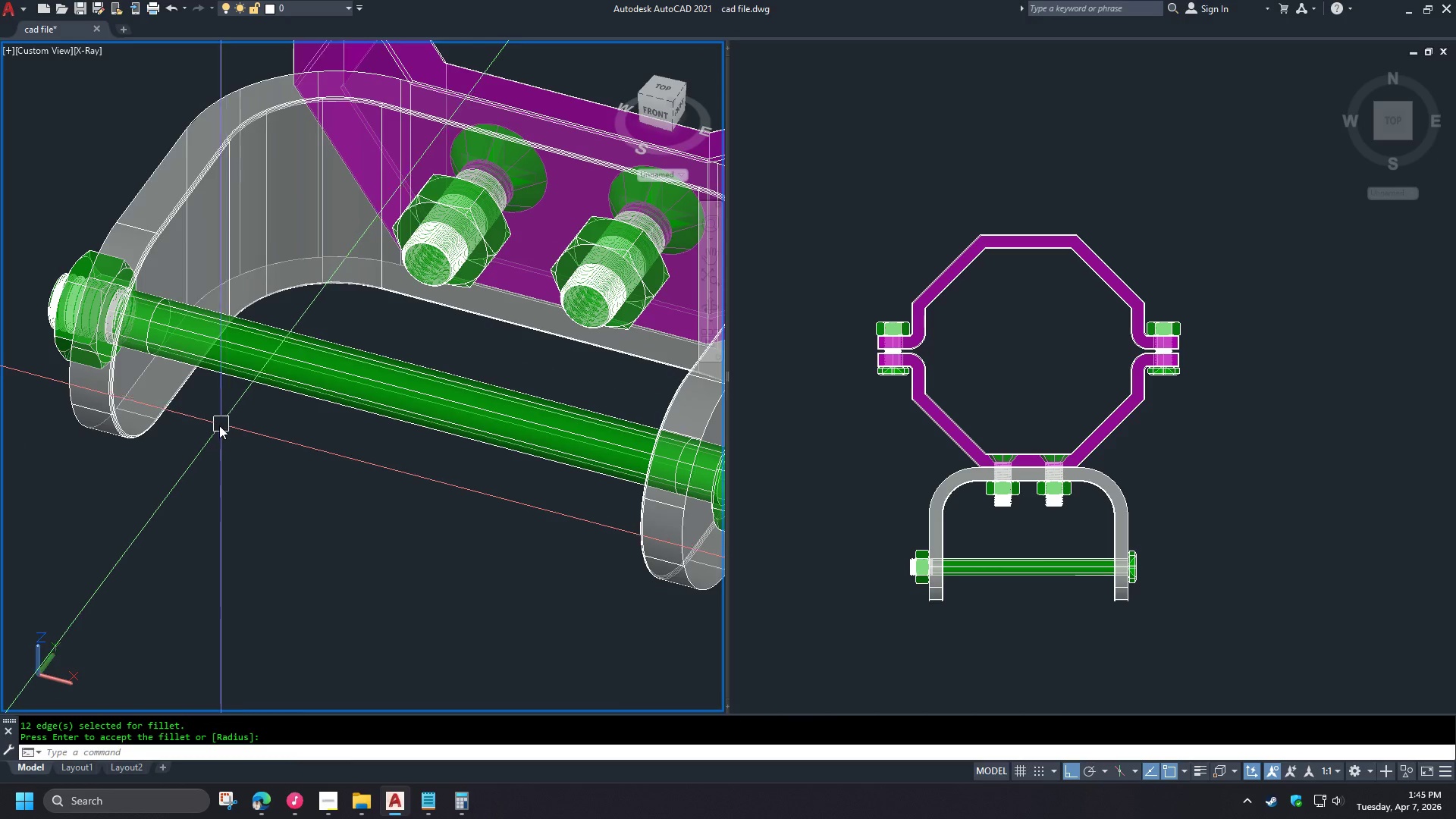 
hold_key(key=ShiftLeft, duration=0.92)
 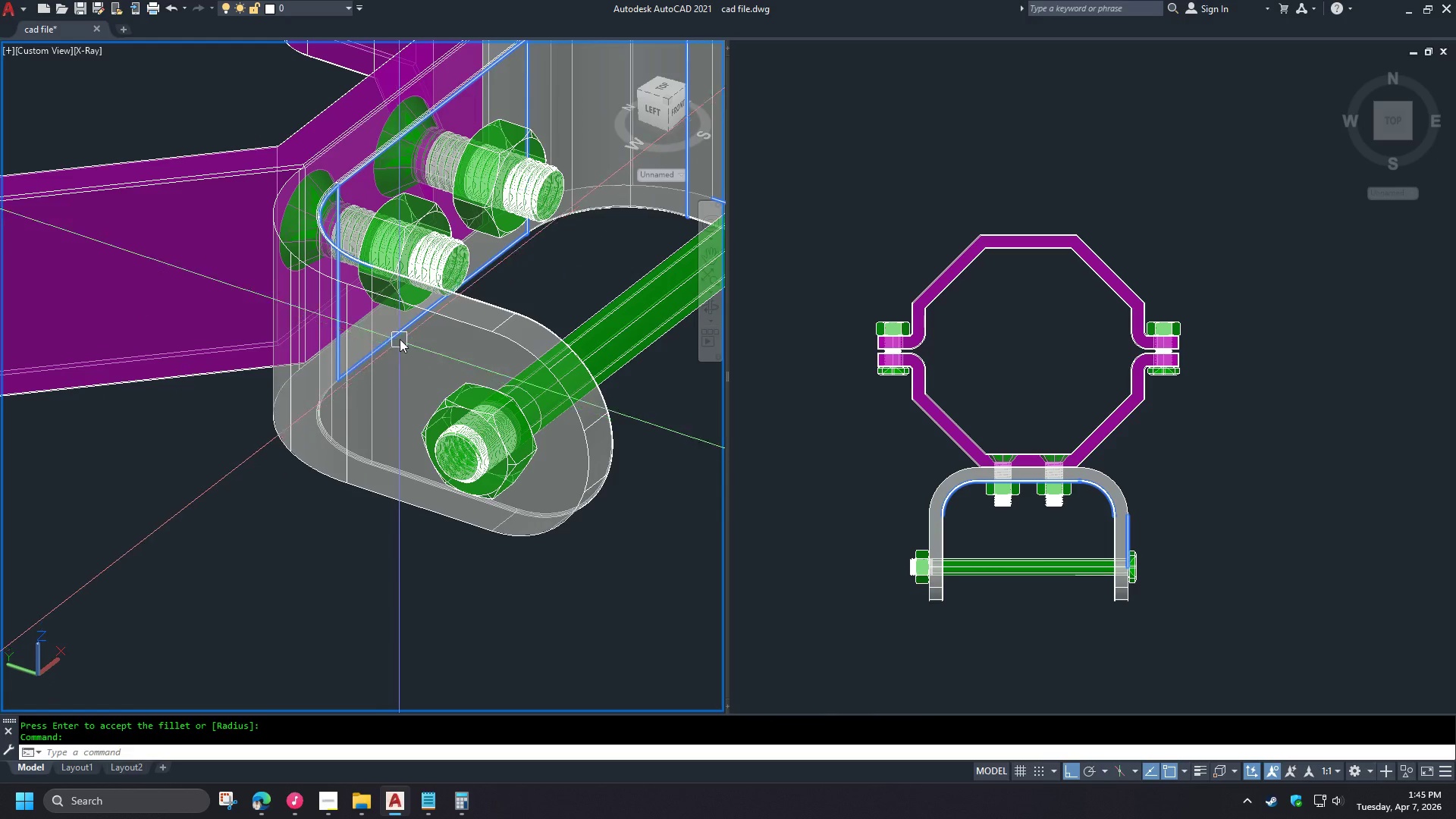 
key(Space)
 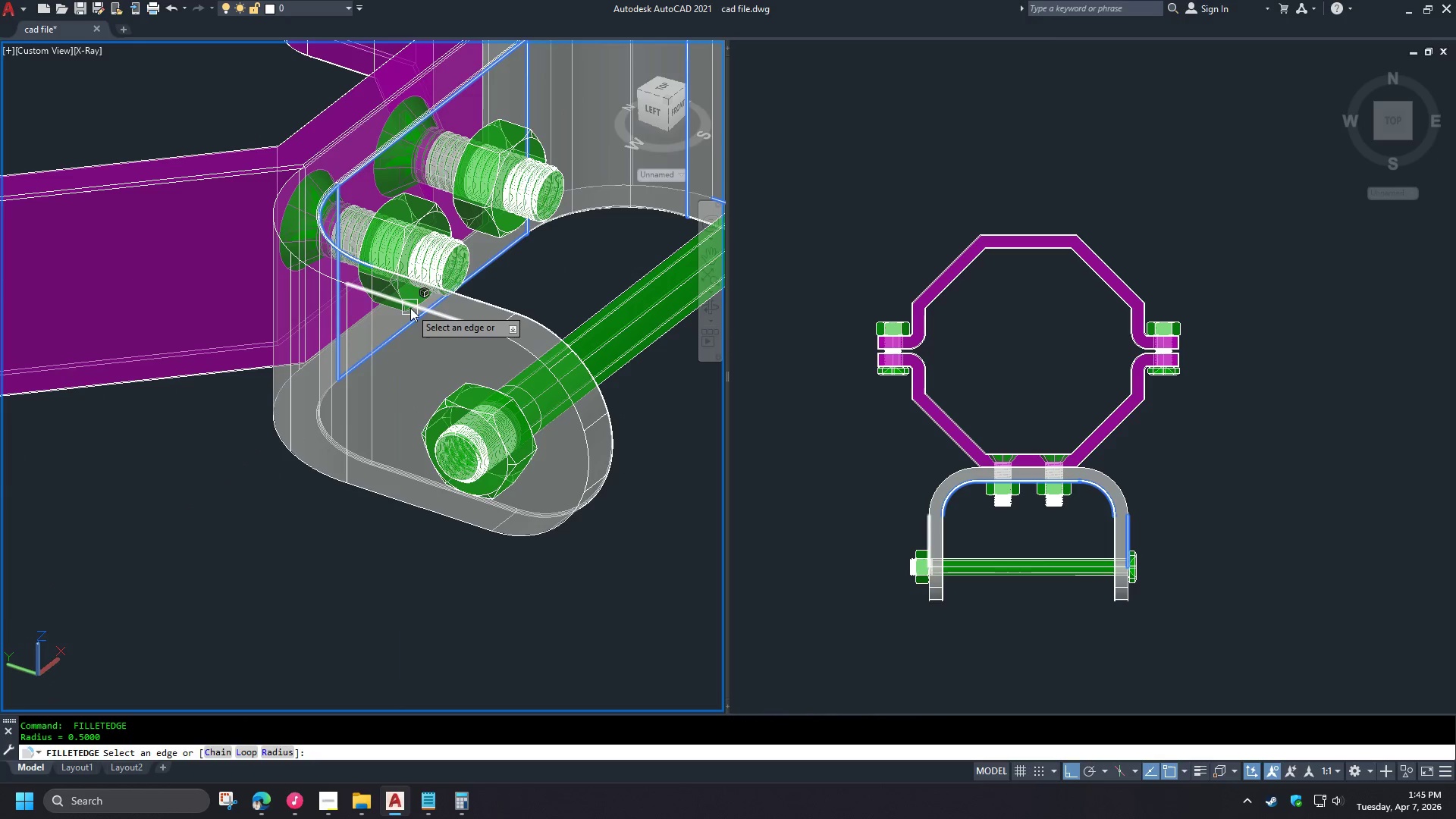 
left_click([410, 308])
 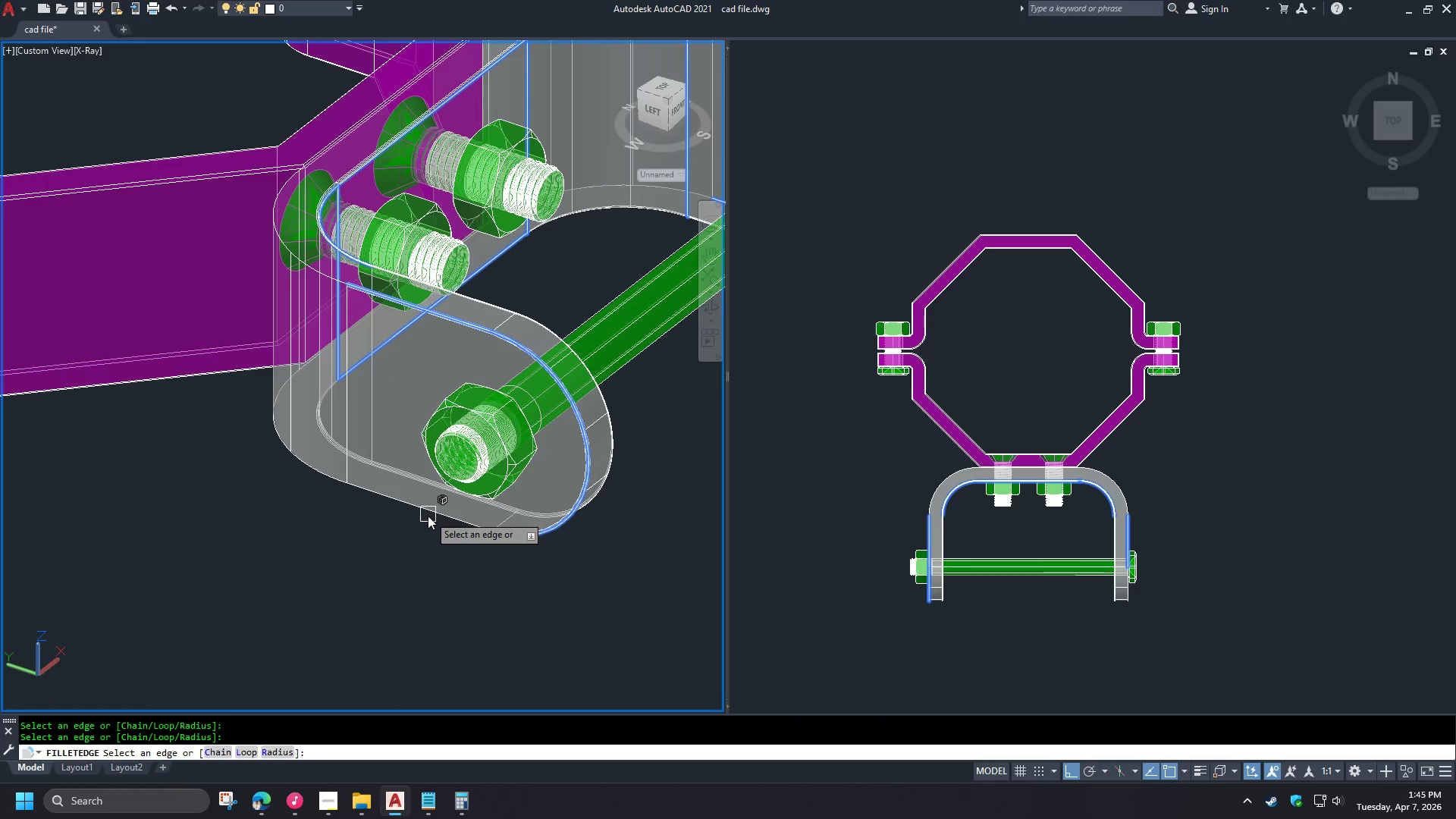 
left_click([425, 512])
 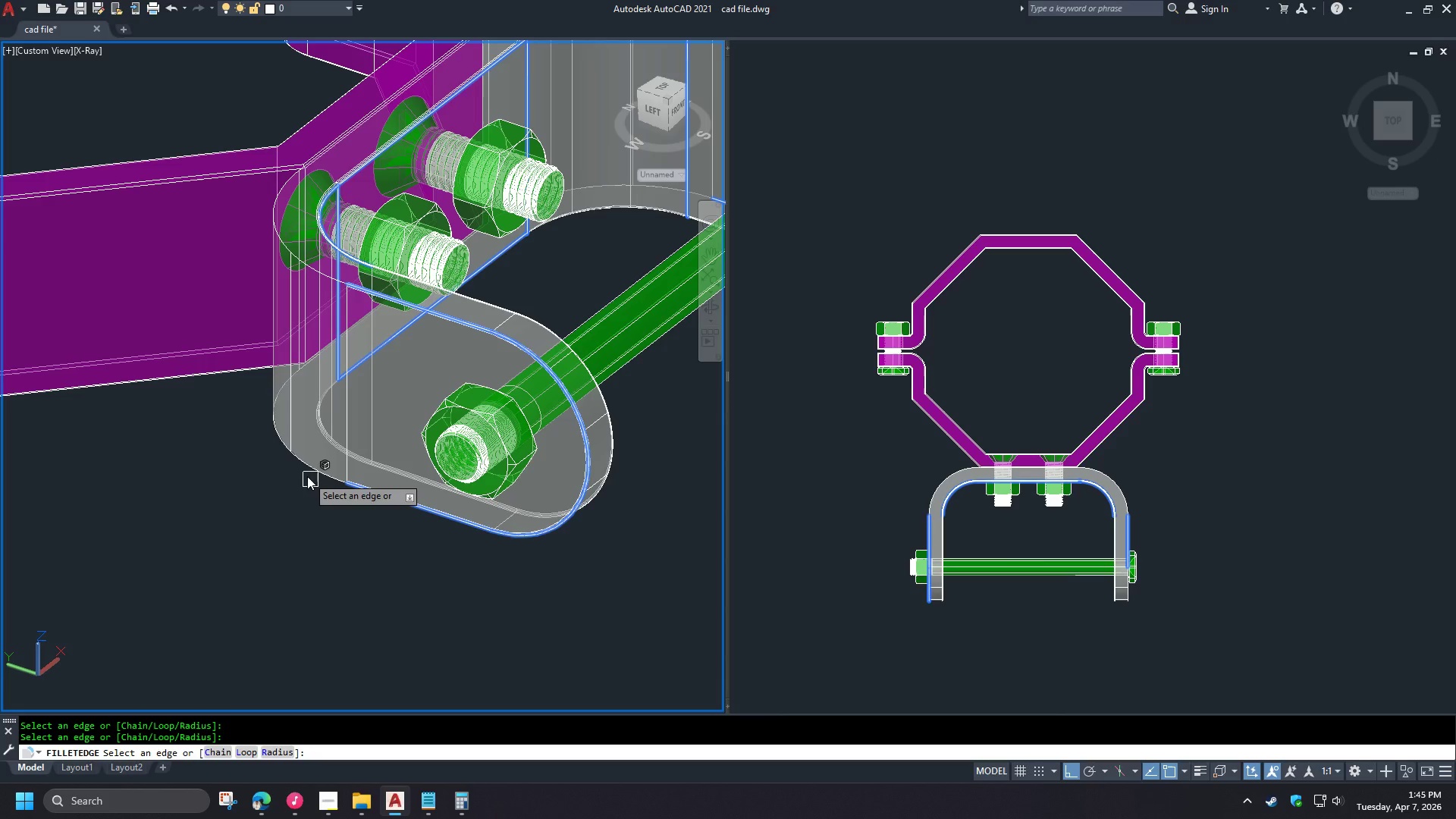 
left_click([306, 470])
 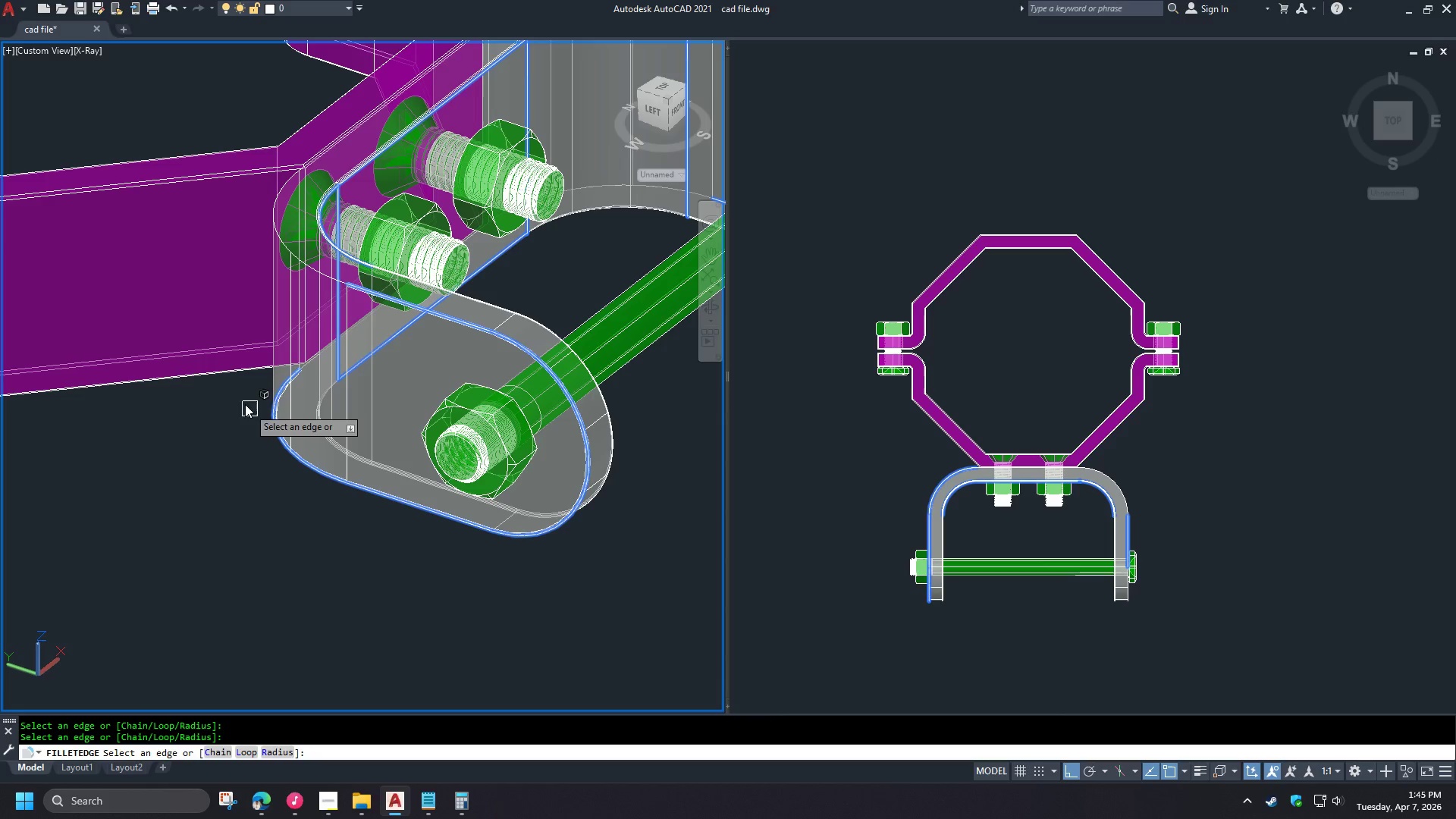 
hold_key(key=ShiftLeft, duration=0.92)
 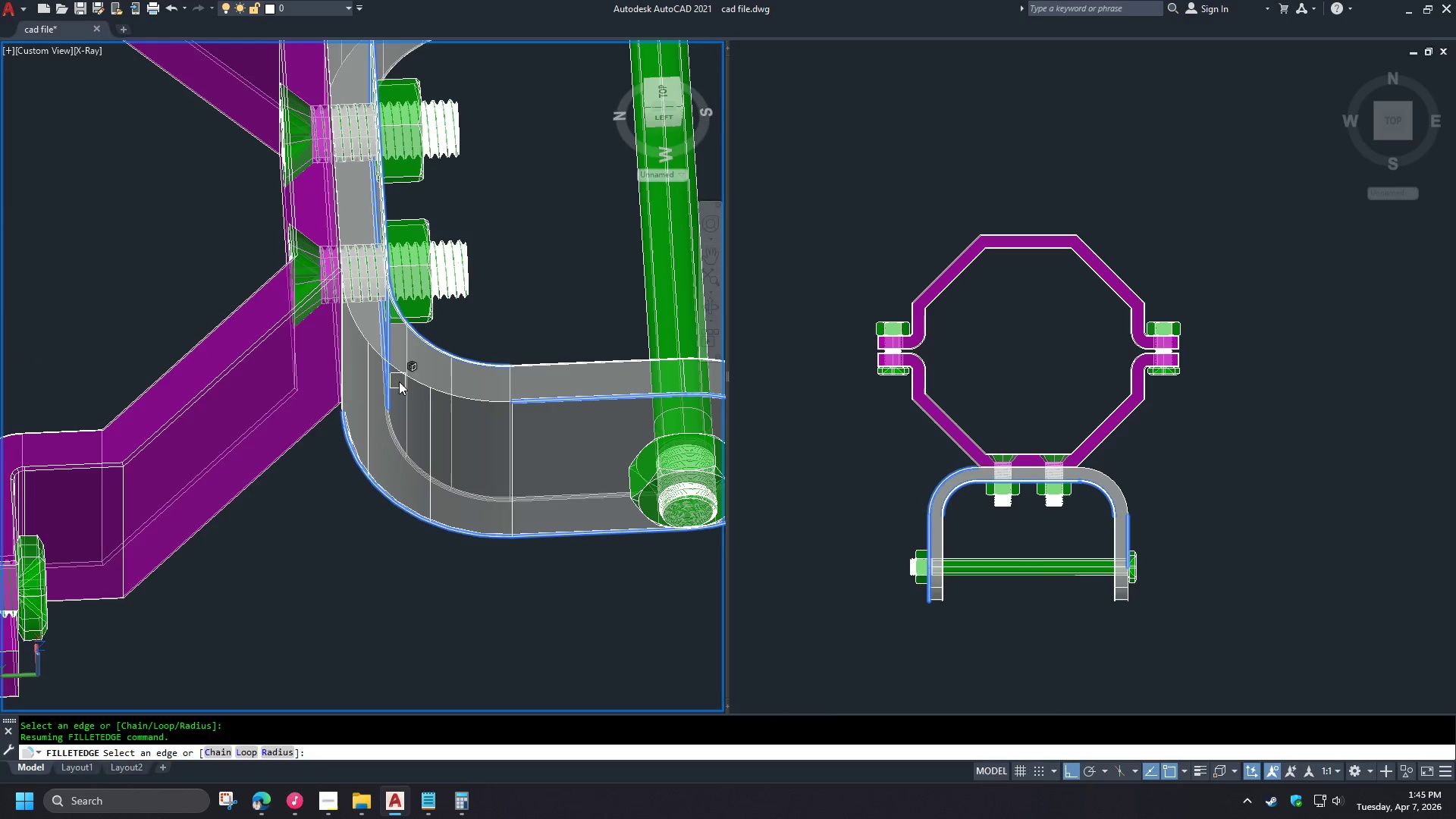 
left_click([400, 380])
 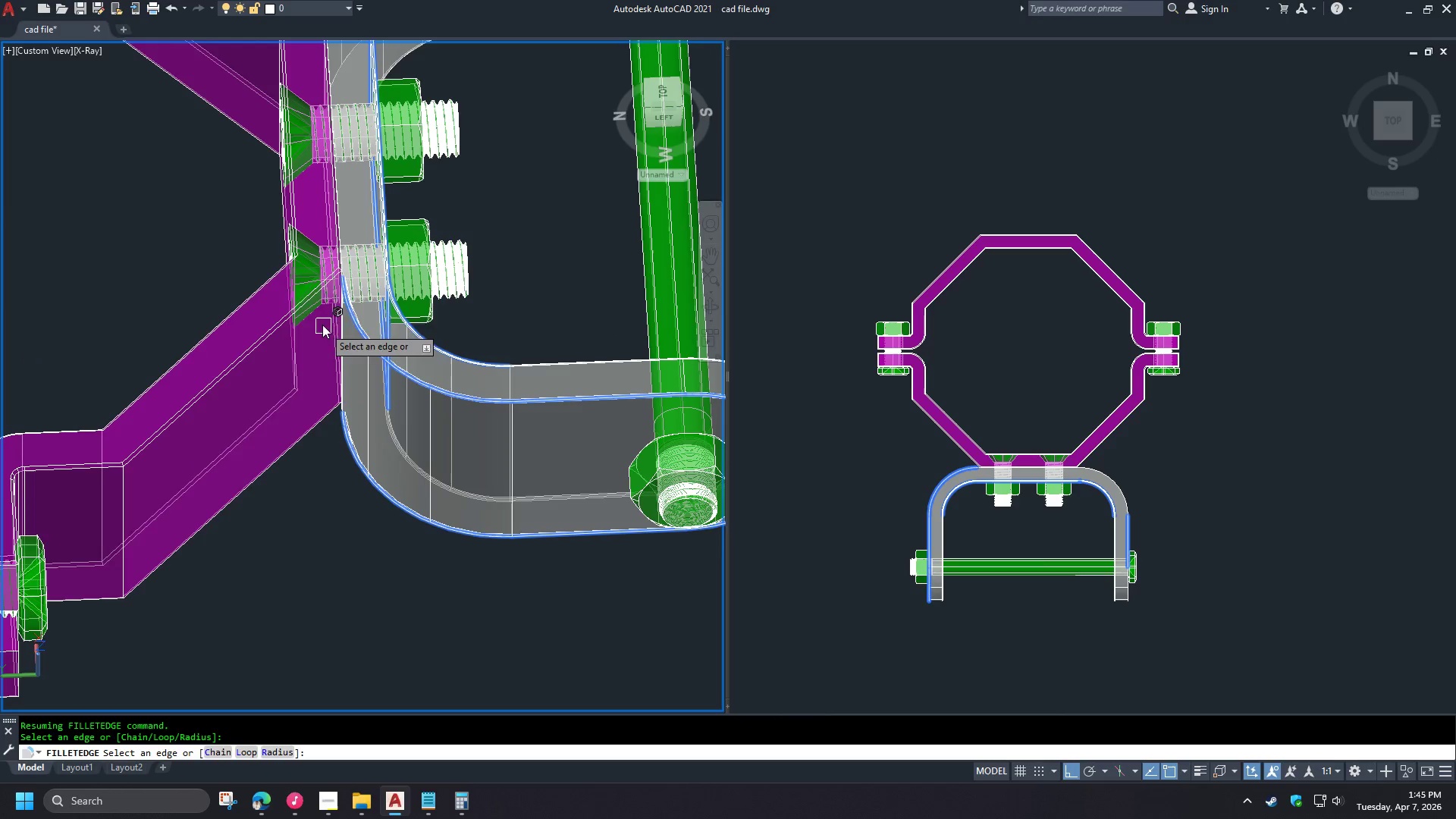 
scroll: coordinate [331, 304], scroll_direction: up, amount: 3.0
 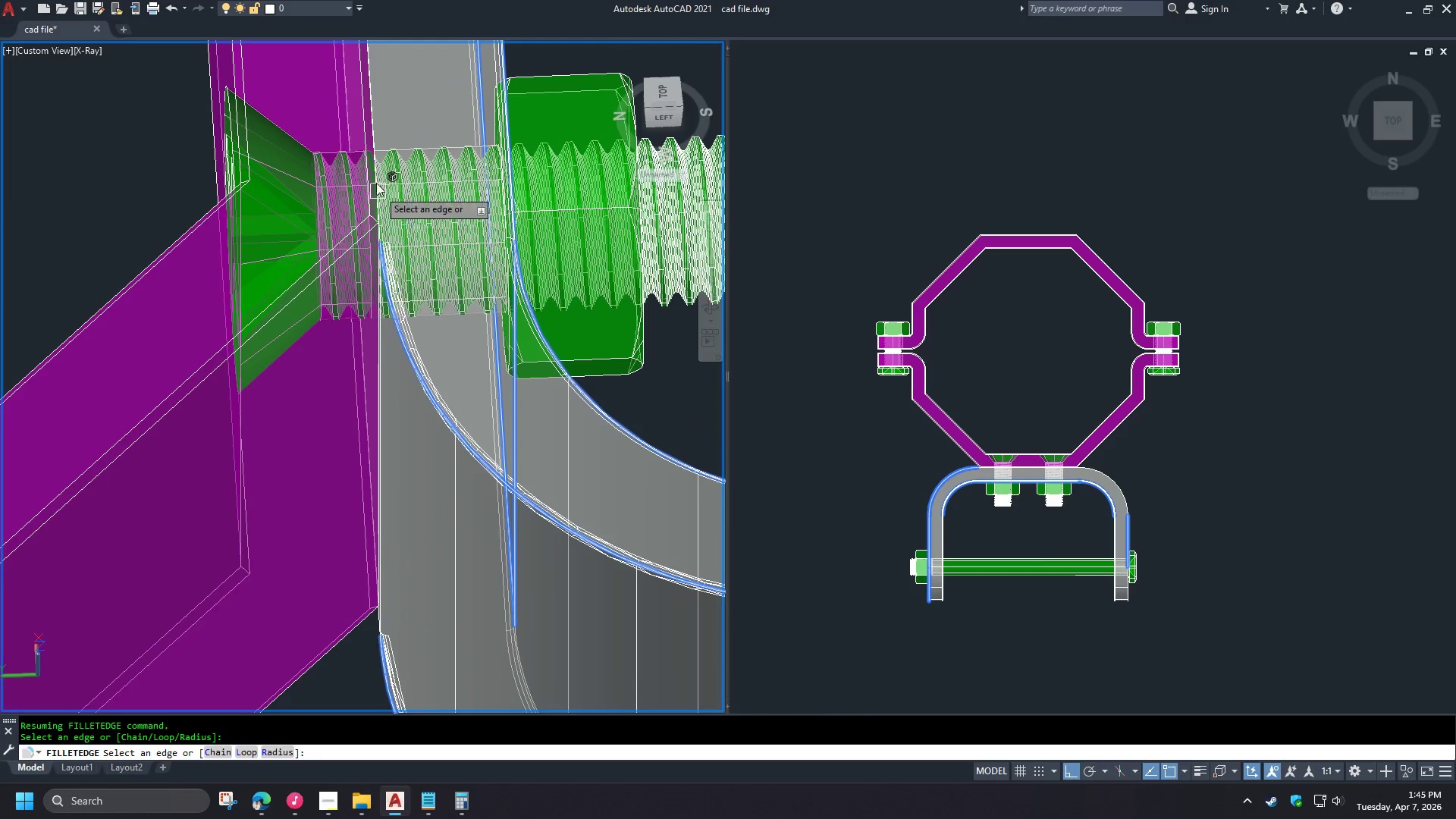 
left_click([410, 325])
 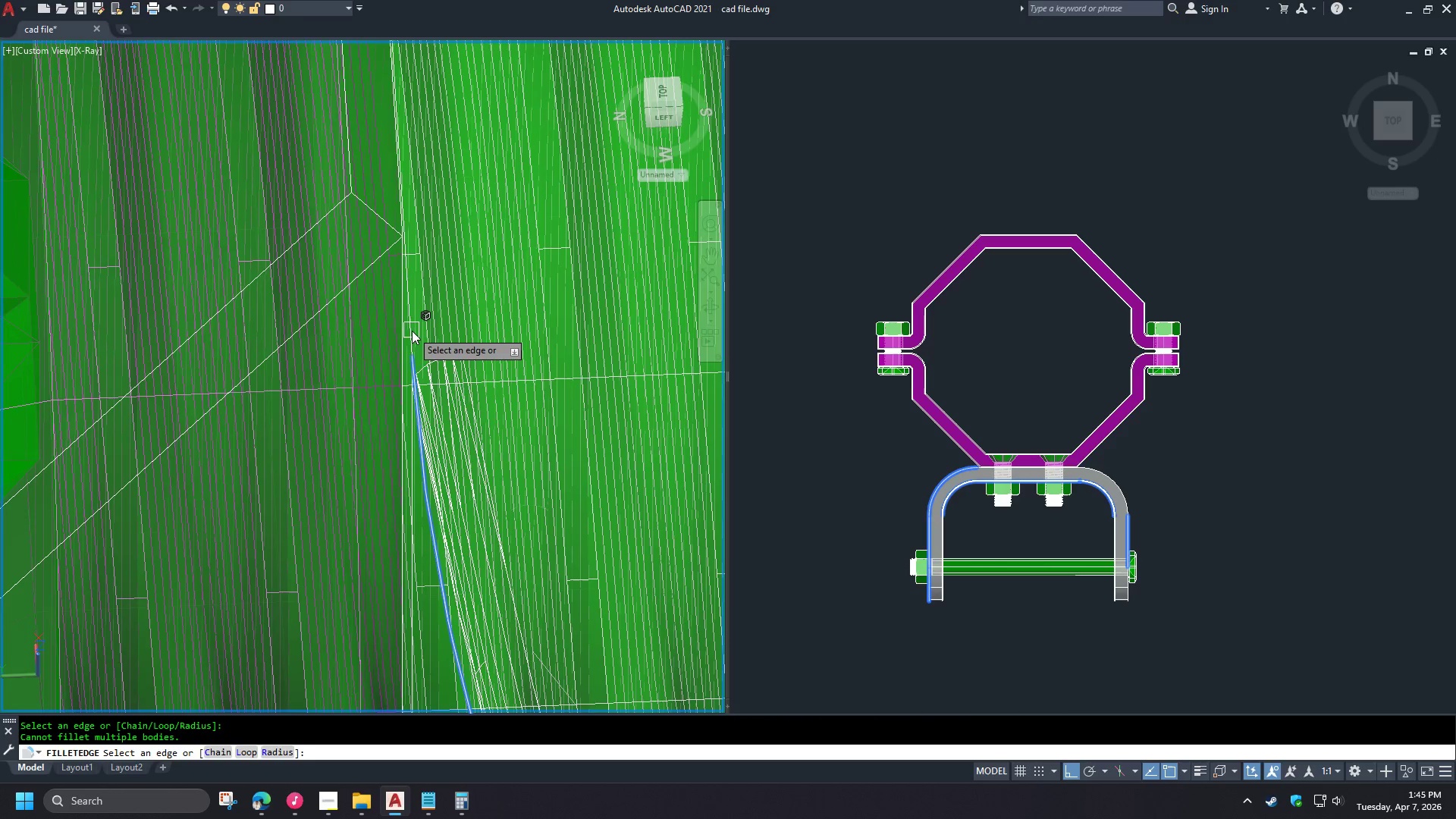 
scroll: coordinate [394, 318], scroll_direction: up, amount: 7.0
 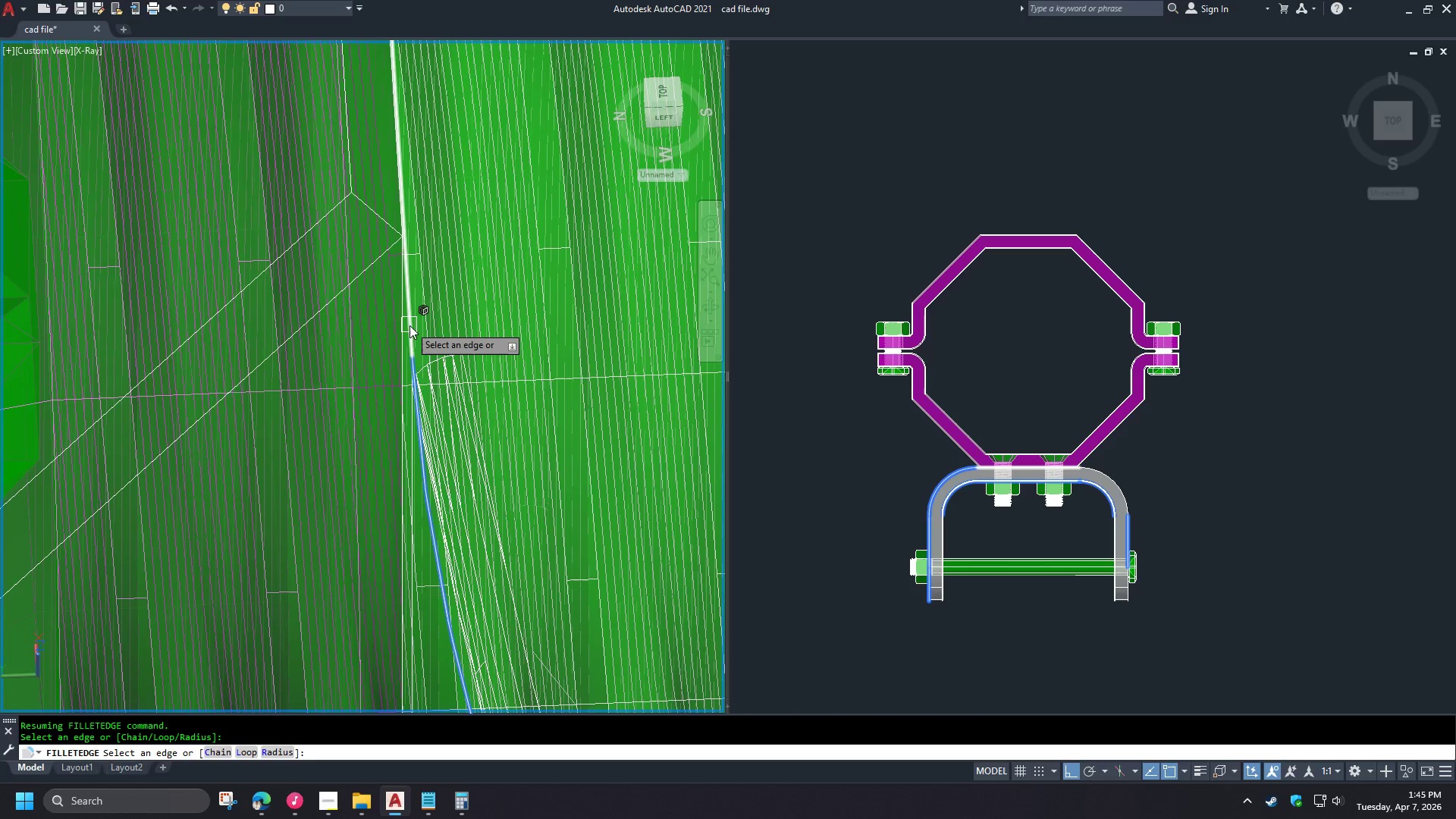 
left_click([479, 289])
 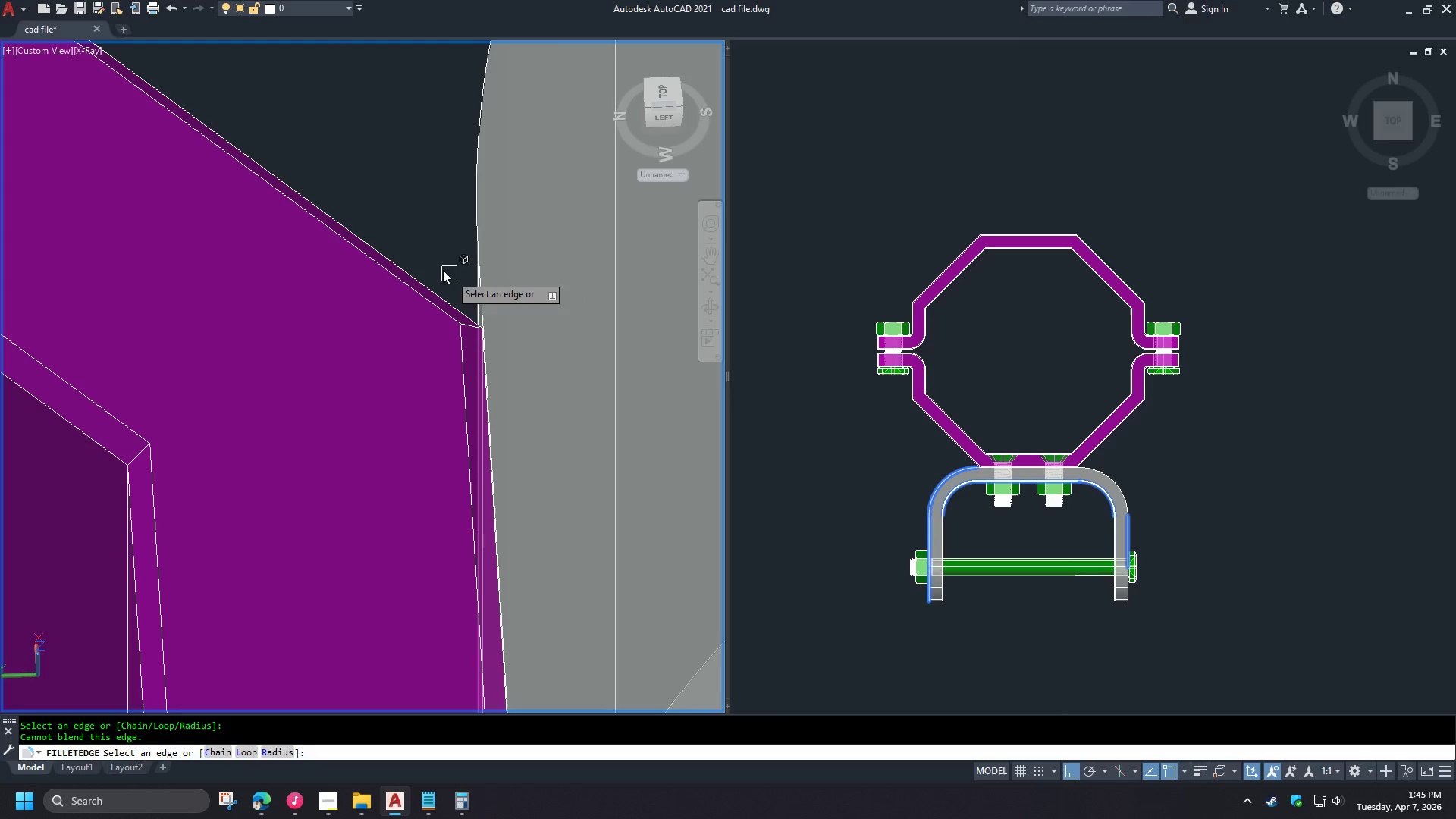 
scroll: coordinate [419, 408], scroll_direction: down, amount: 9.0
 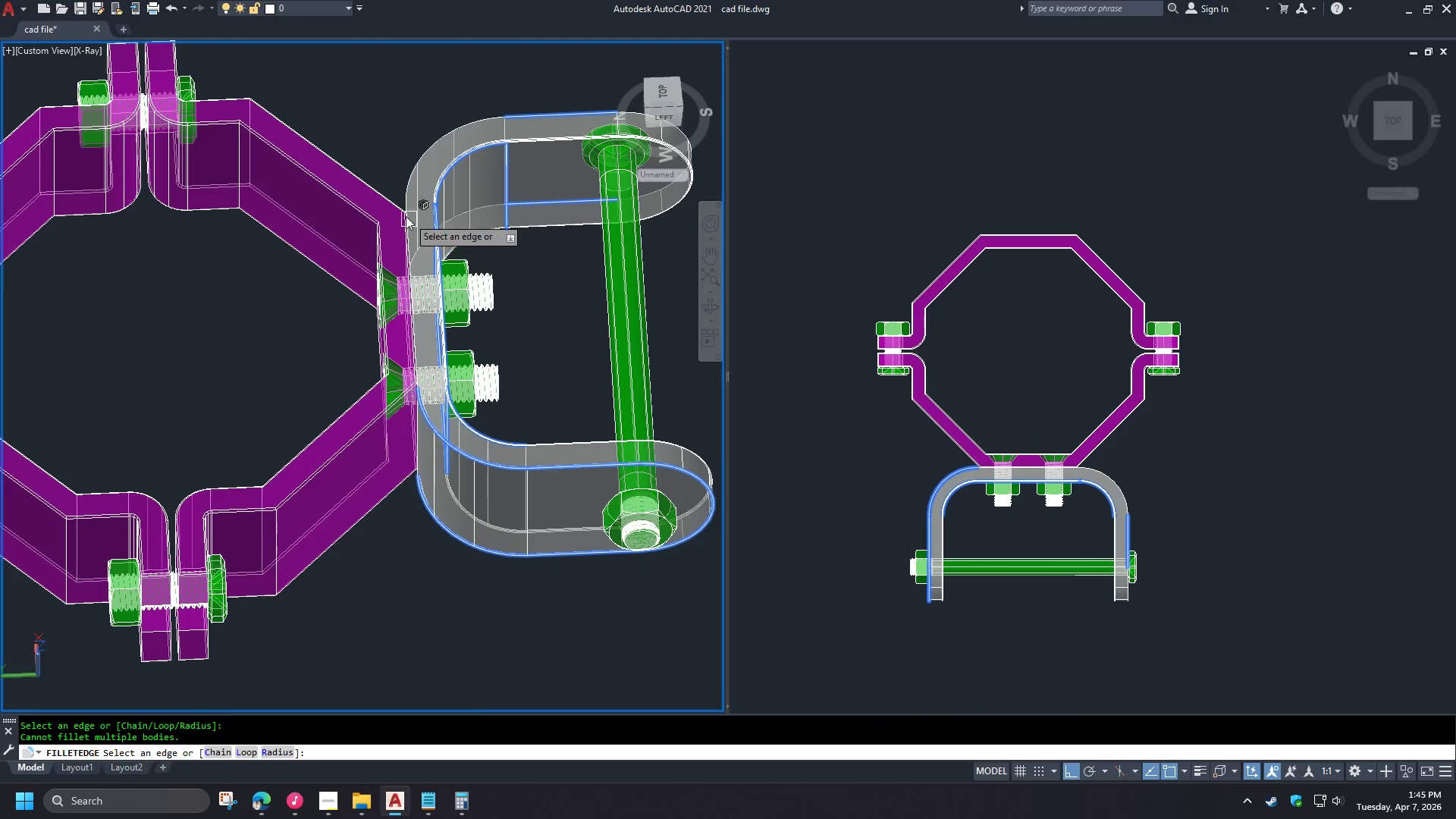 
scroll: coordinate [422, 209], scroll_direction: up, amount: 8.0
 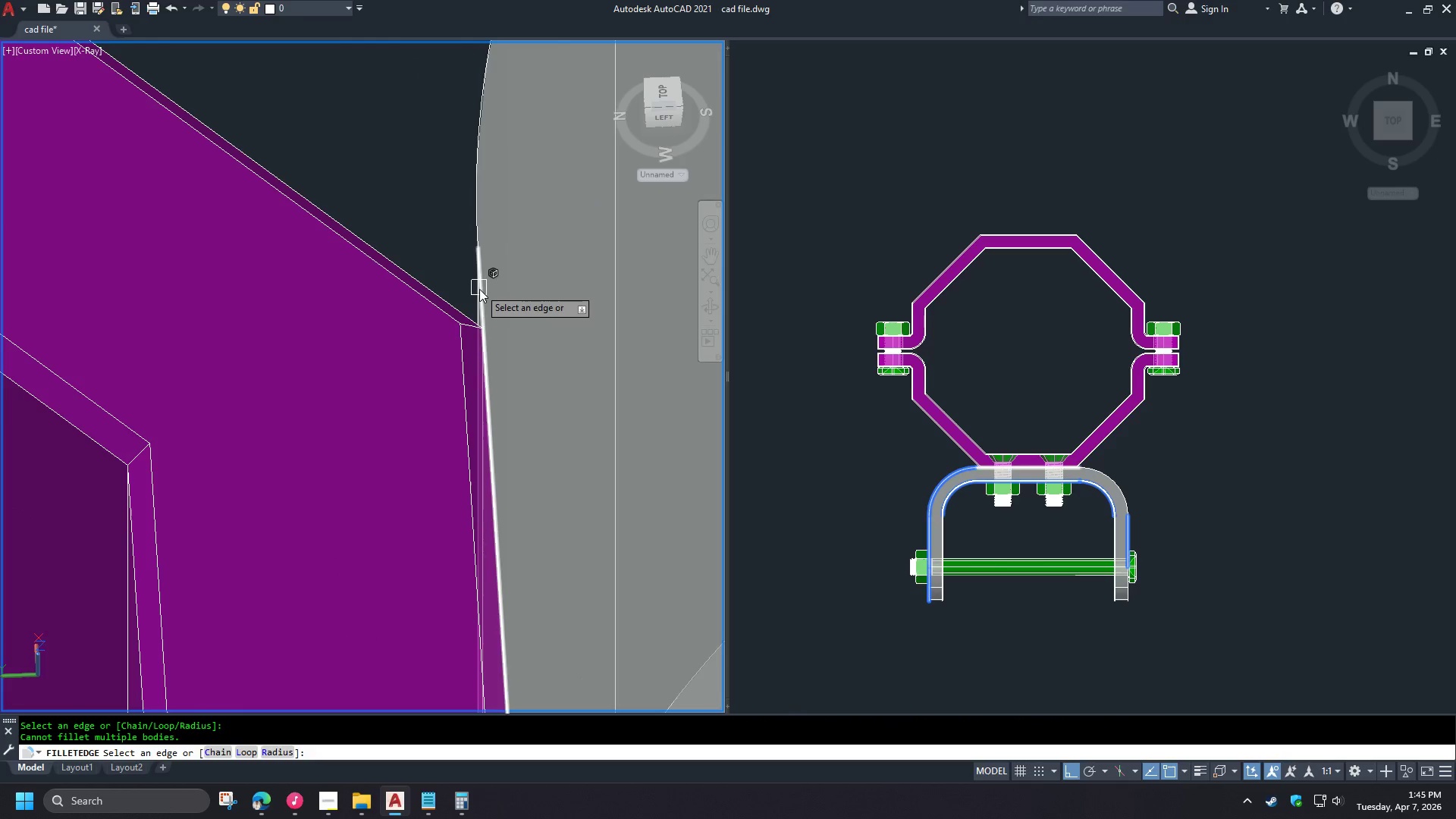 
hold_key(key=ShiftLeft, duration=1.5)
 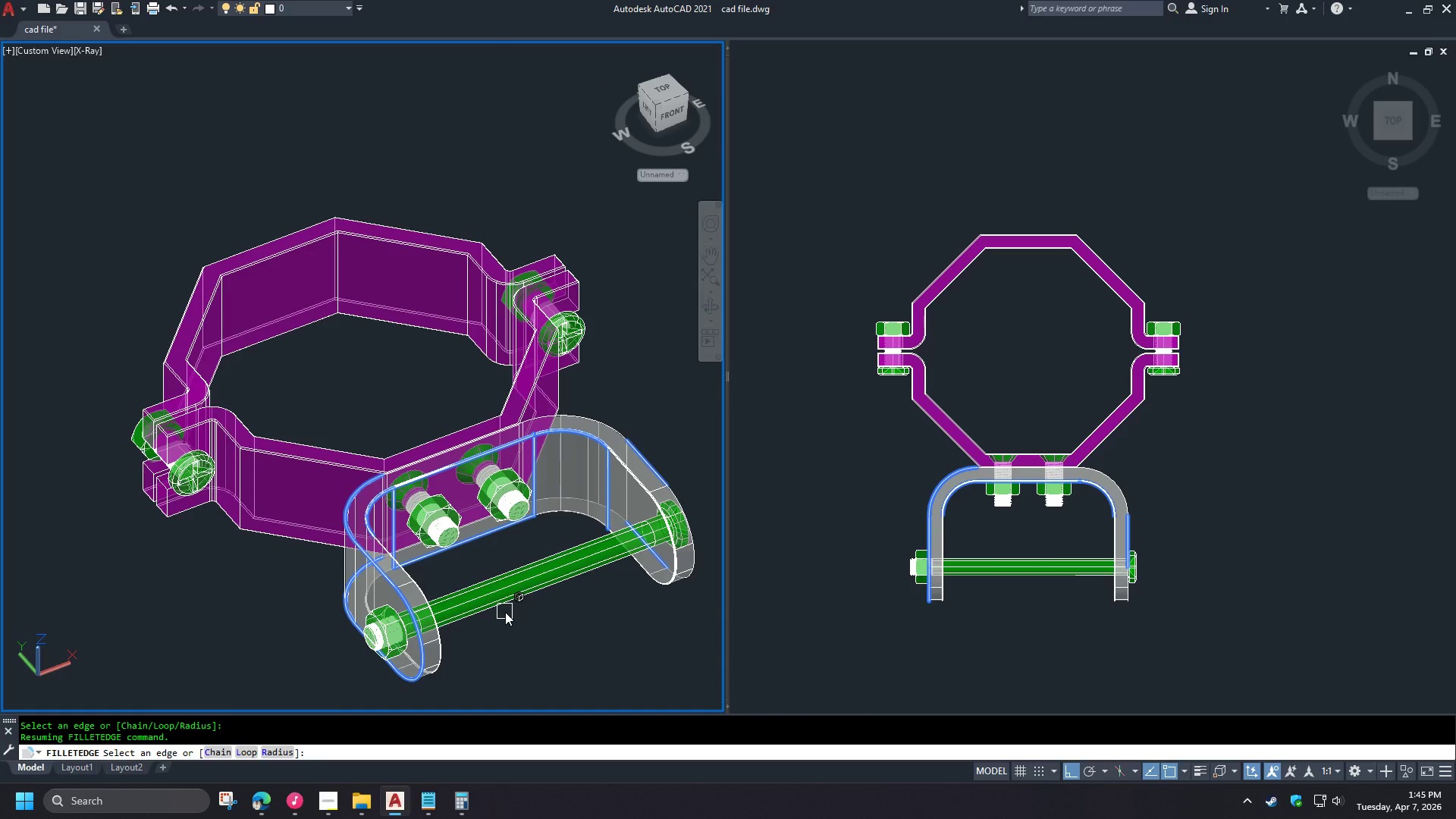 
scroll: coordinate [636, 339], scroll_direction: down, amount: 11.0
 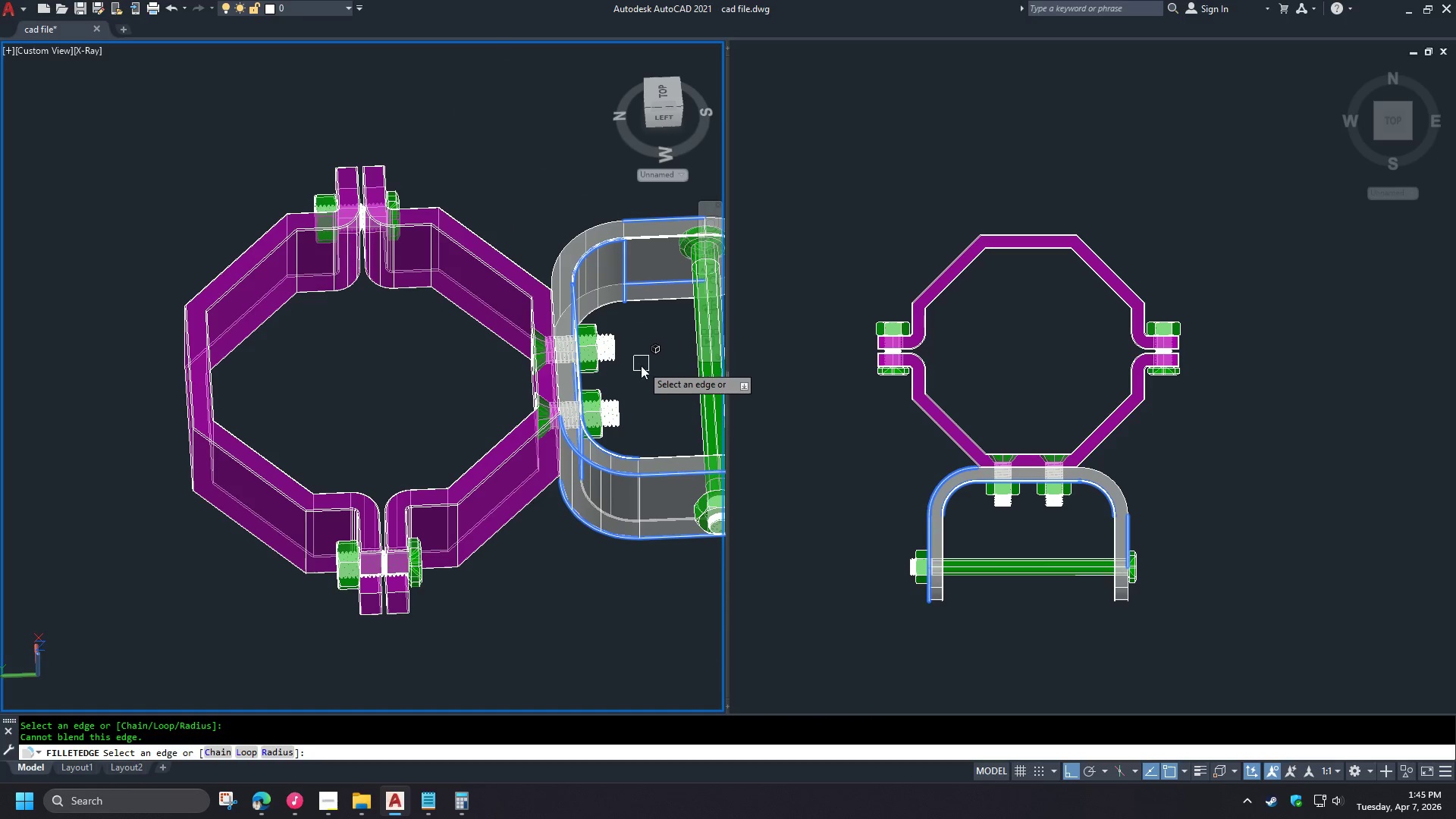 
key(Space)
 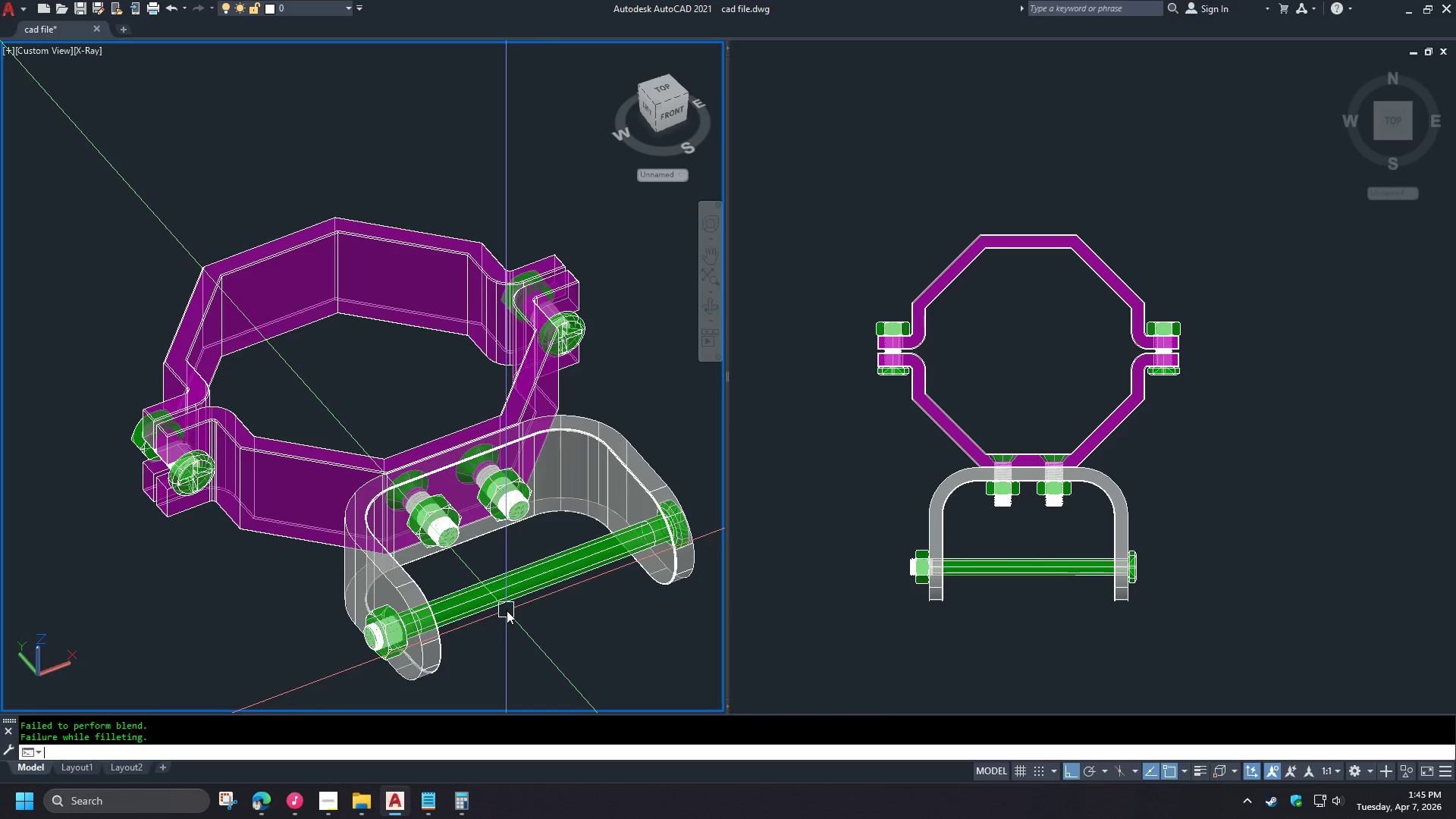 
key(Space)
 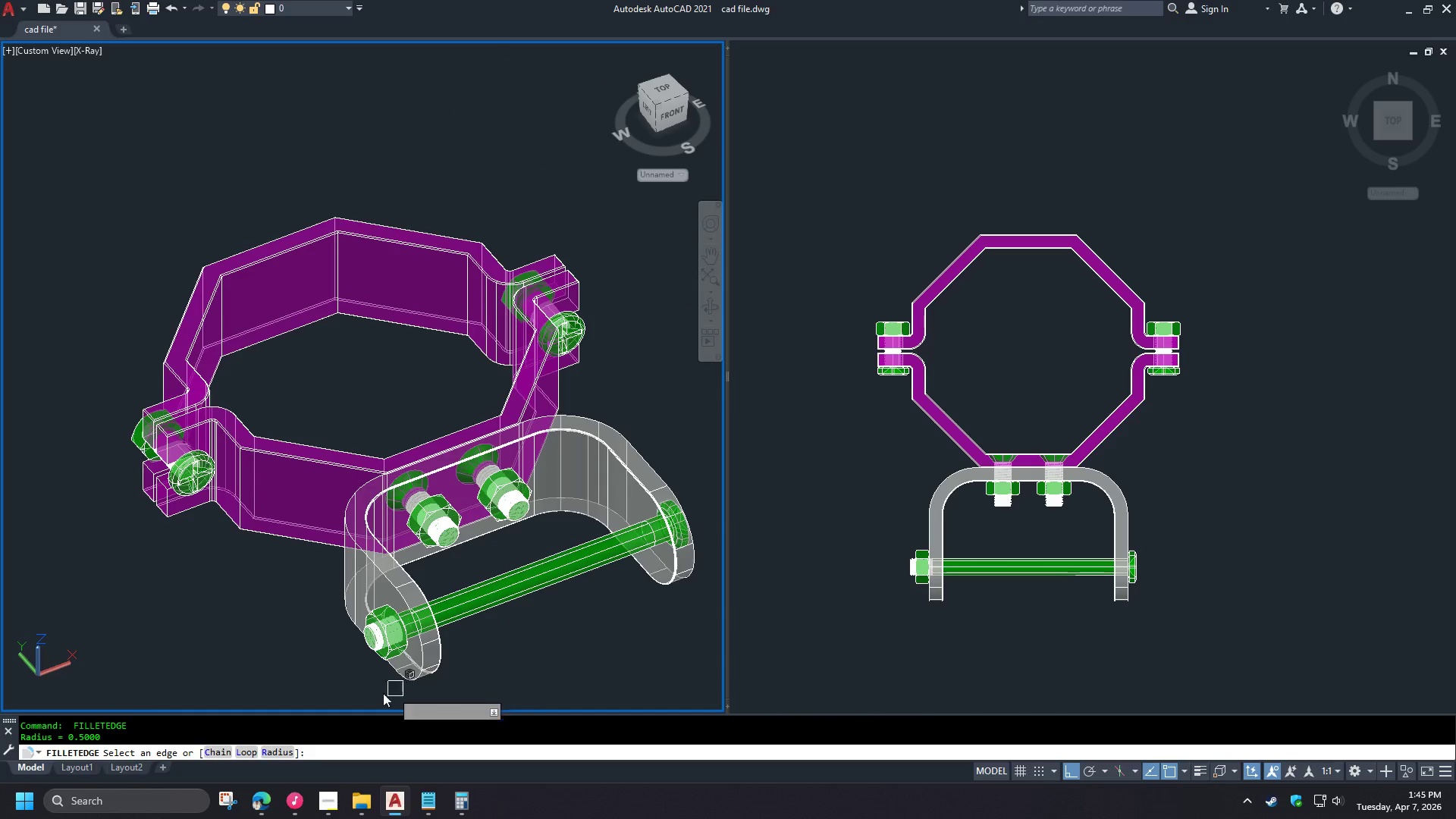 
left_click([485, 653])
 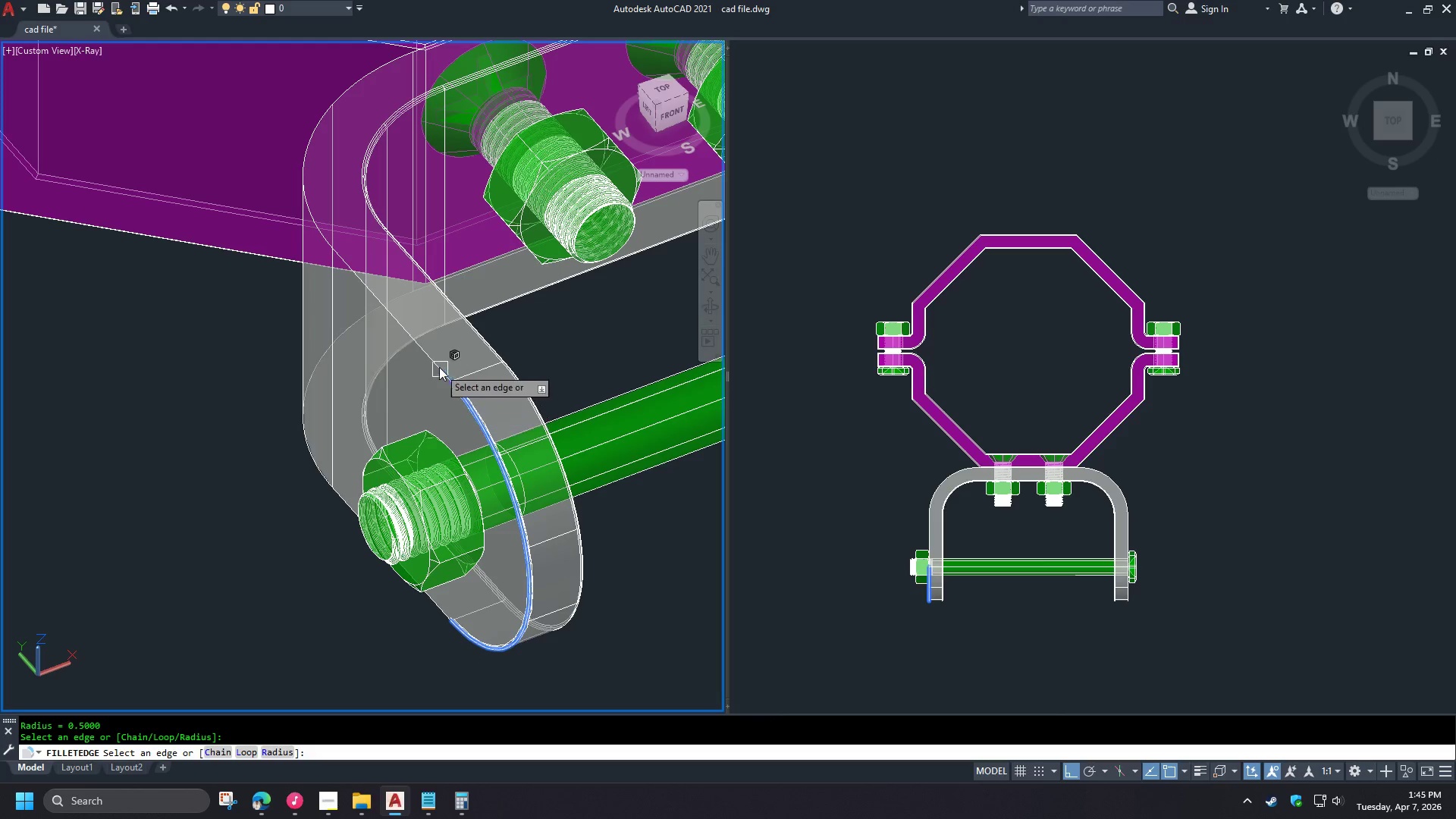 
left_click([437, 363])
 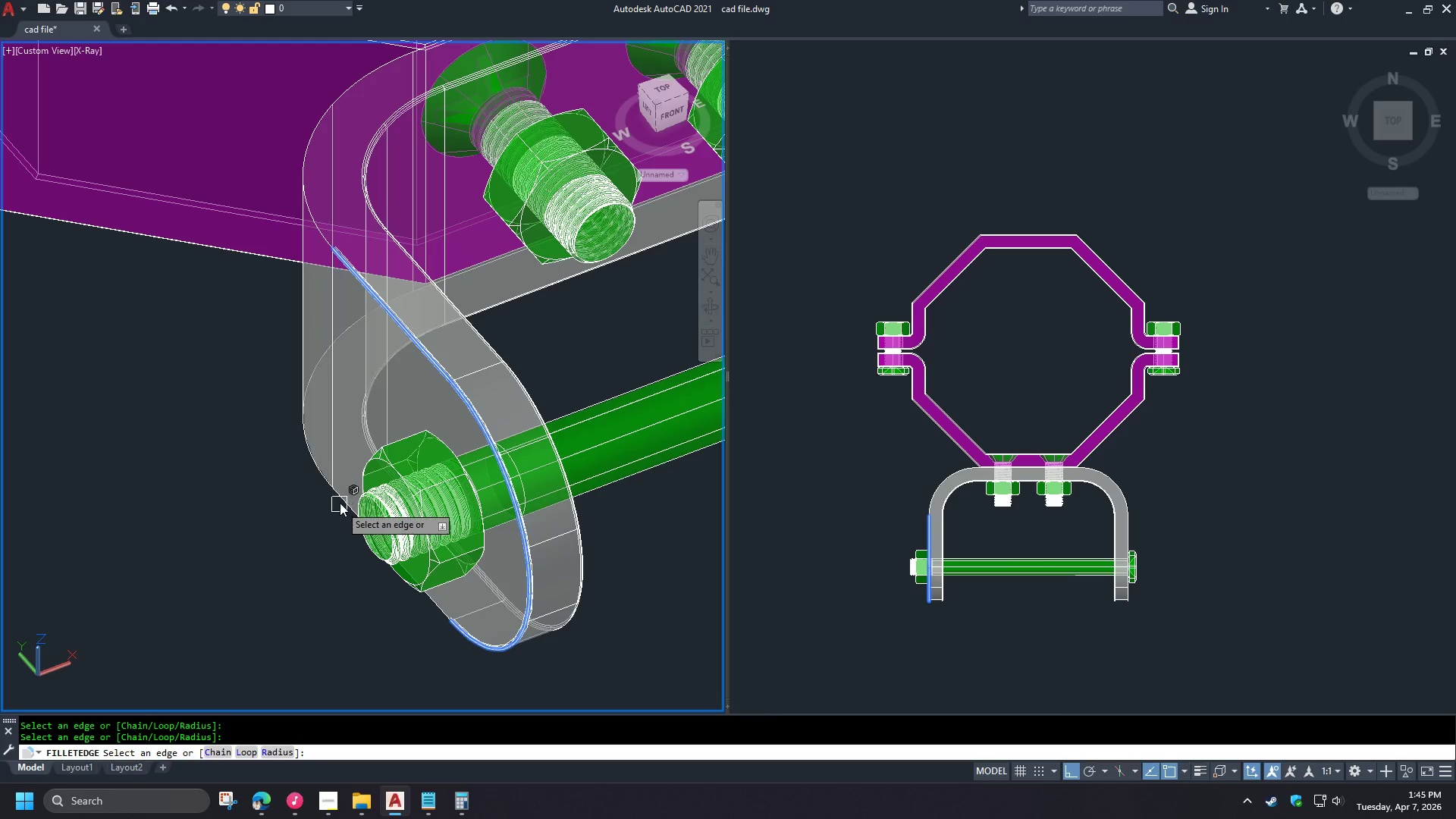 
scroll: coordinate [367, 697], scroll_direction: up, amount: 3.0
 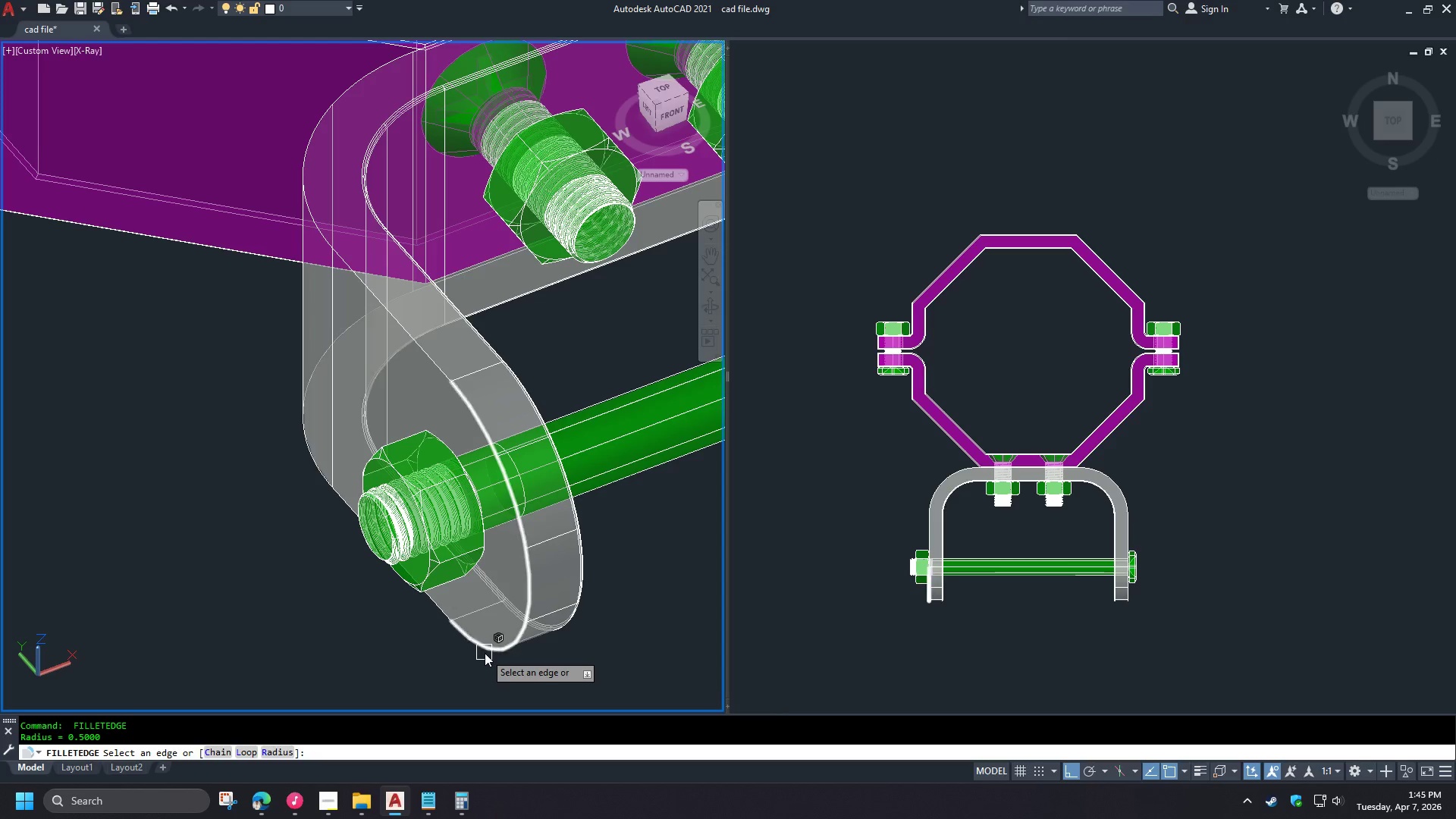 
left_click([340, 503])
 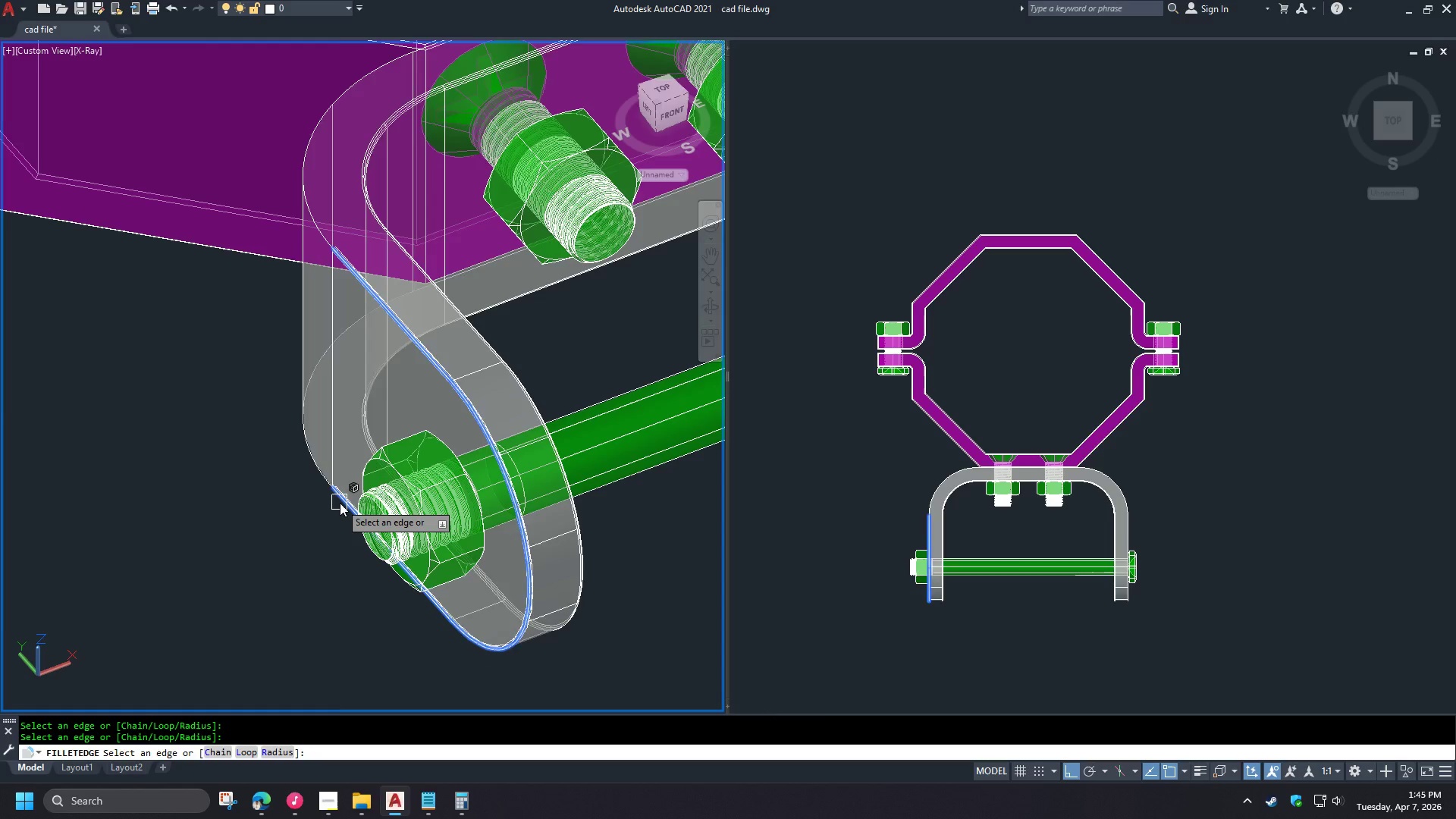 
key(Space)
 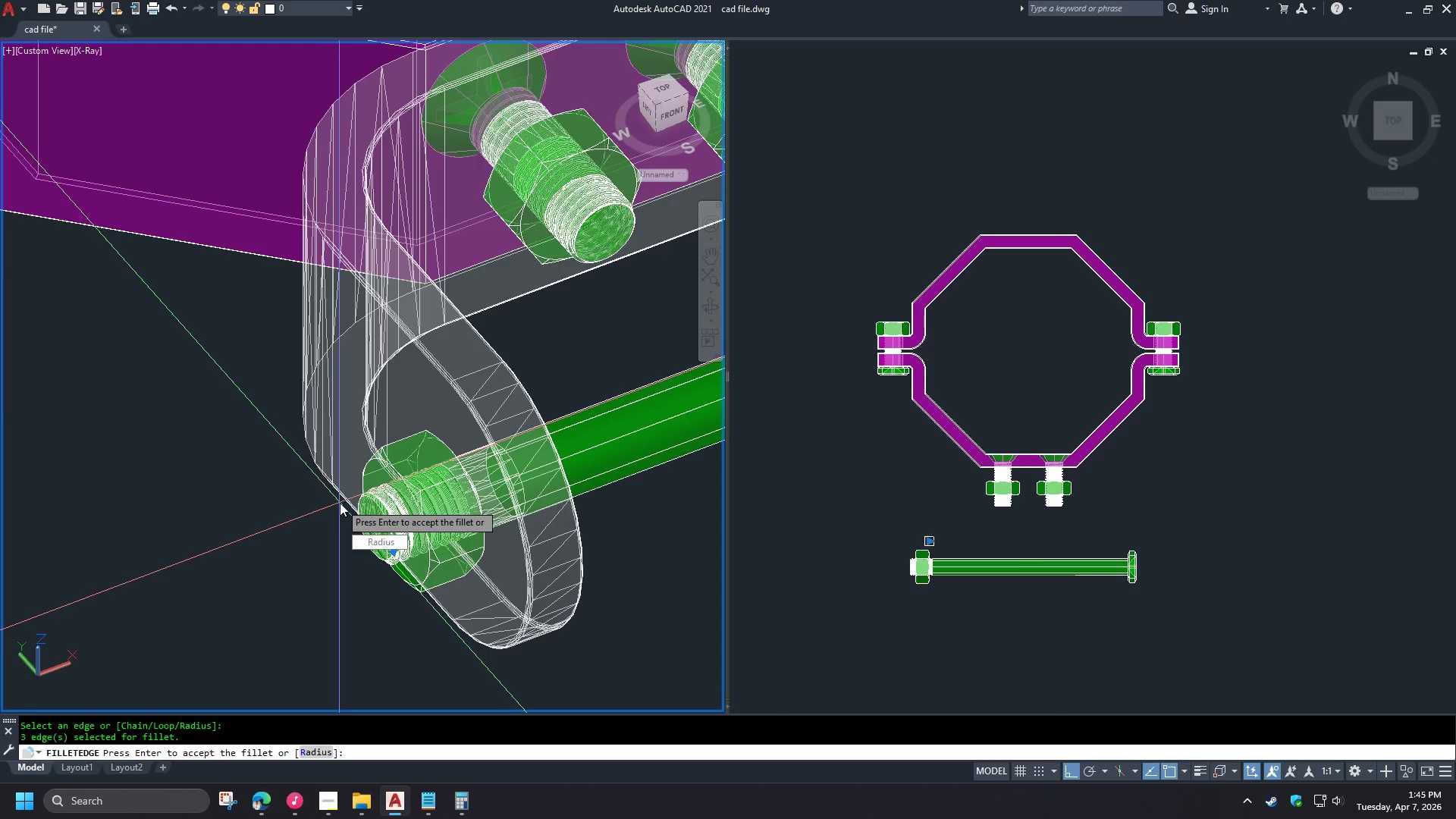 
key(Space)
 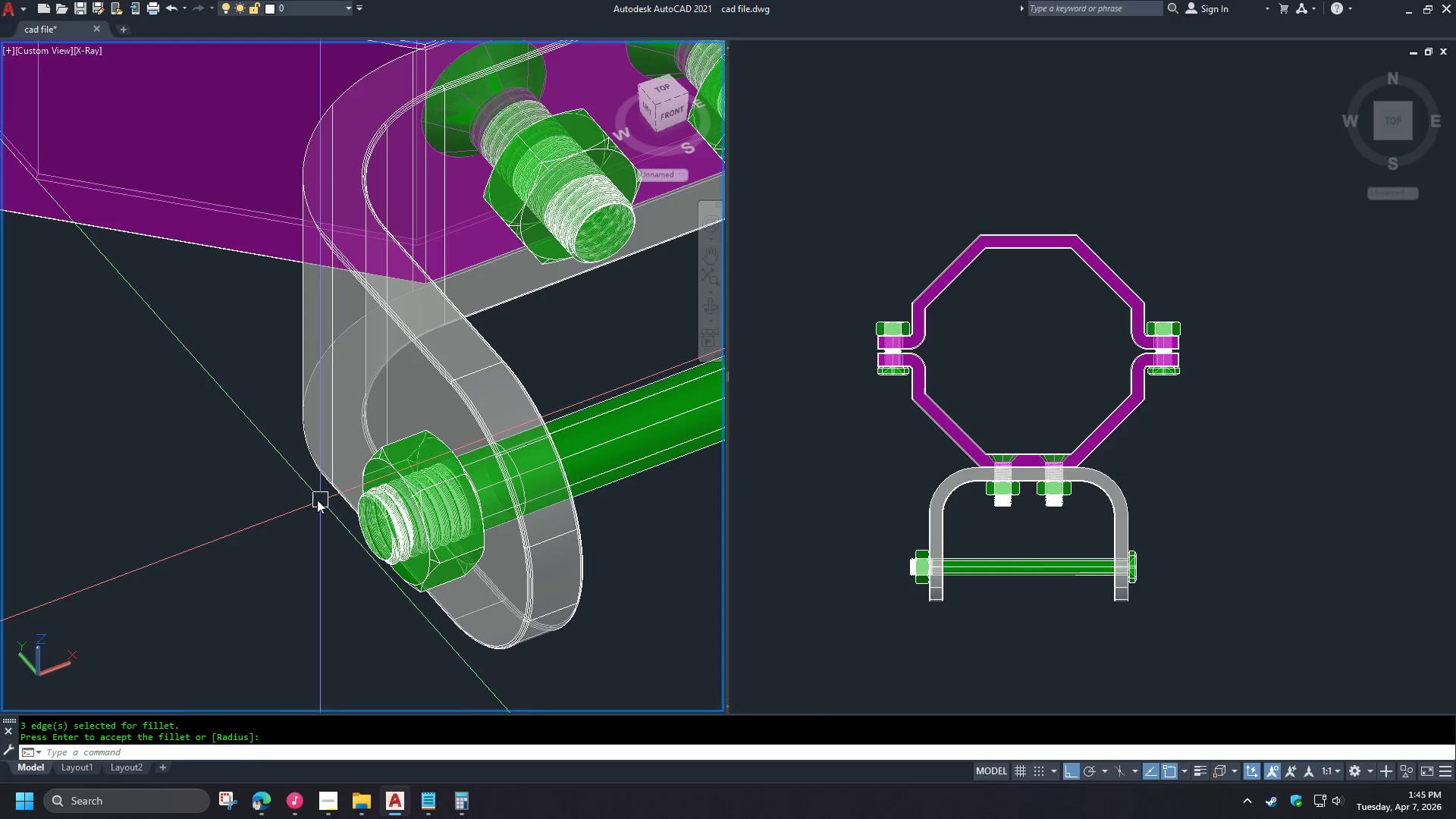 
hold_key(key=ShiftLeft, duration=1.06)
 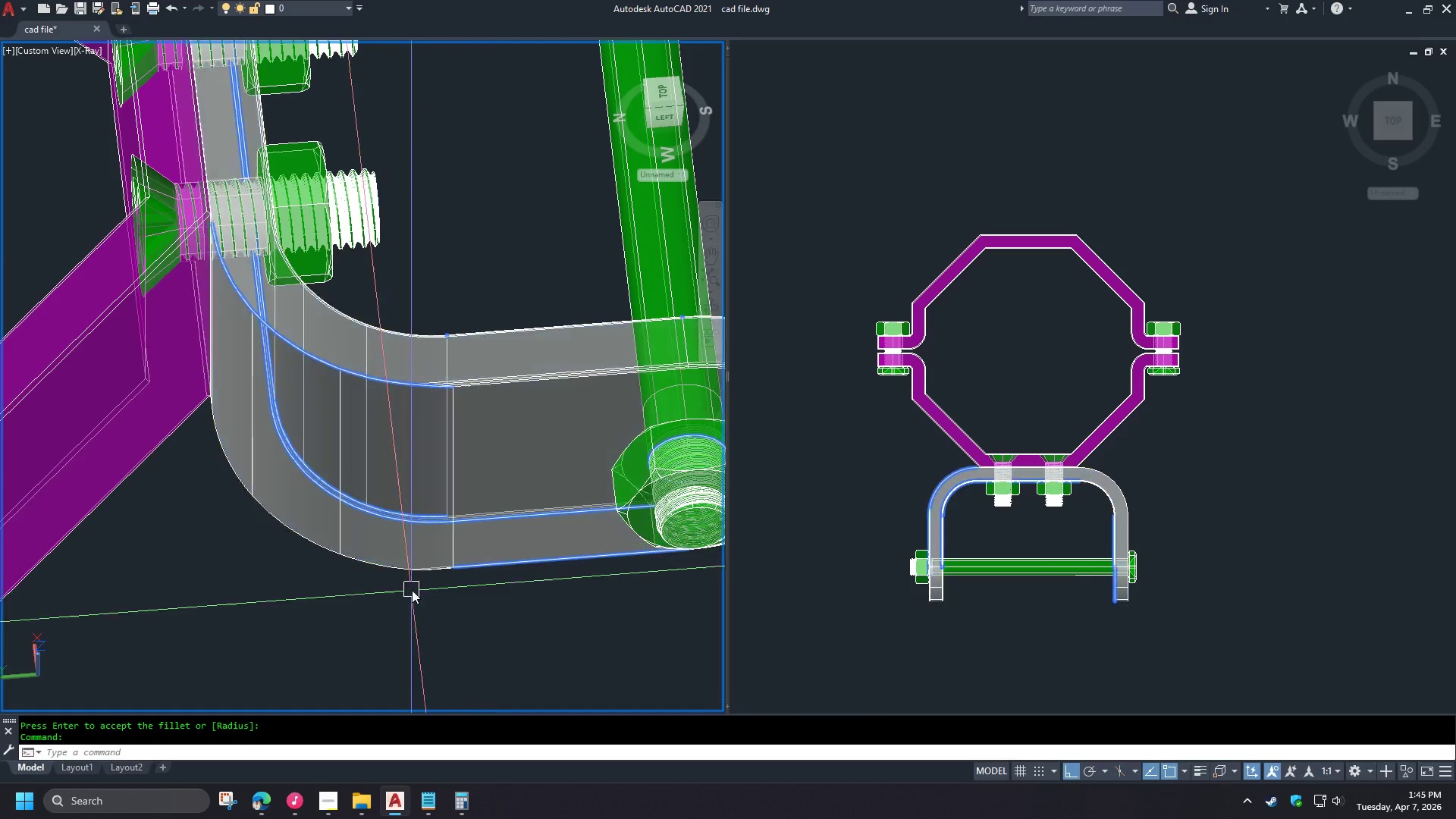 
key(Space)
 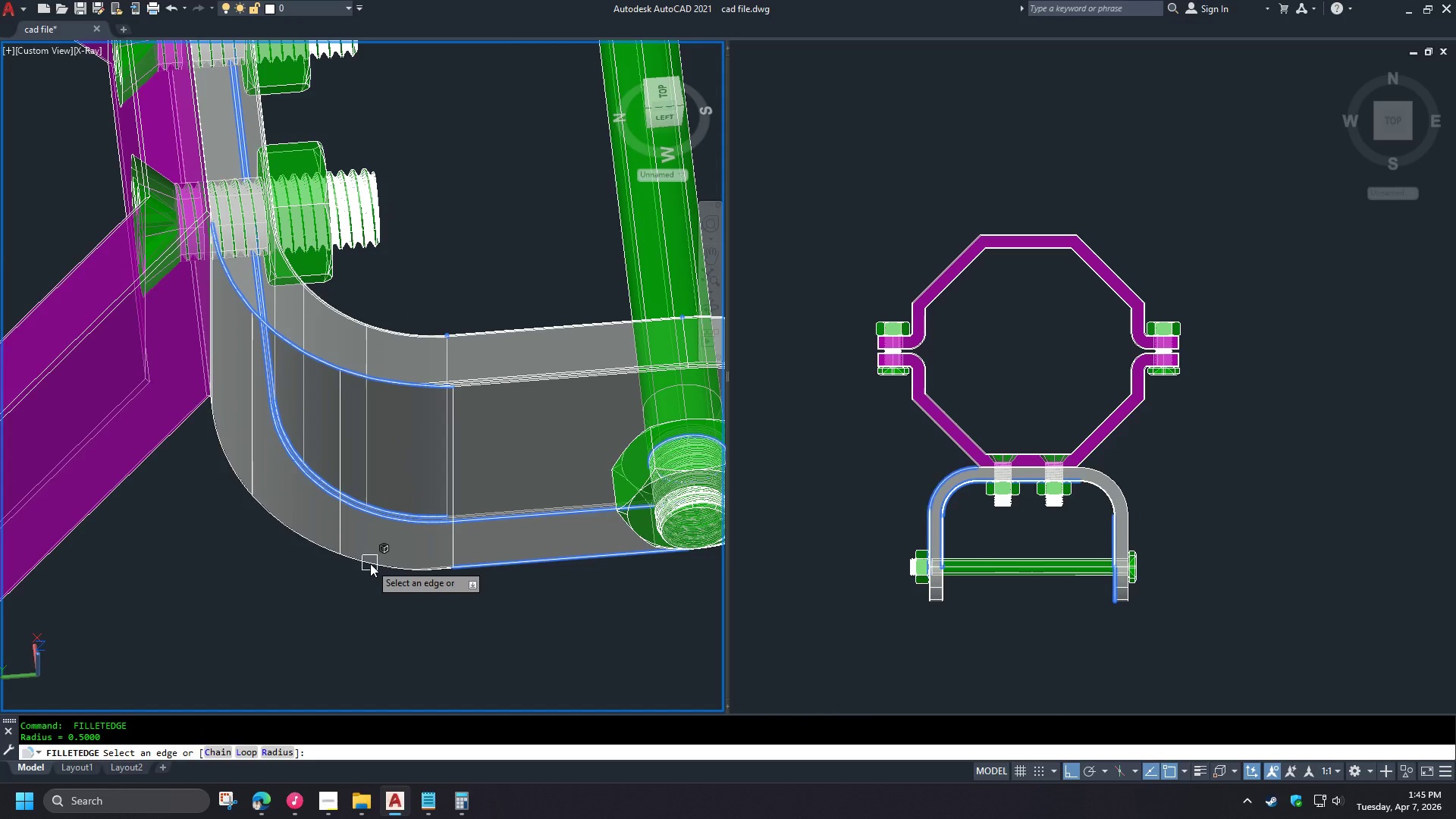 
left_click([370, 563])
 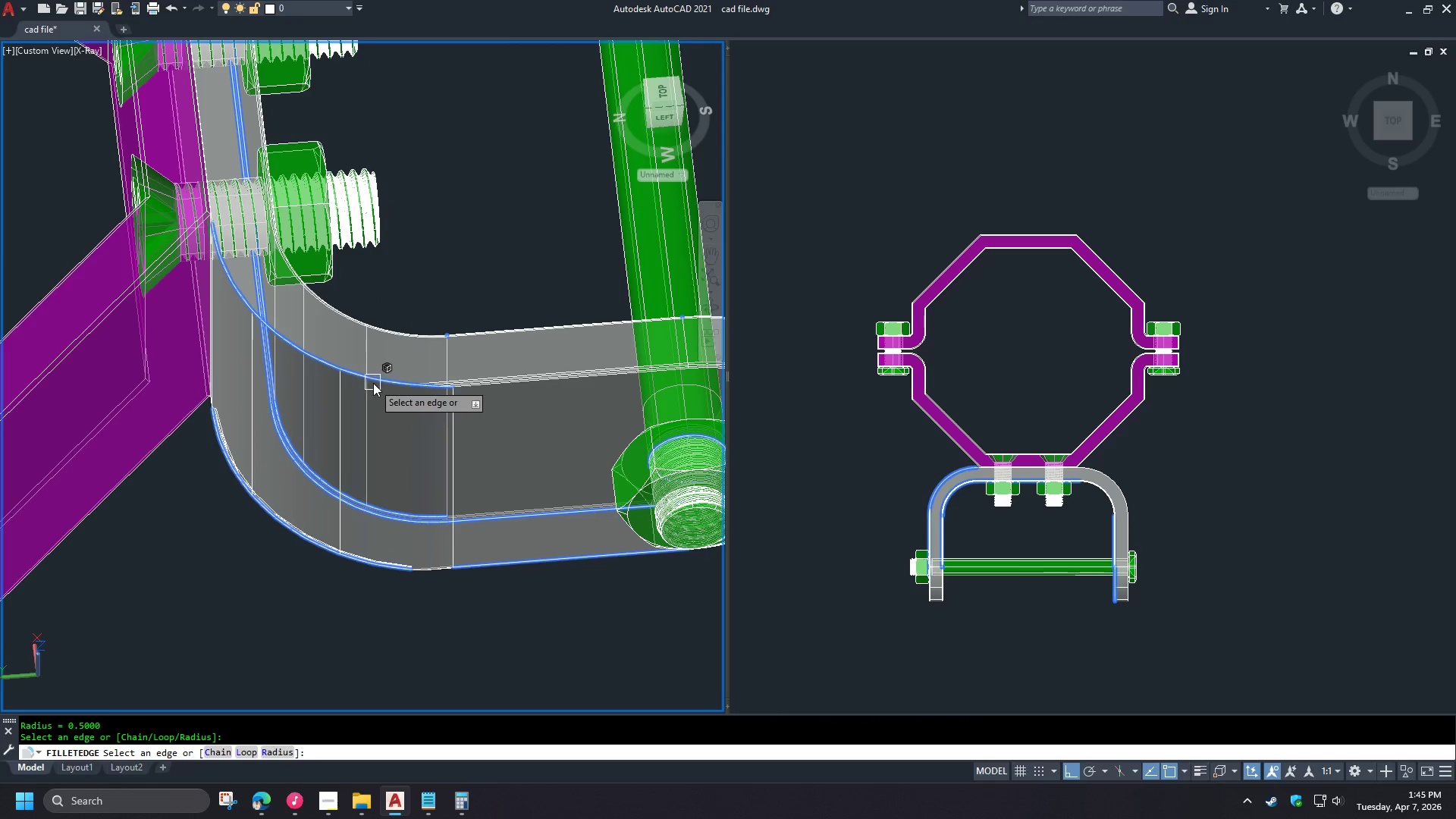 
left_click_drag(start_coordinate=[385, 383], to_coordinate=[403, 609])
 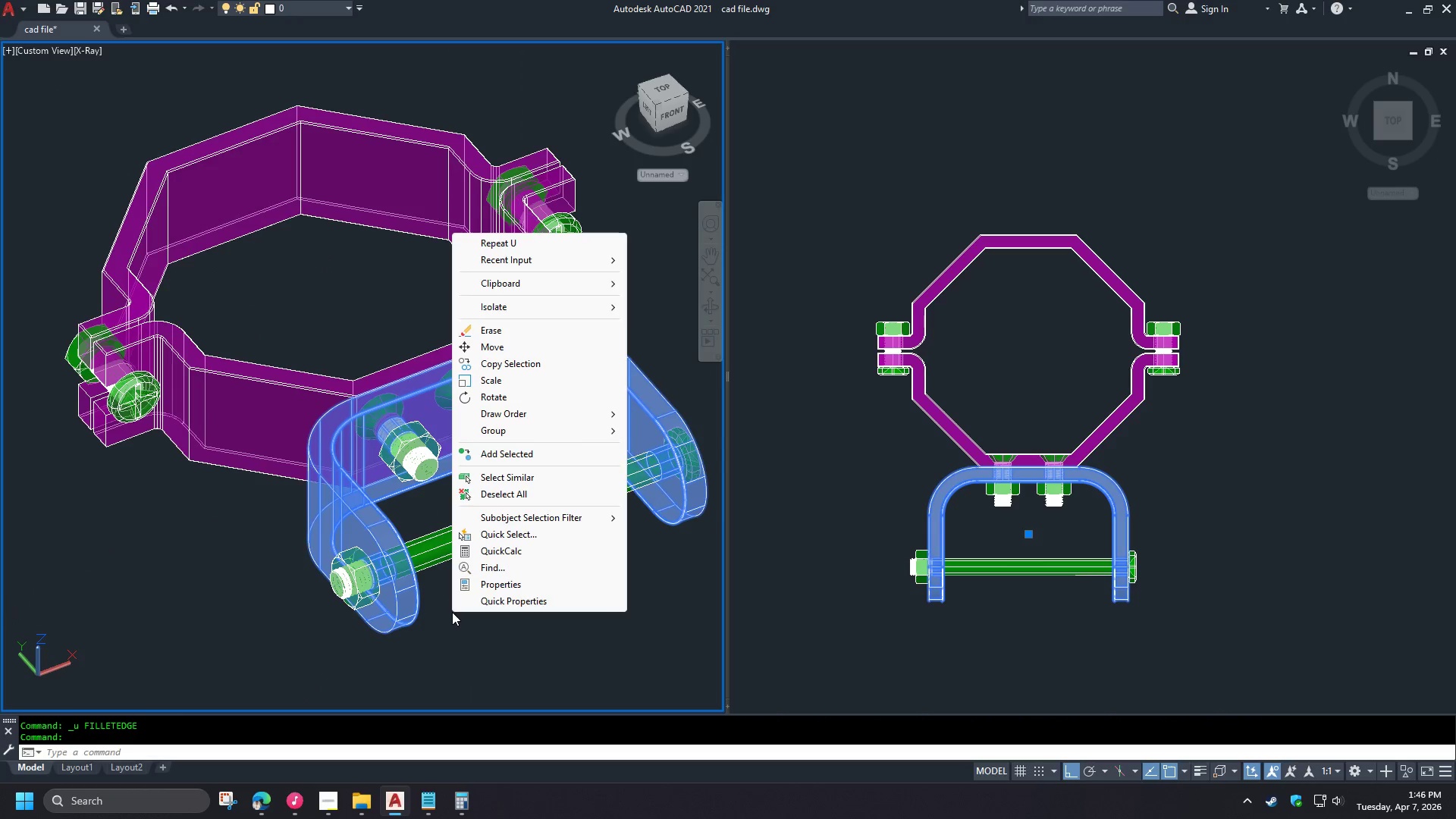 
key(Space)
 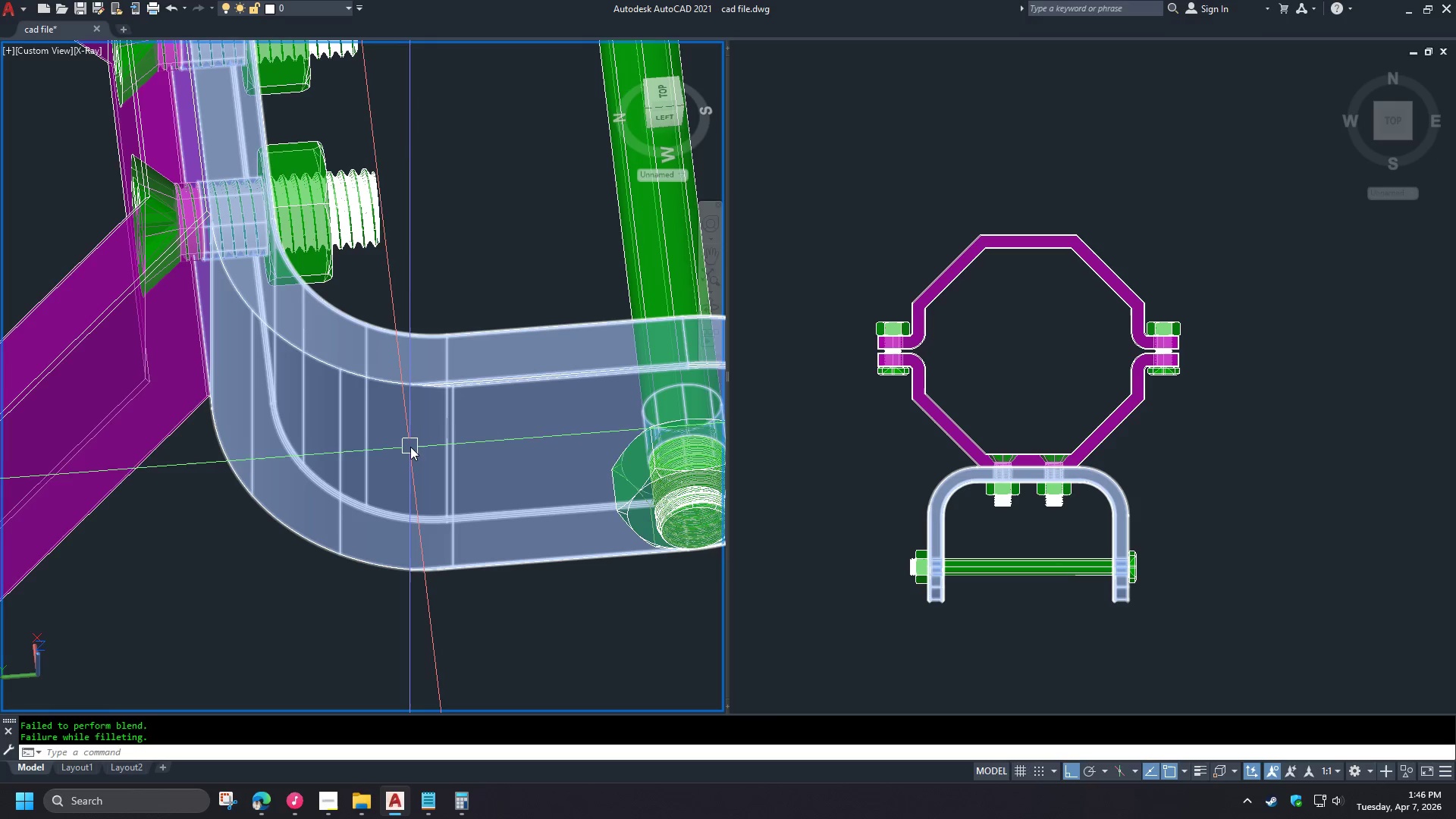 
key(Control+Z)
 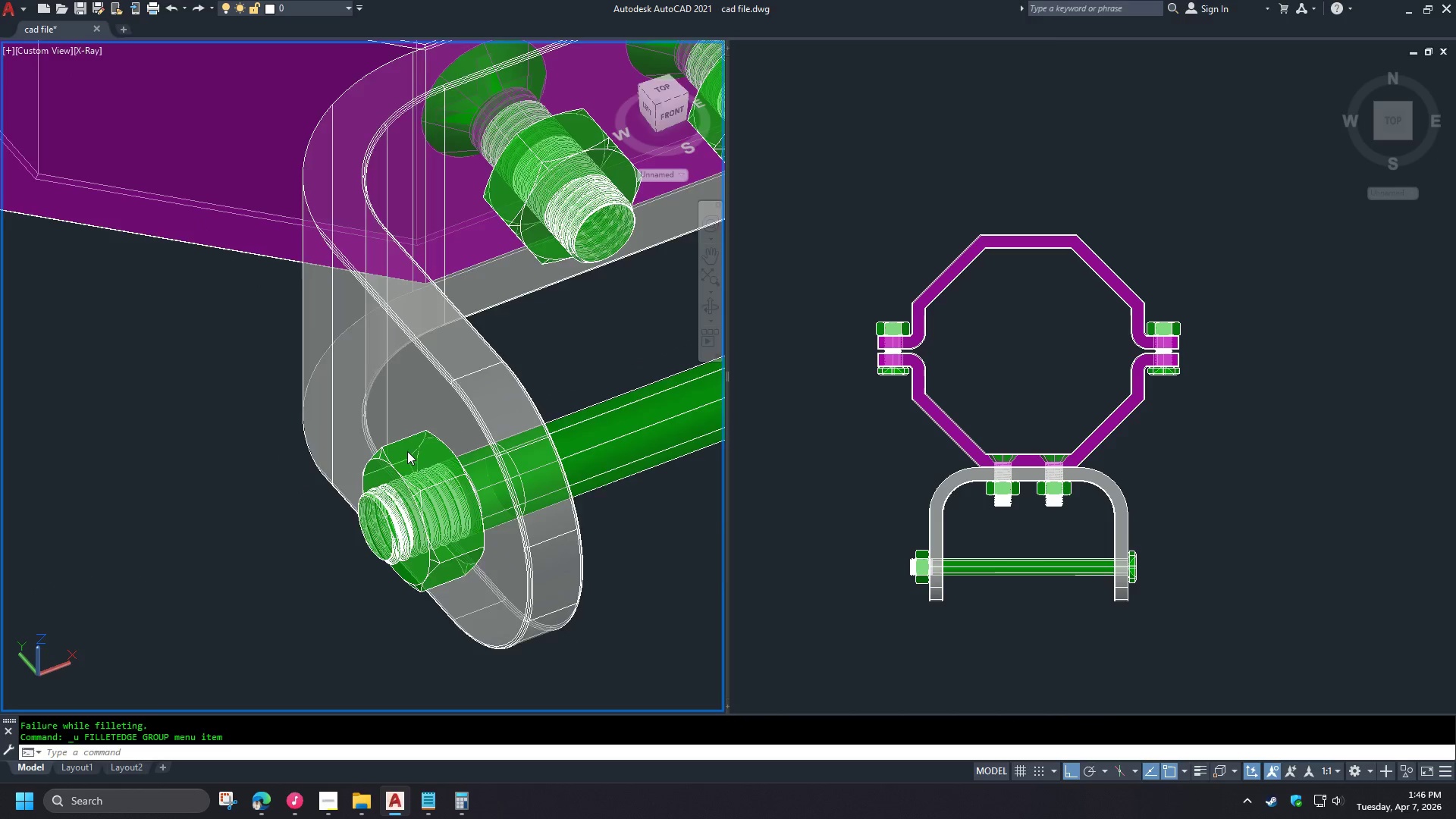 
key(Control+Z)
 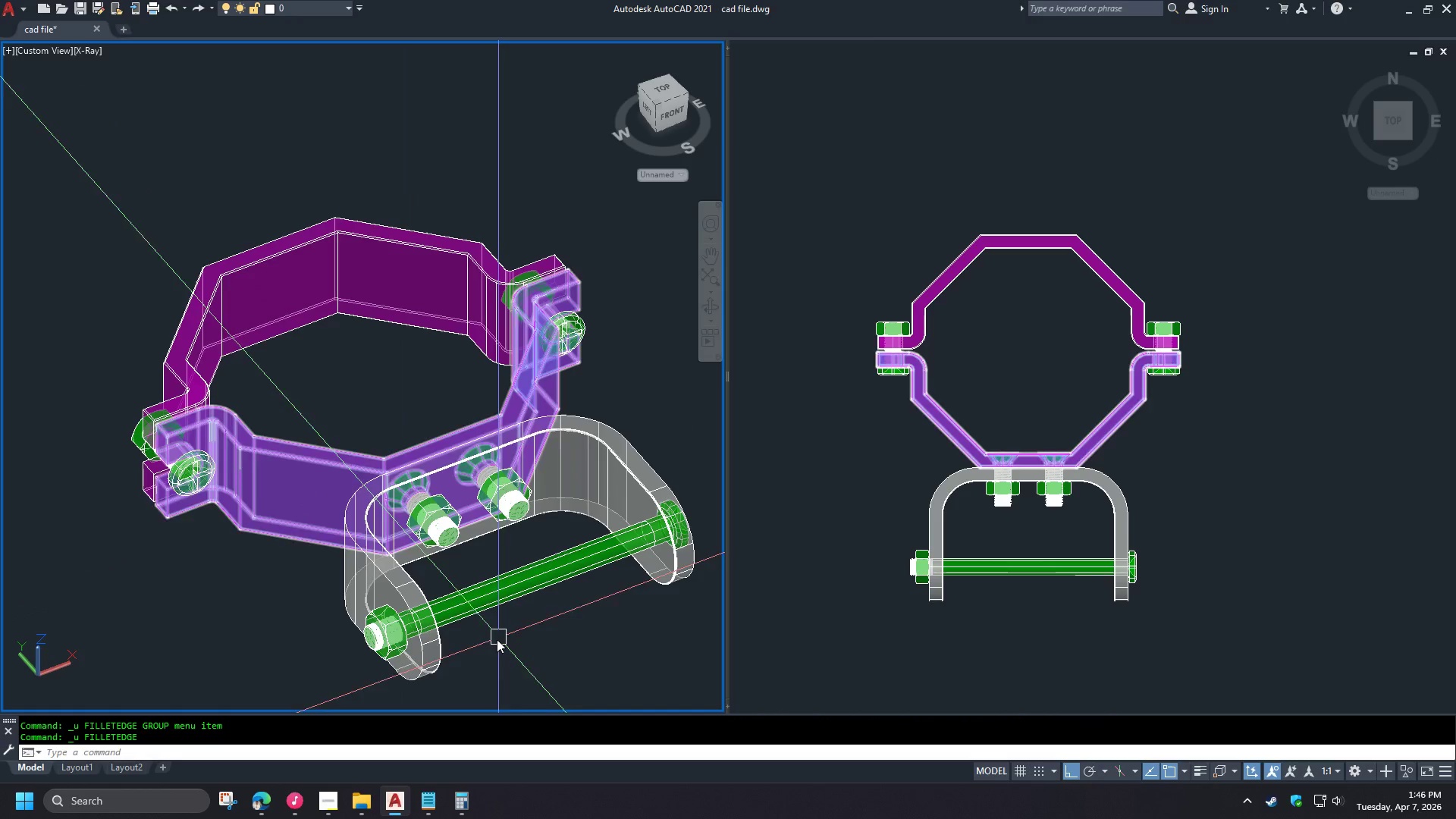 
scroll: coordinate [448, 701], scroll_direction: up, amount: 3.0
 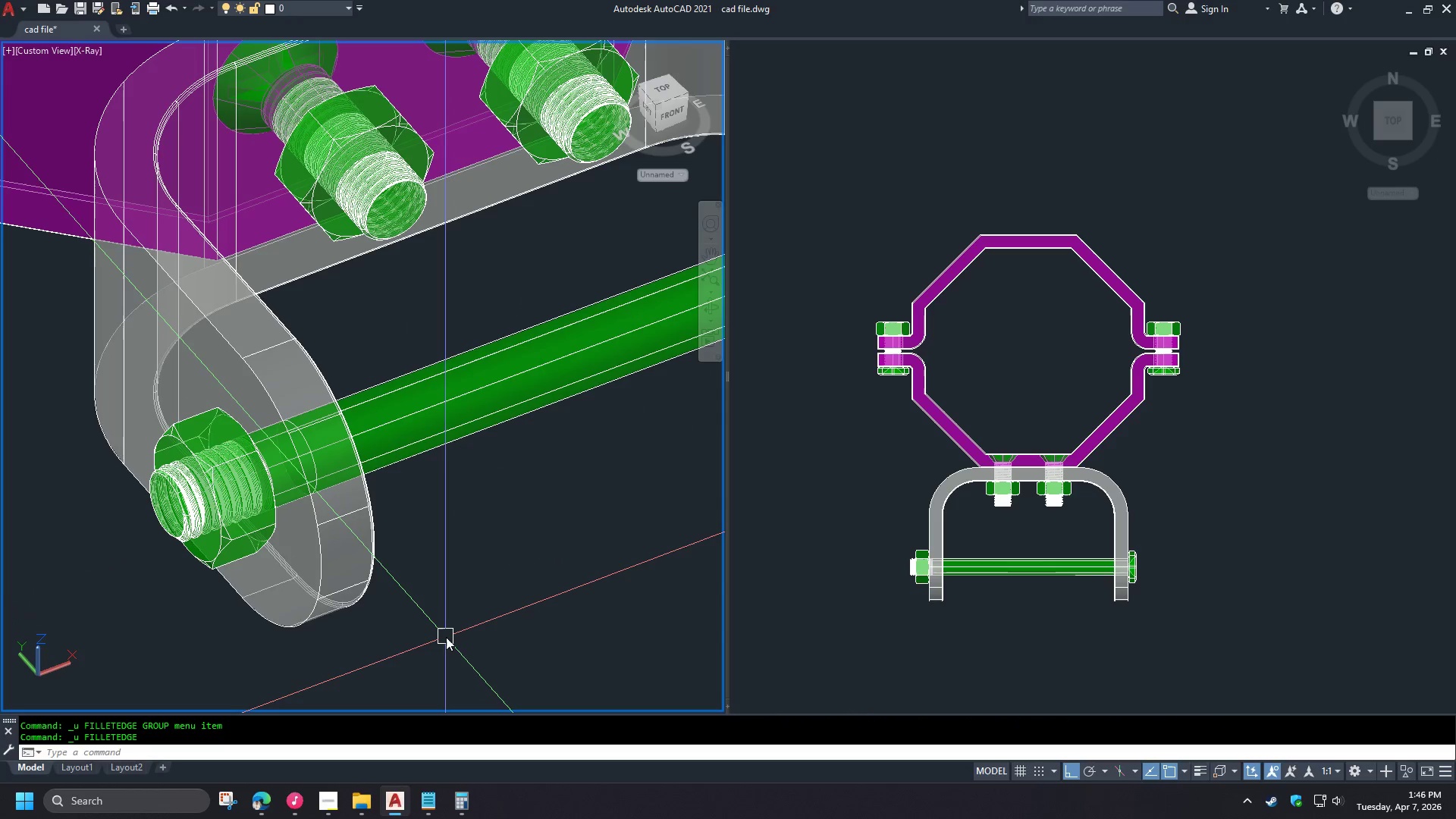 
left_click([403, 609])
 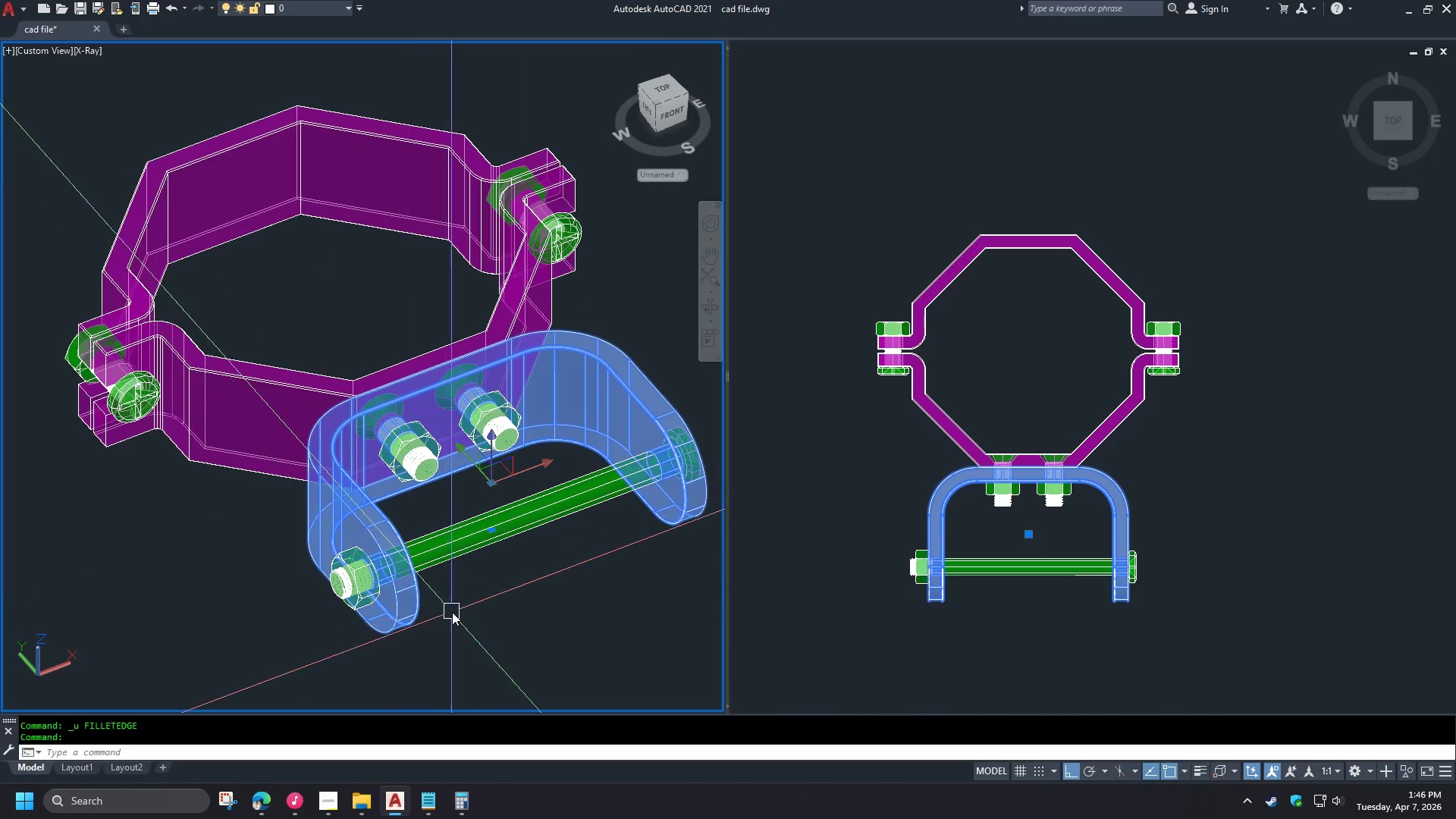 
right_click([452, 612])
 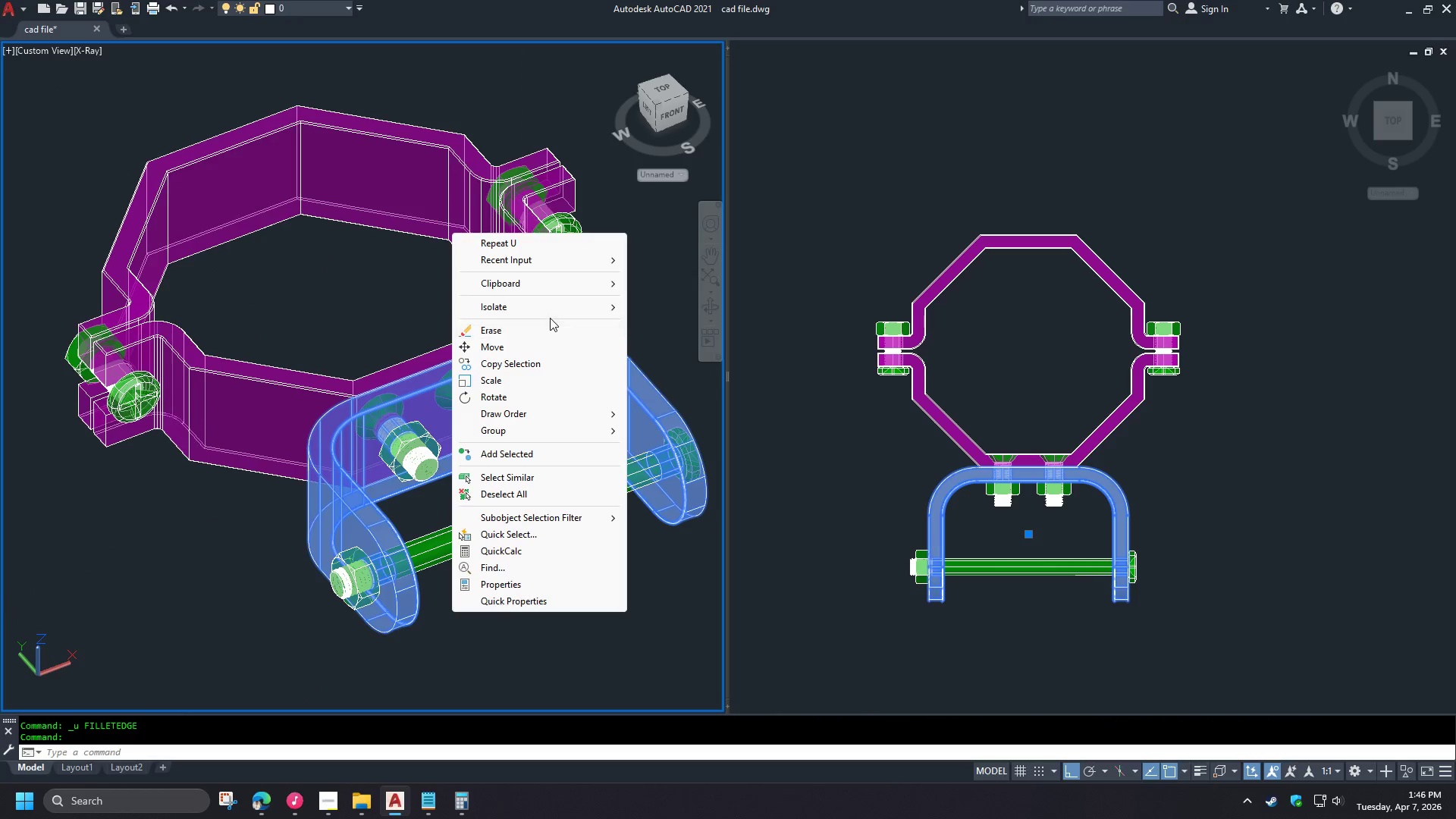 
left_click([553, 308])
 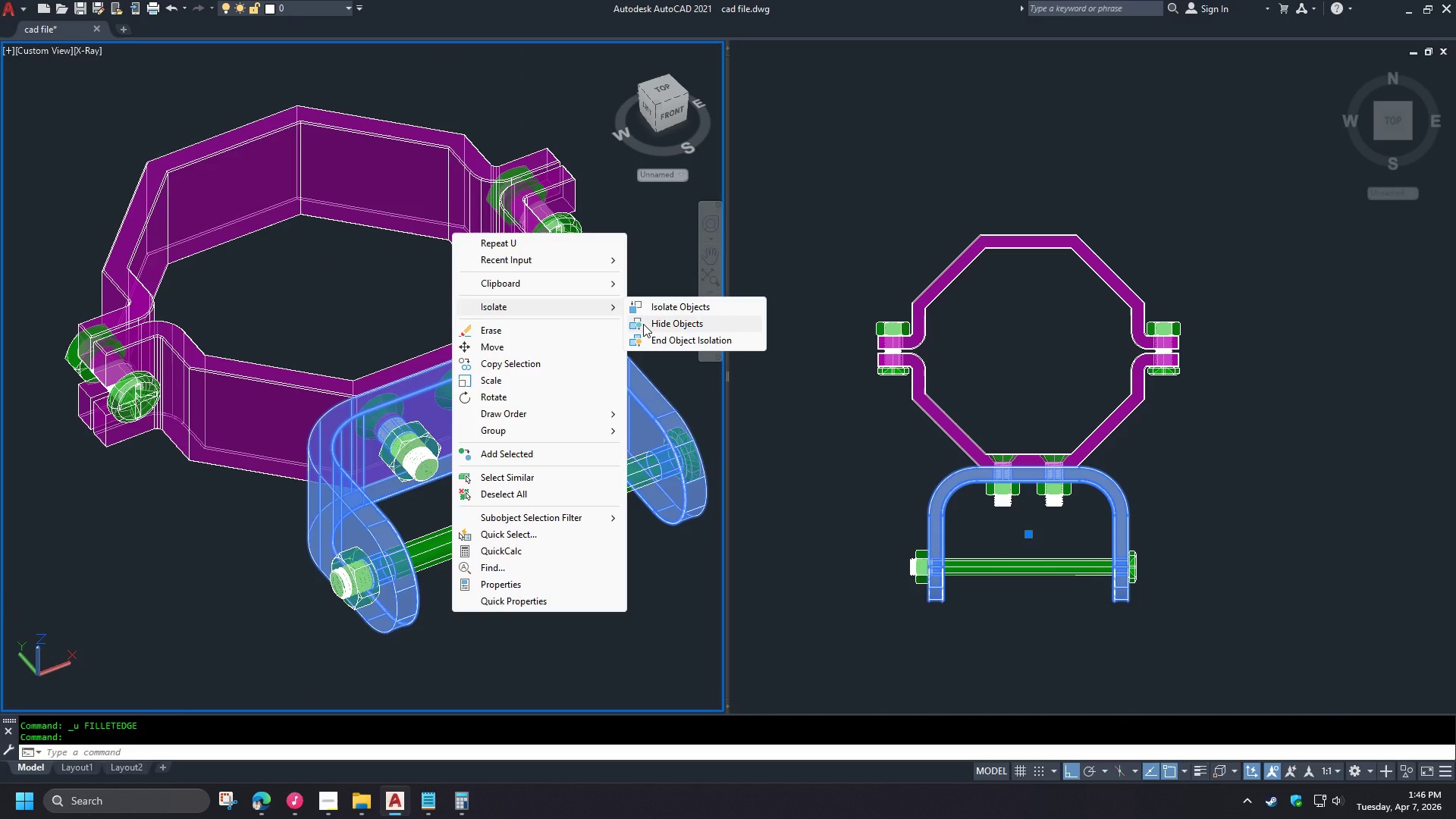 
scroll: coordinate [446, 637], scroll_direction: down, amount: 2.0
 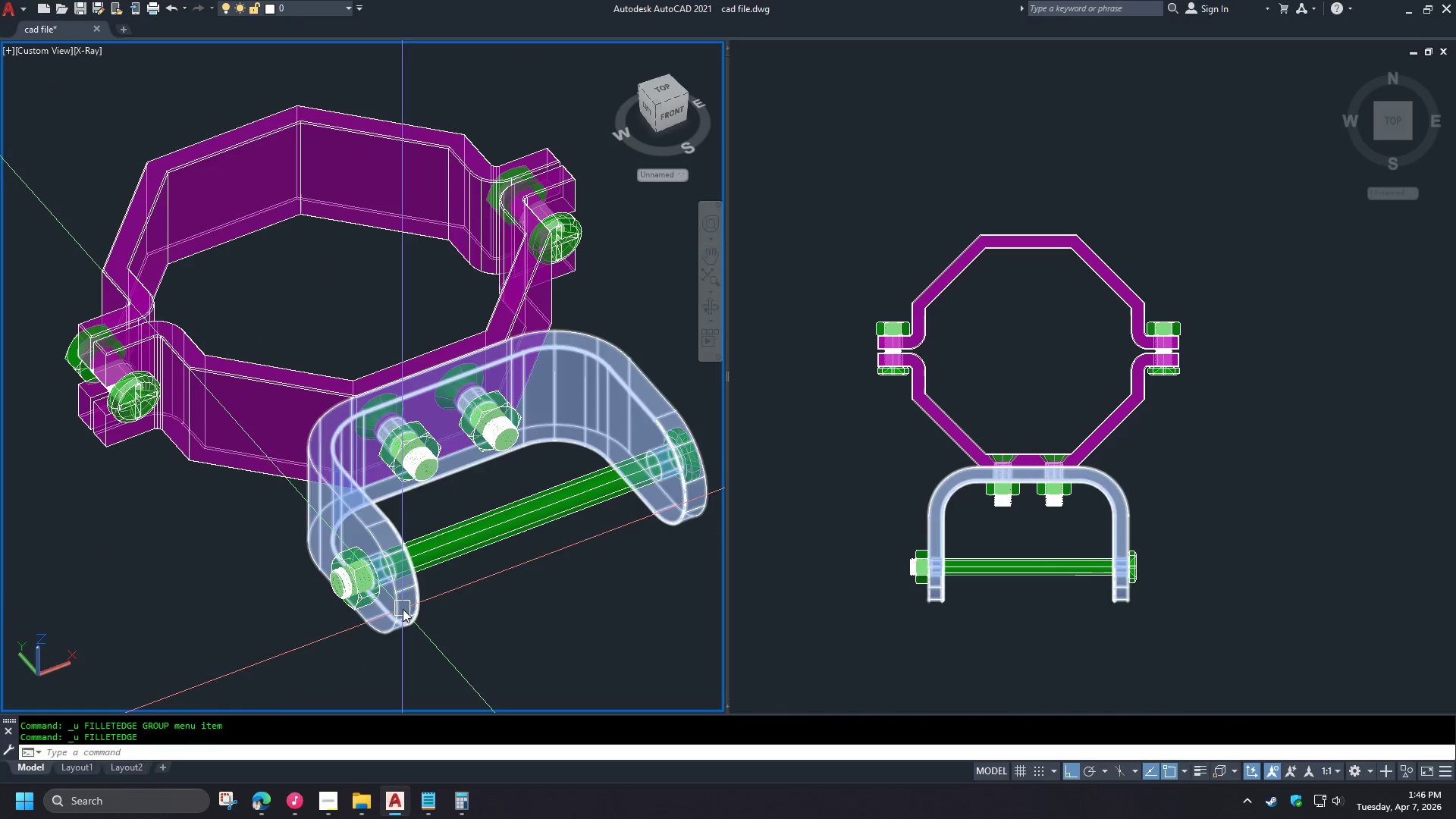 
left_click([643, 324])
 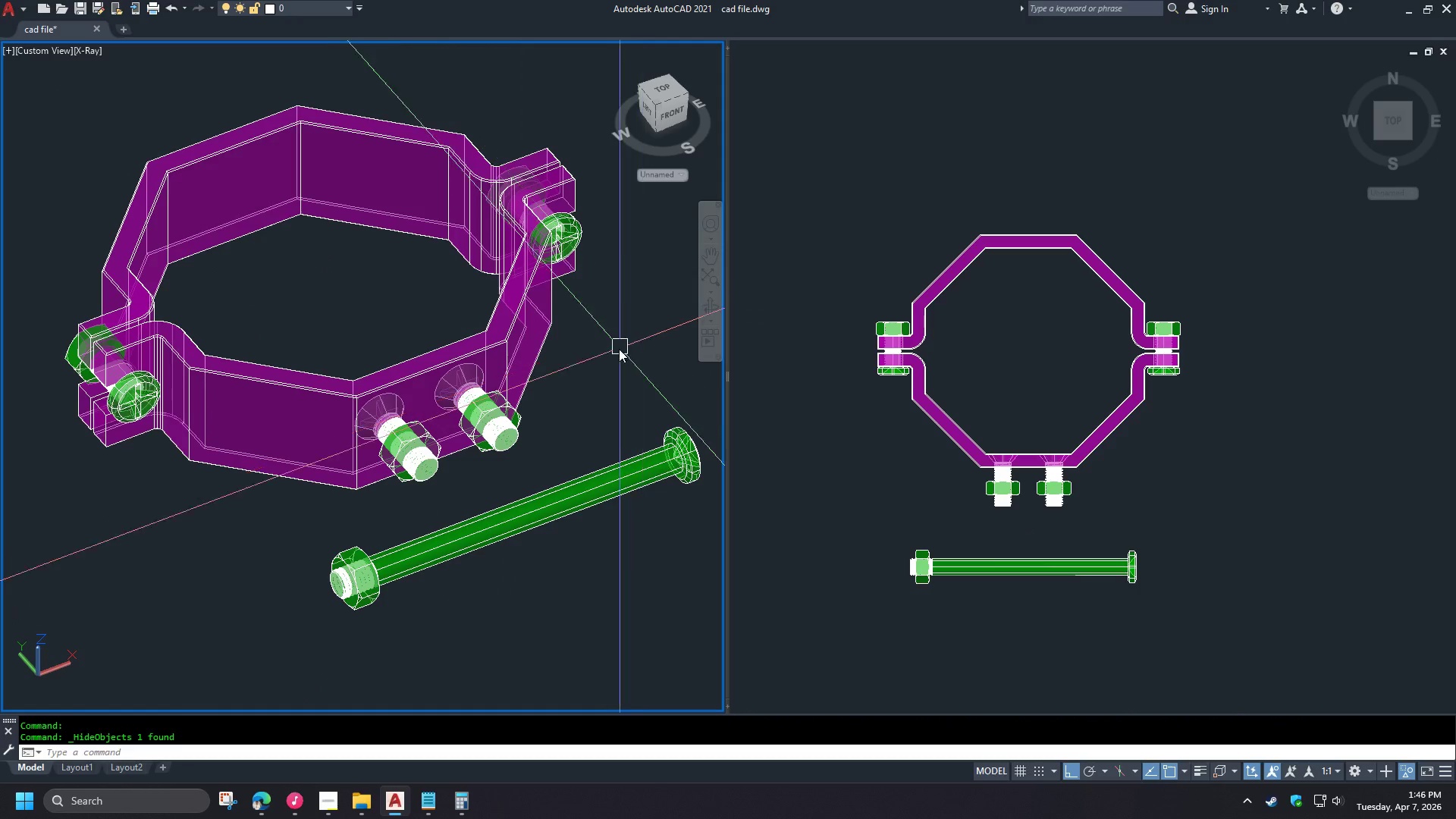 
key(Control+Z)
 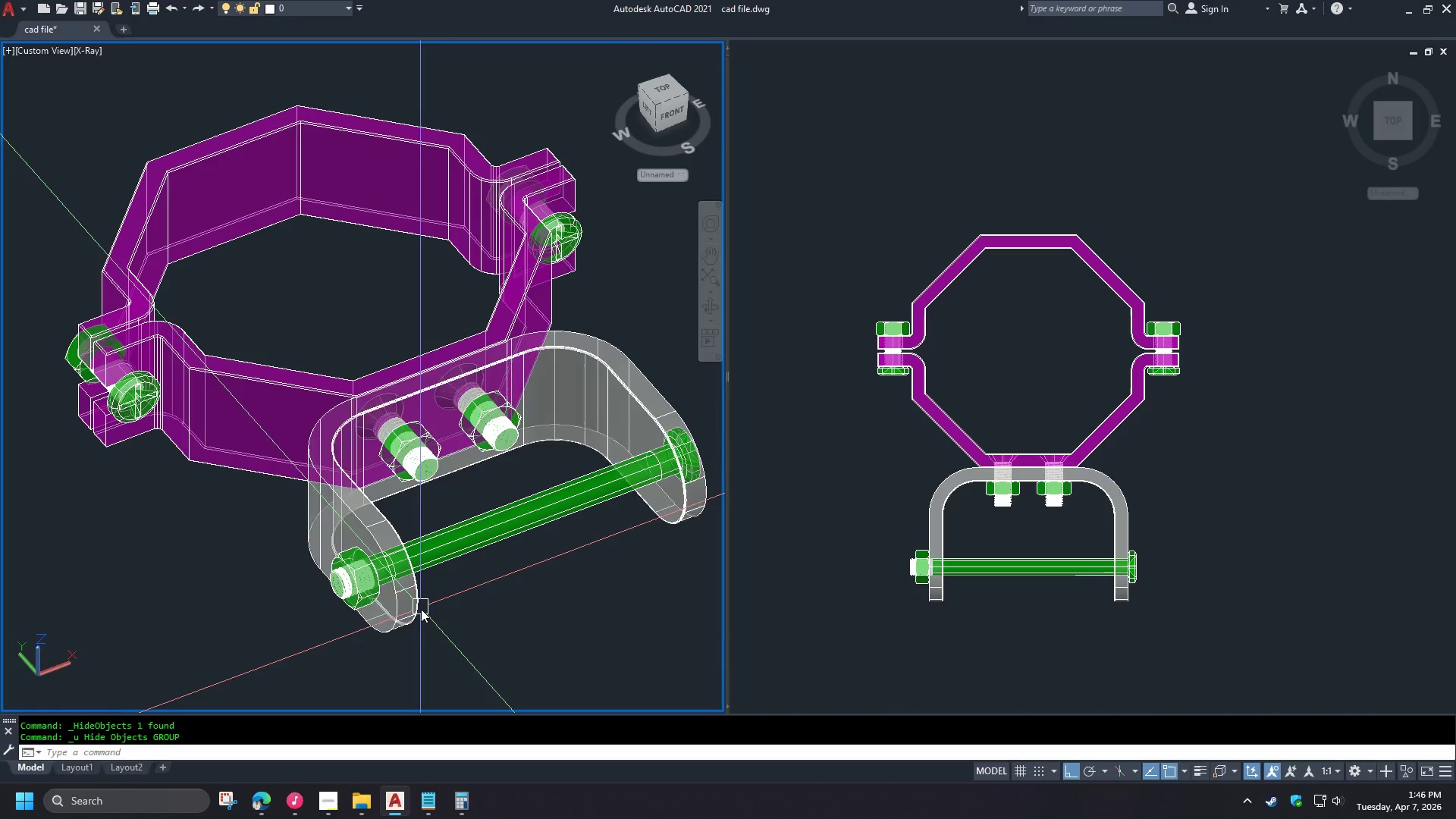 
left_click([403, 612])
 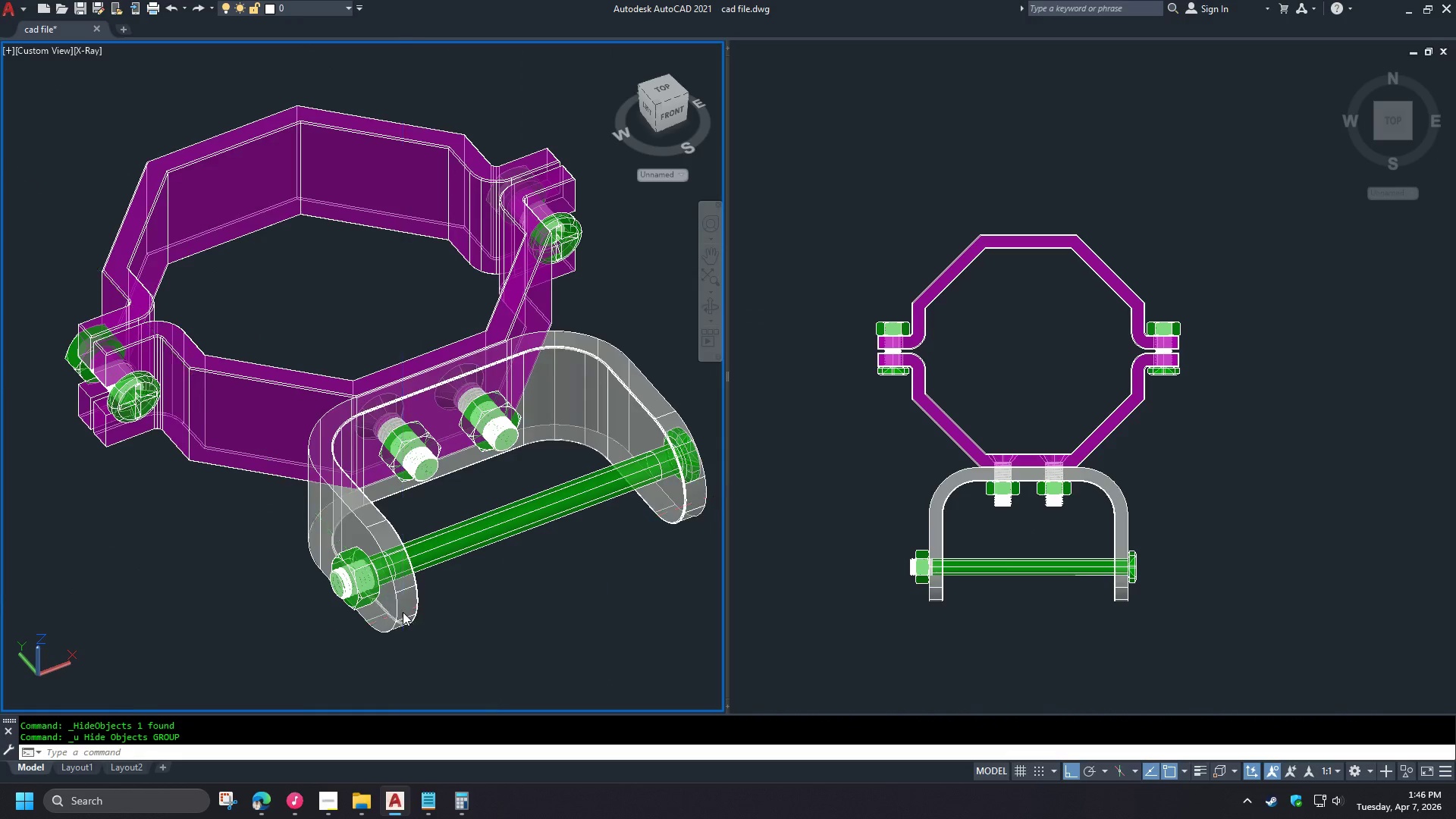 
right_click([403, 612])
 